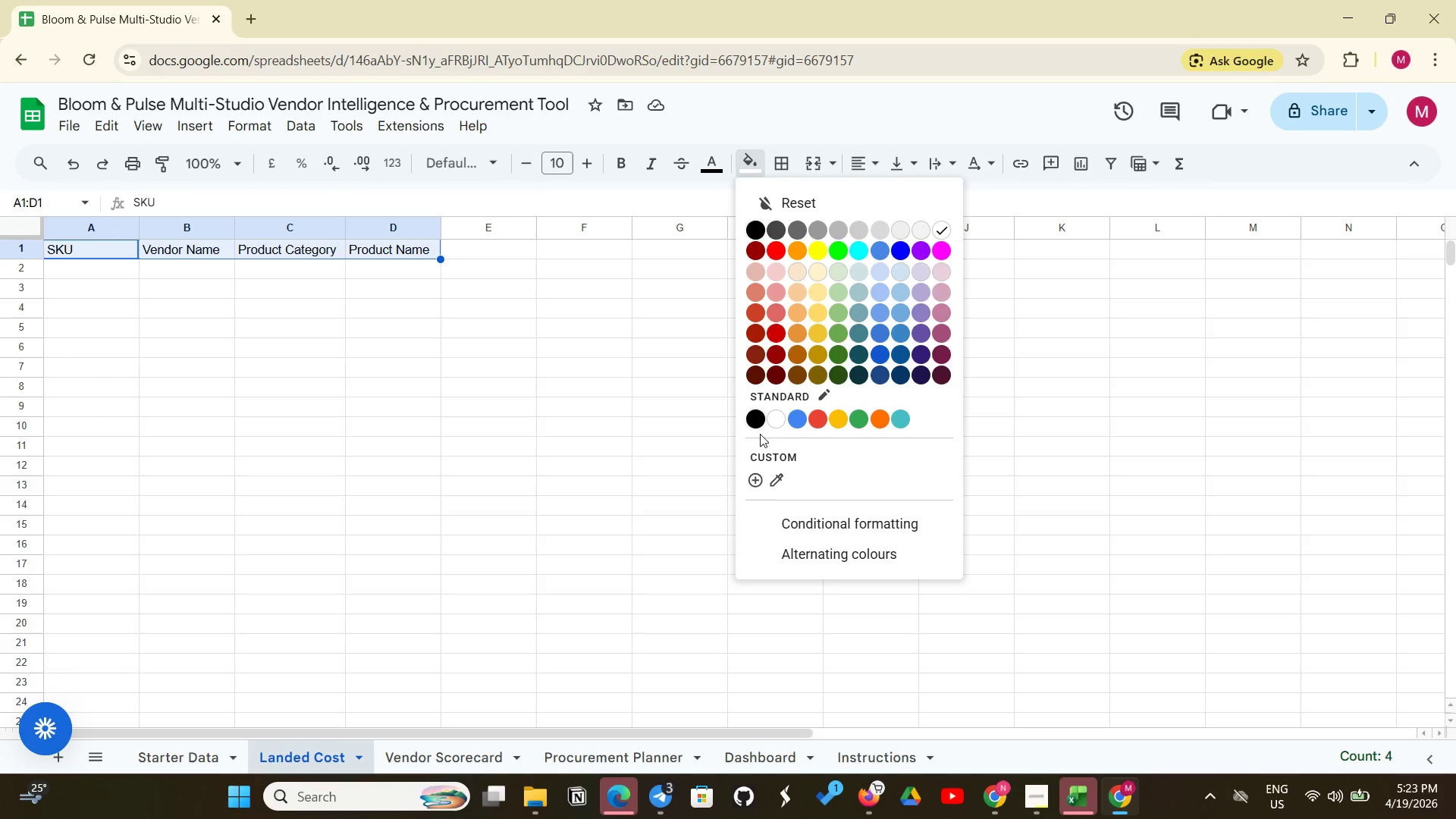 
mouse_move([774, 408])
 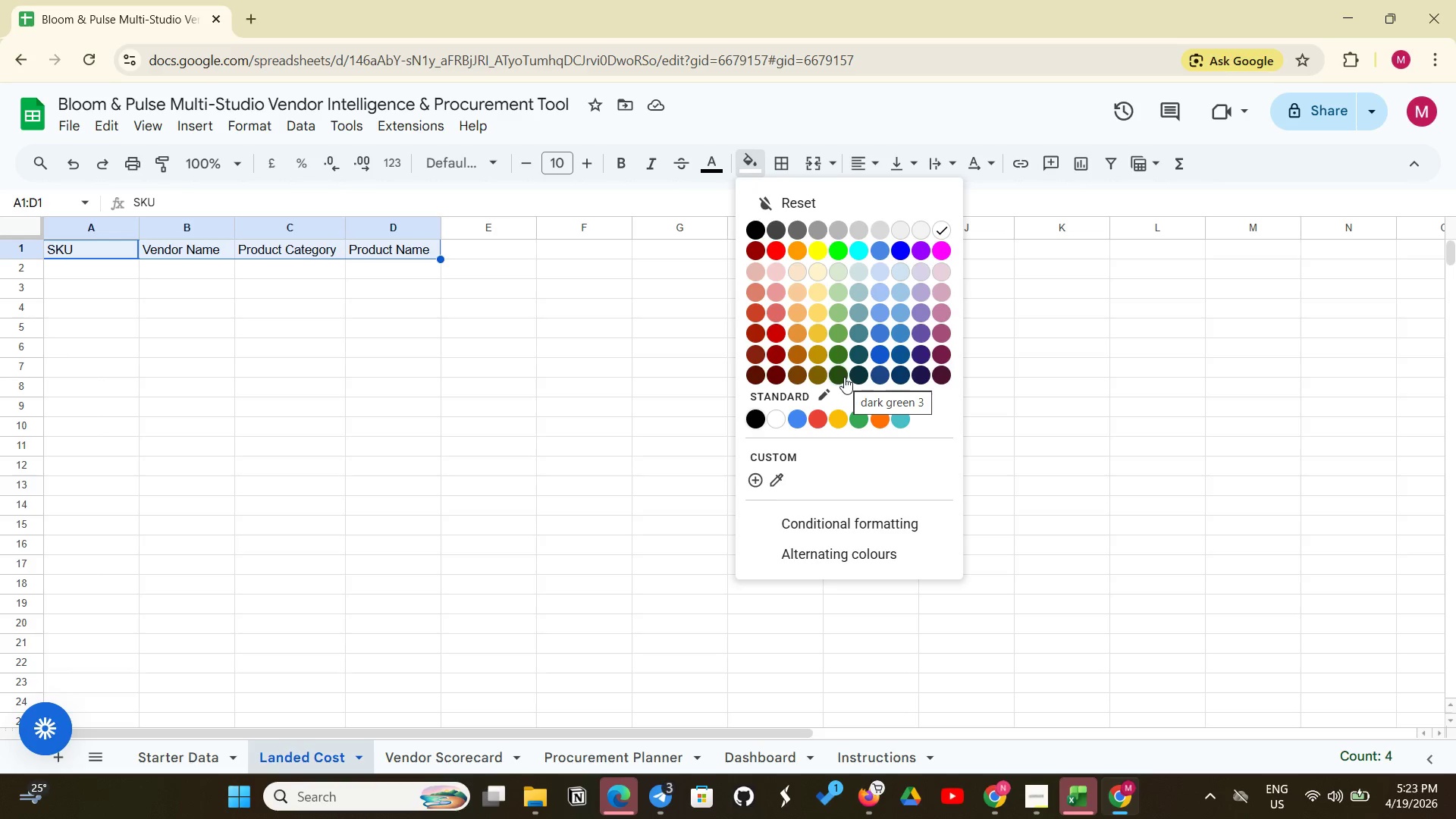 
left_click([844, 377])
 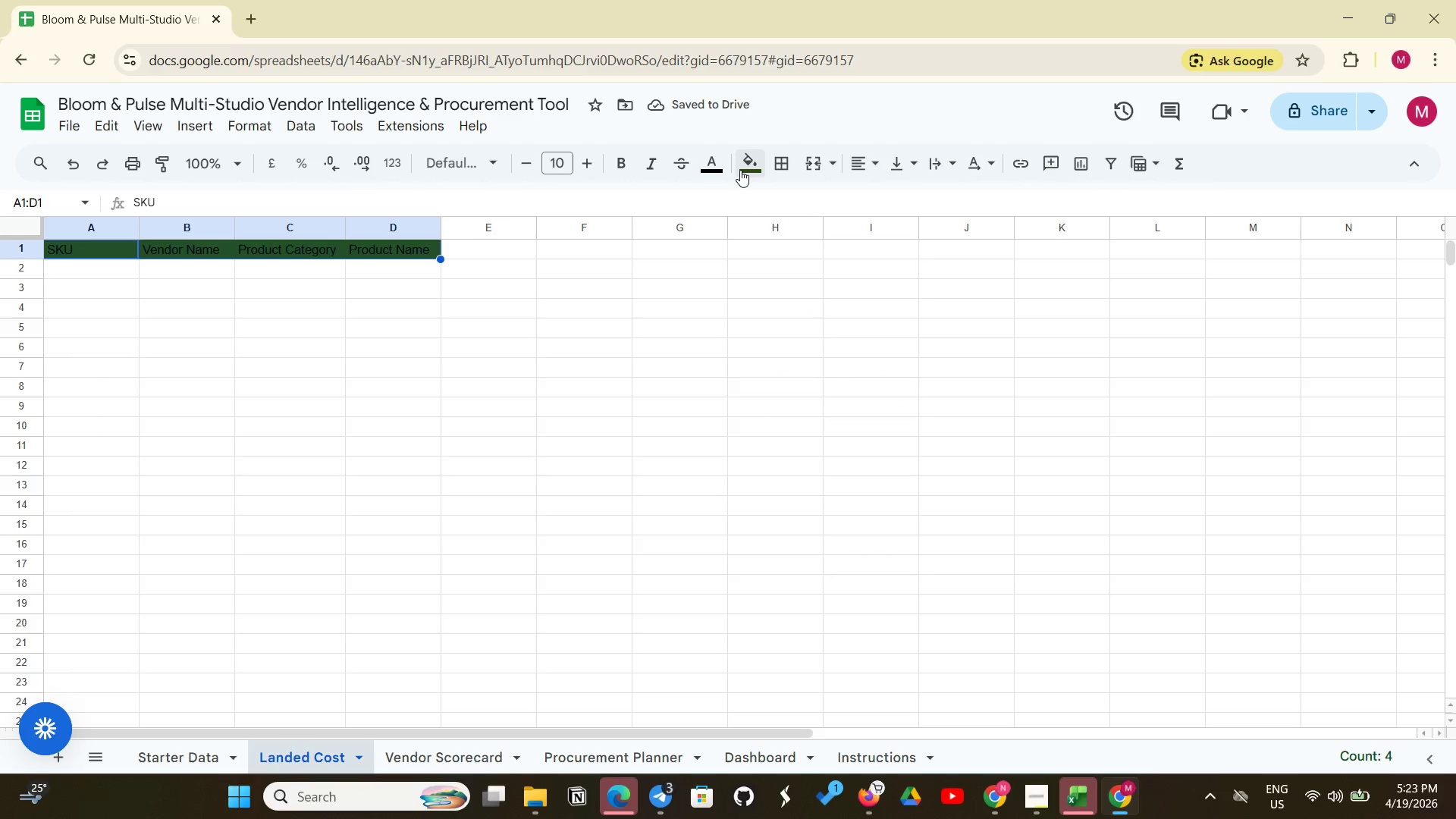 
left_click([717, 168])
 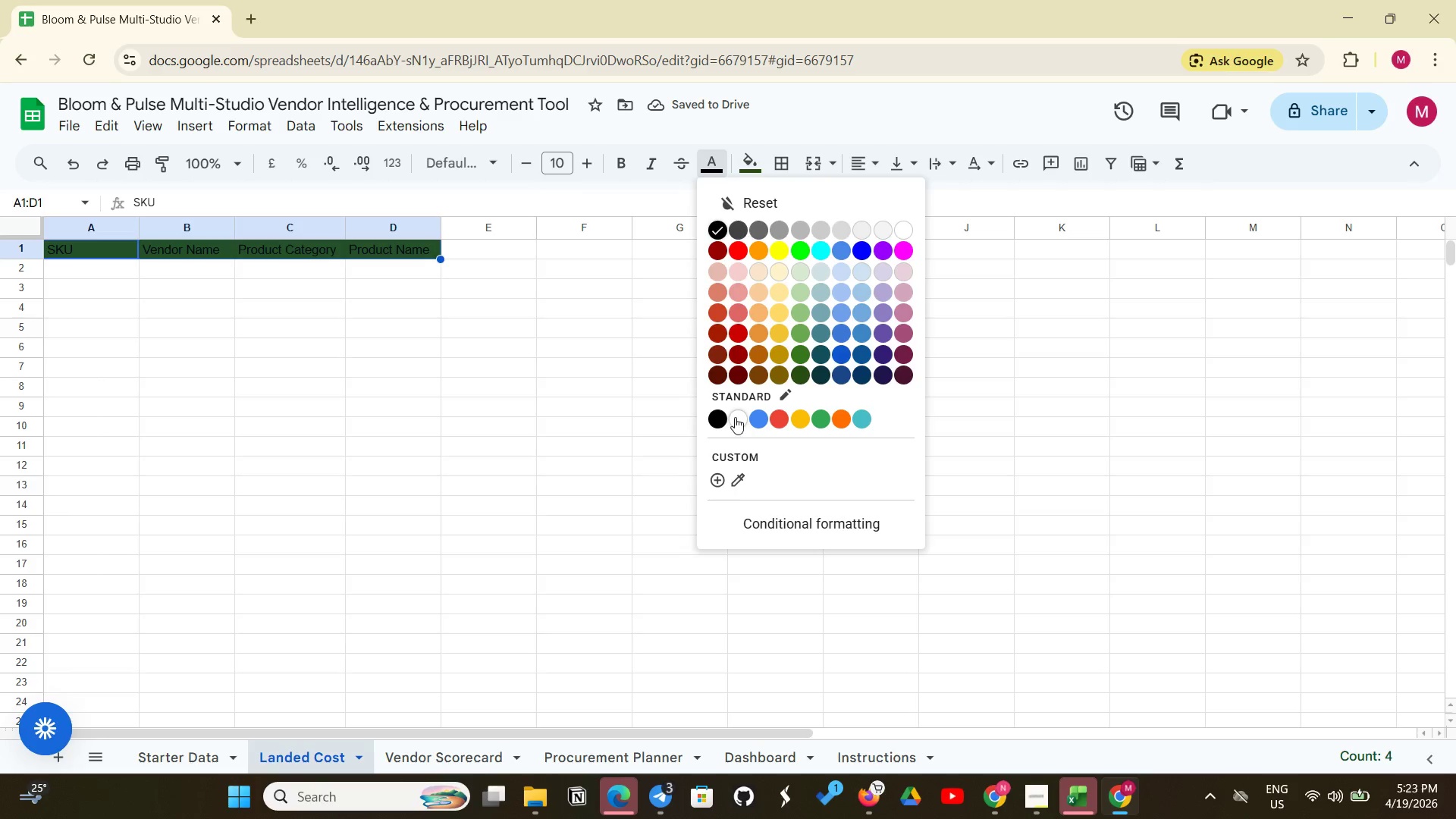 
left_click([736, 416])
 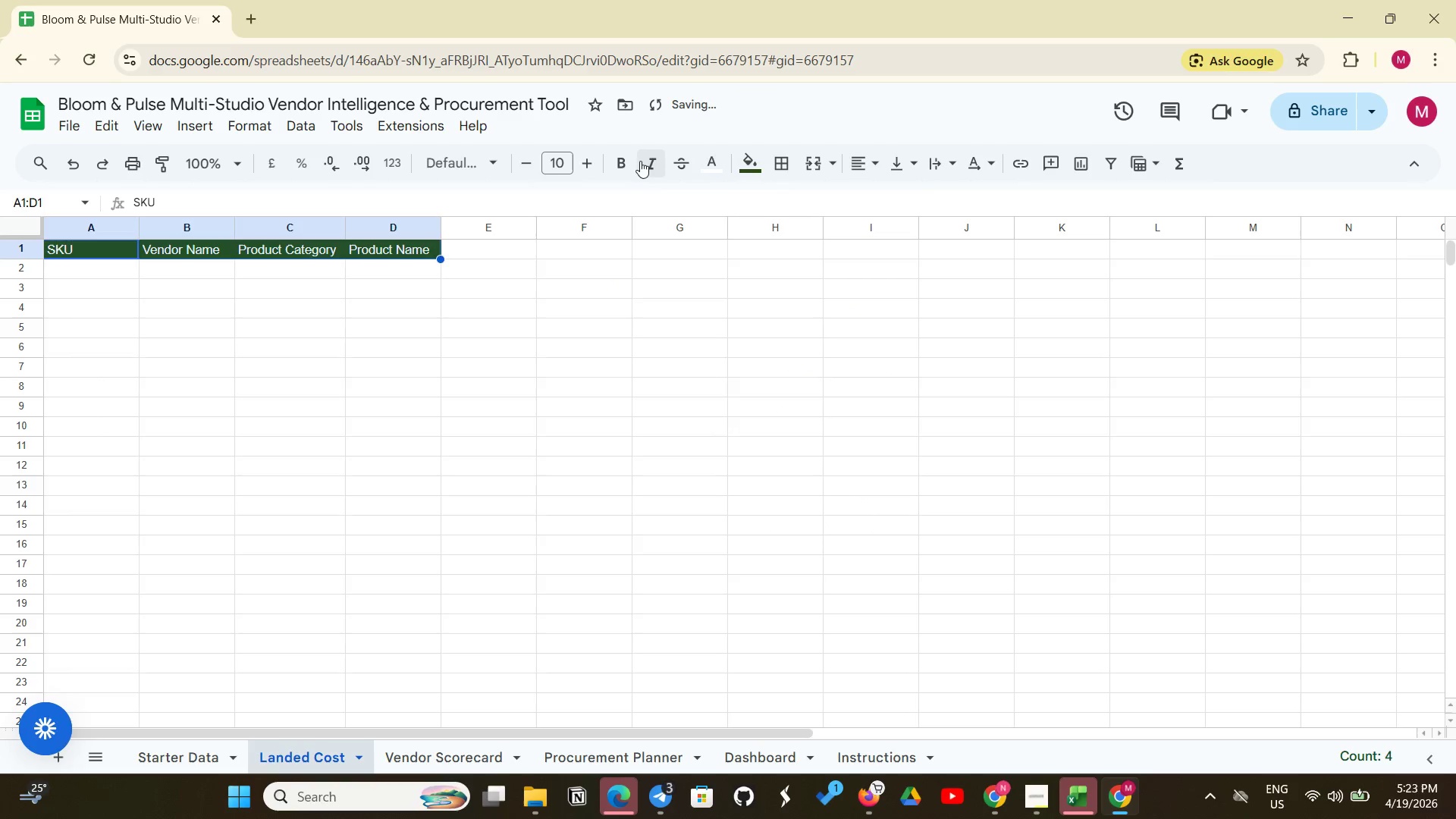 
left_click([627, 163])
 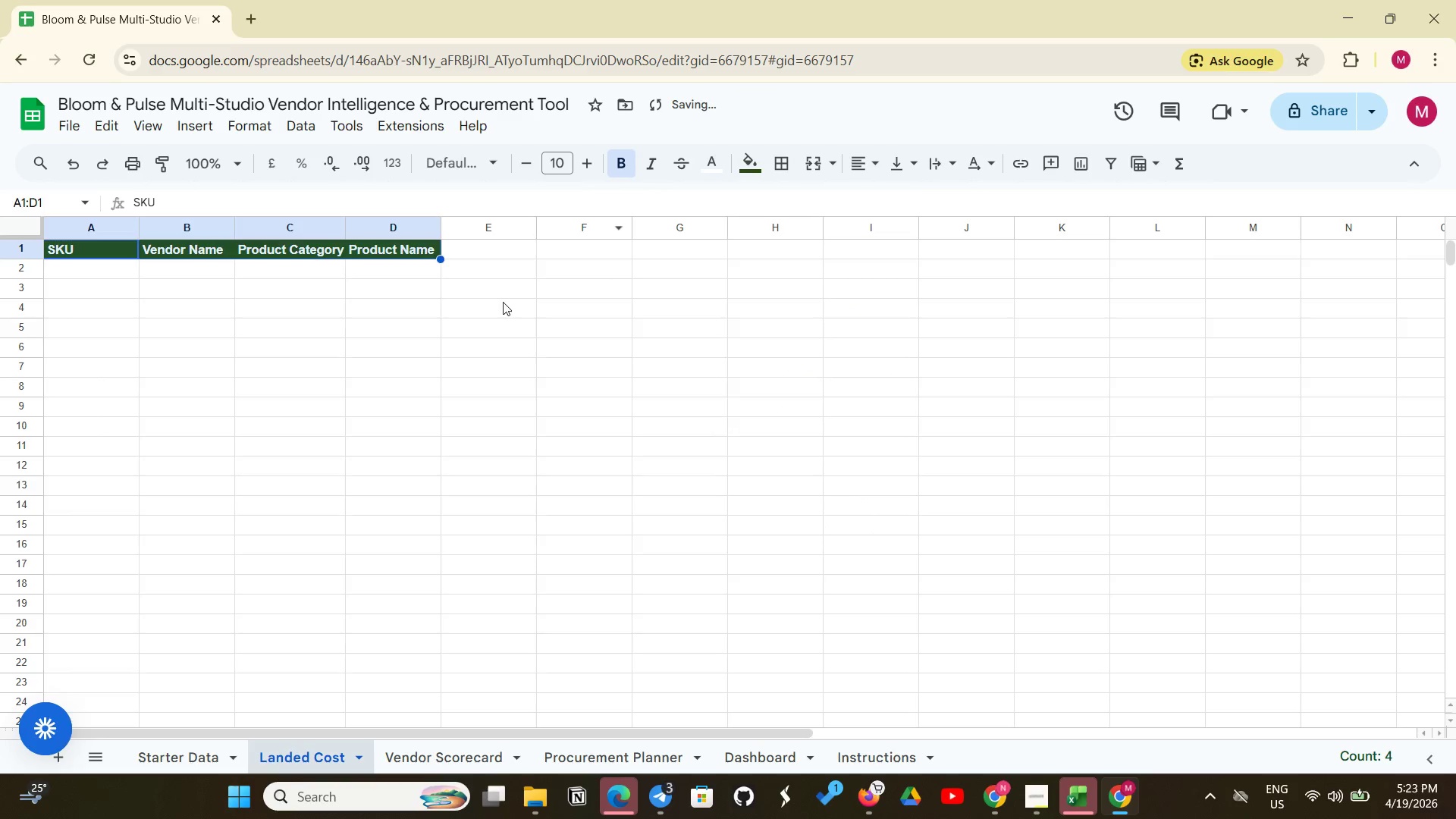 
left_click([503, 302])
 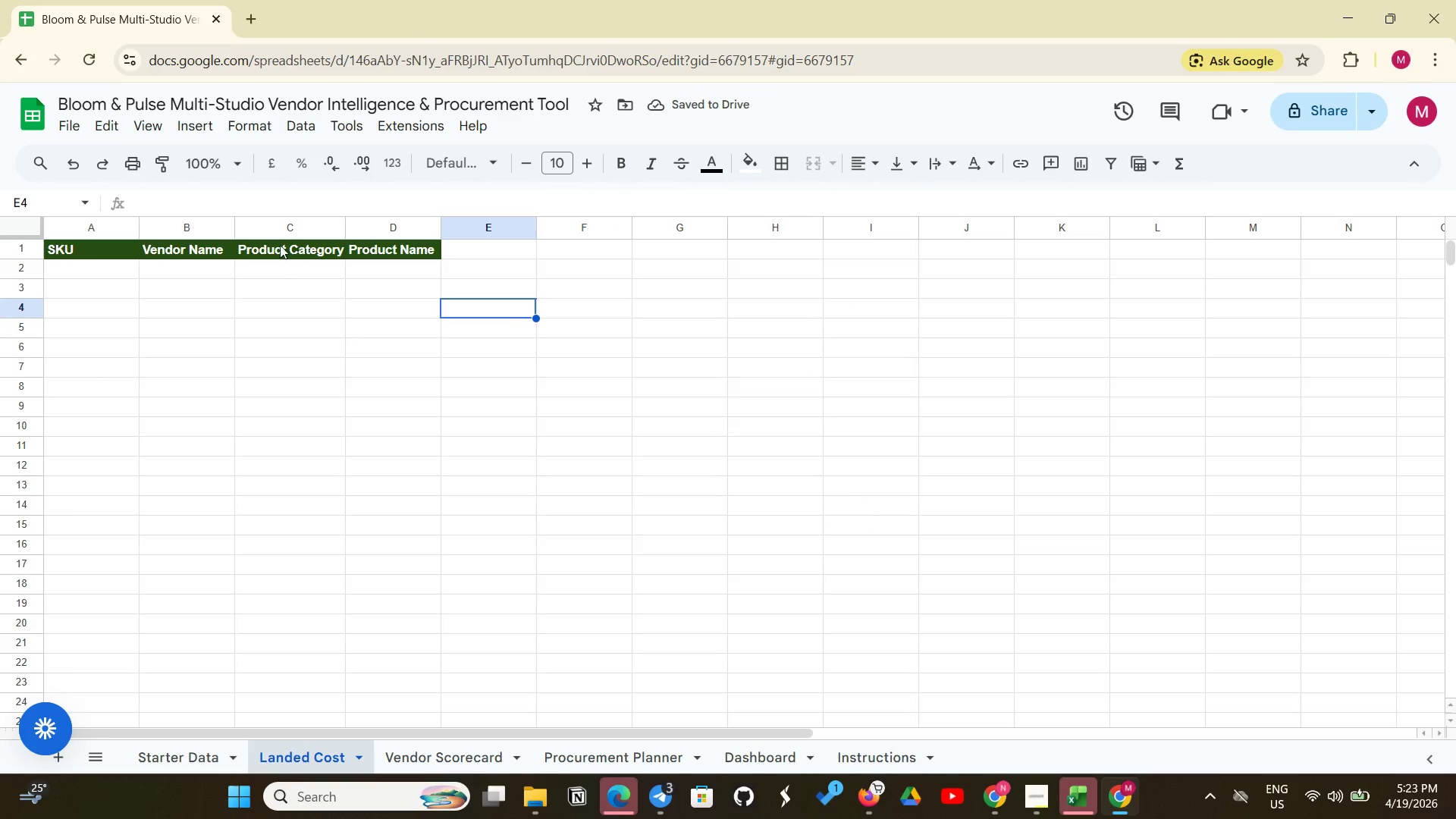 
left_click_drag(start_coordinate=[232, 233], to_coordinate=[243, 229])
 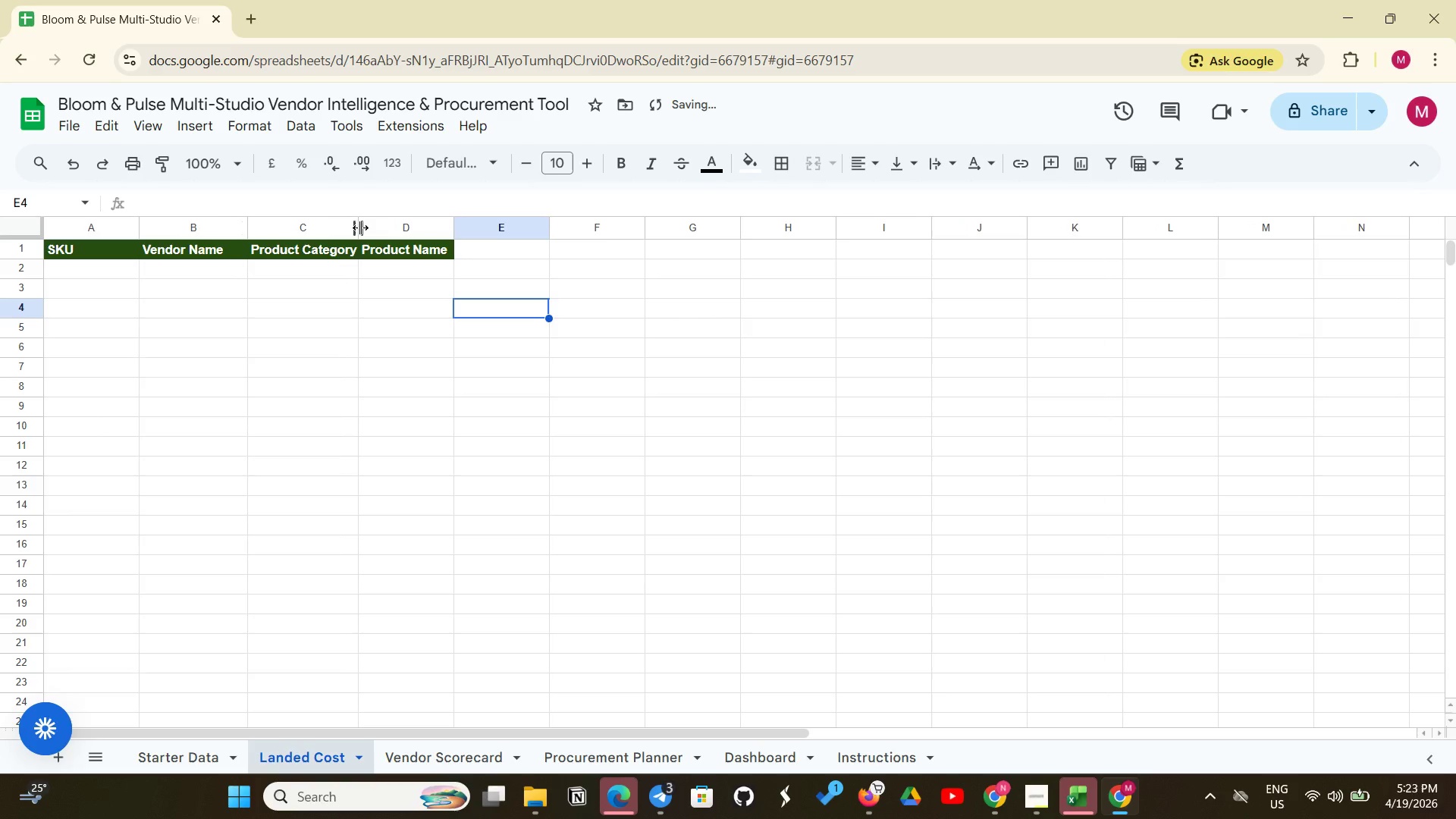 
left_click_drag(start_coordinate=[360, 228], to_coordinate=[375, 225])
 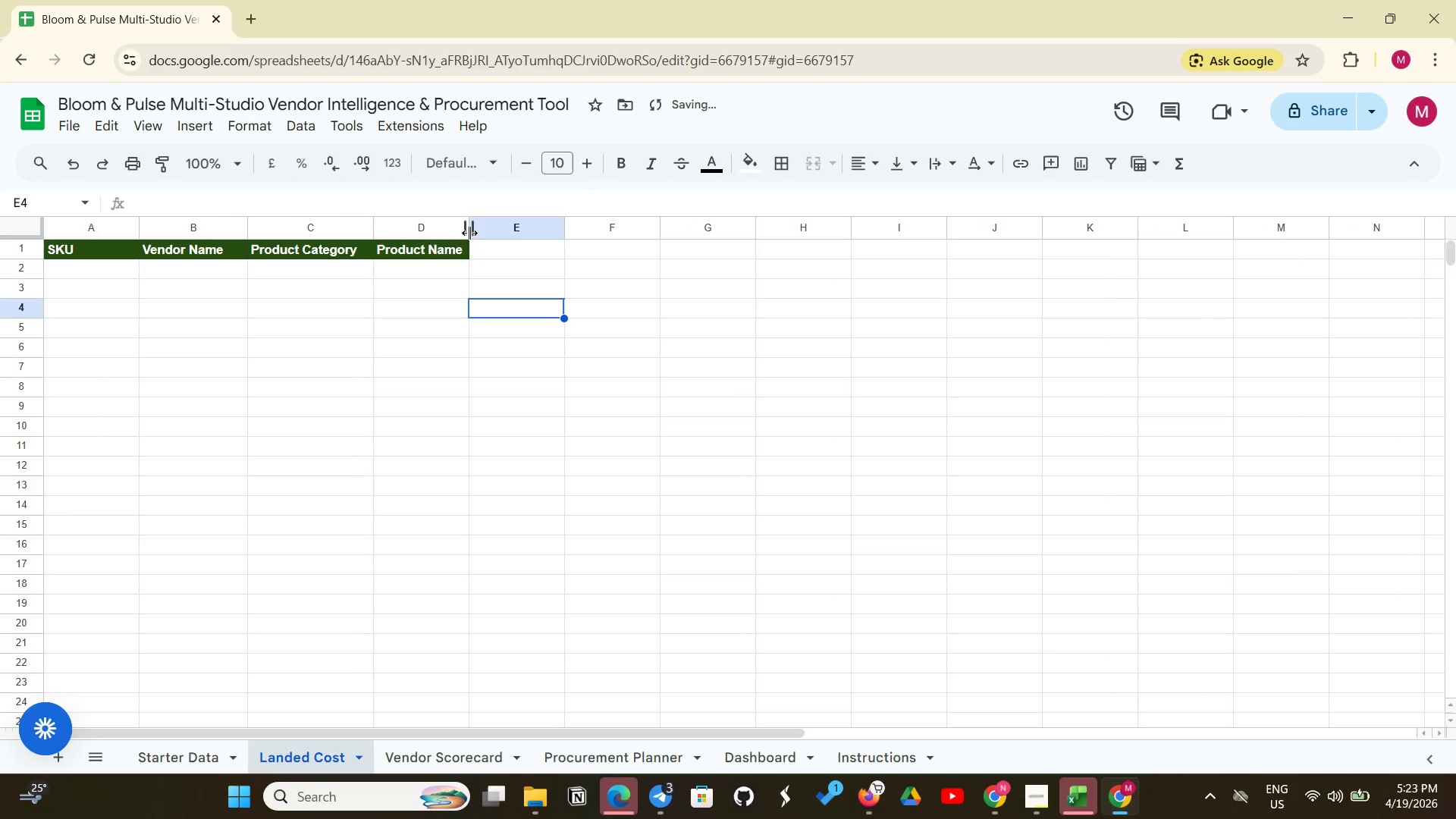 
left_click_drag(start_coordinate=[469, 233], to_coordinate=[483, 230])
 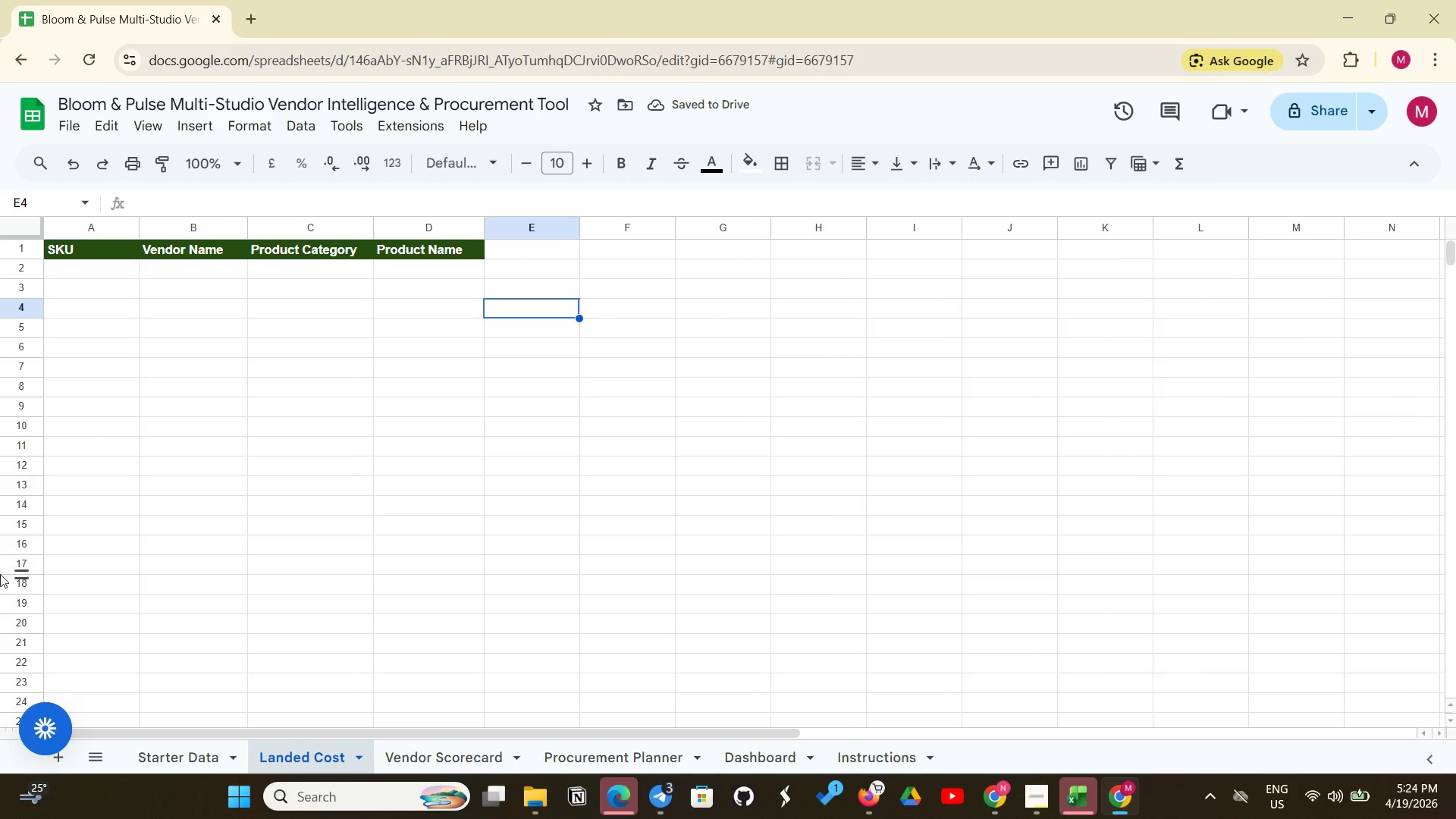 
left_click([123, 266])
 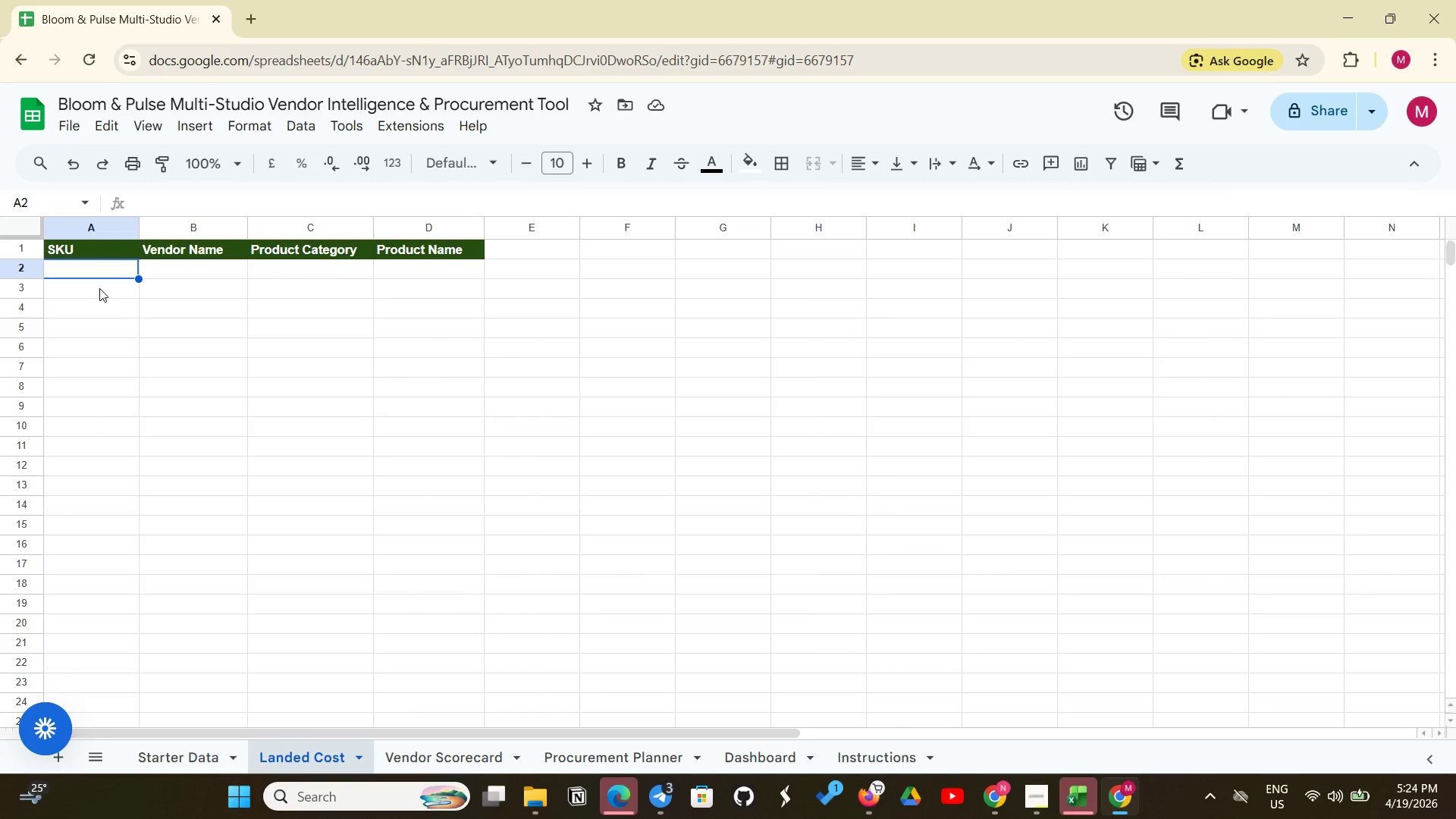 
wait(24.06)
 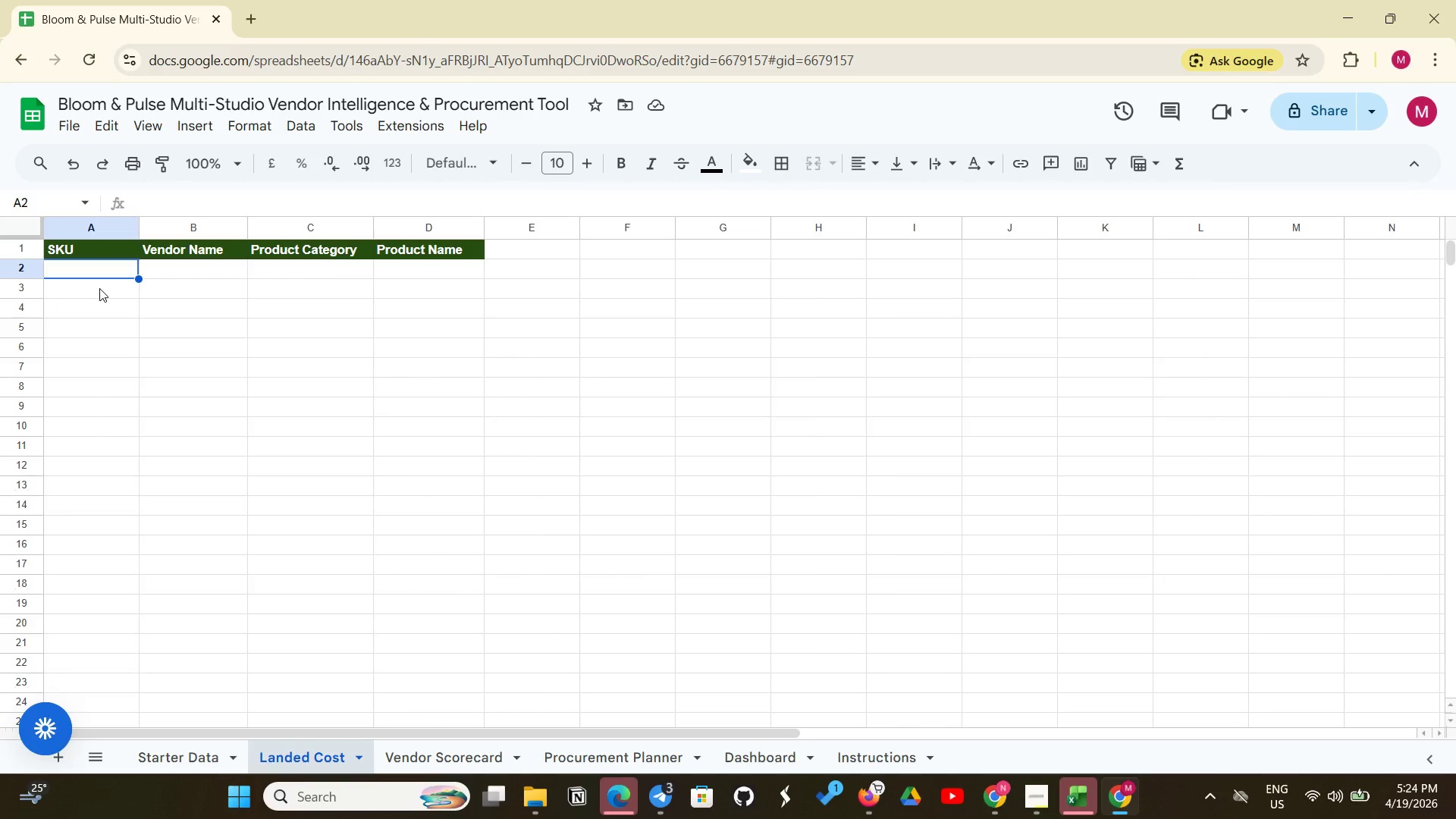 
left_click([184, 131])
 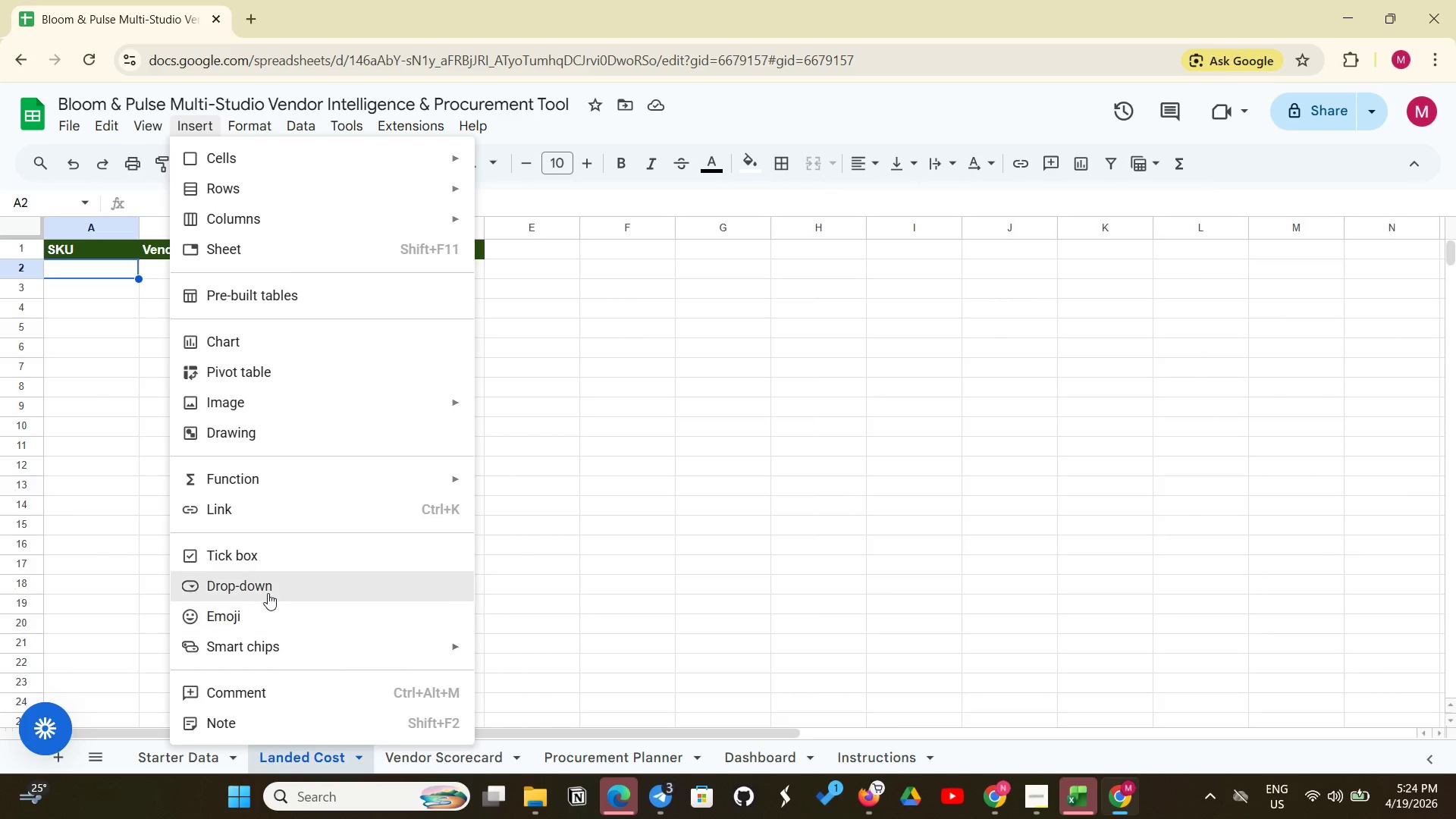 
left_click([268, 593])
 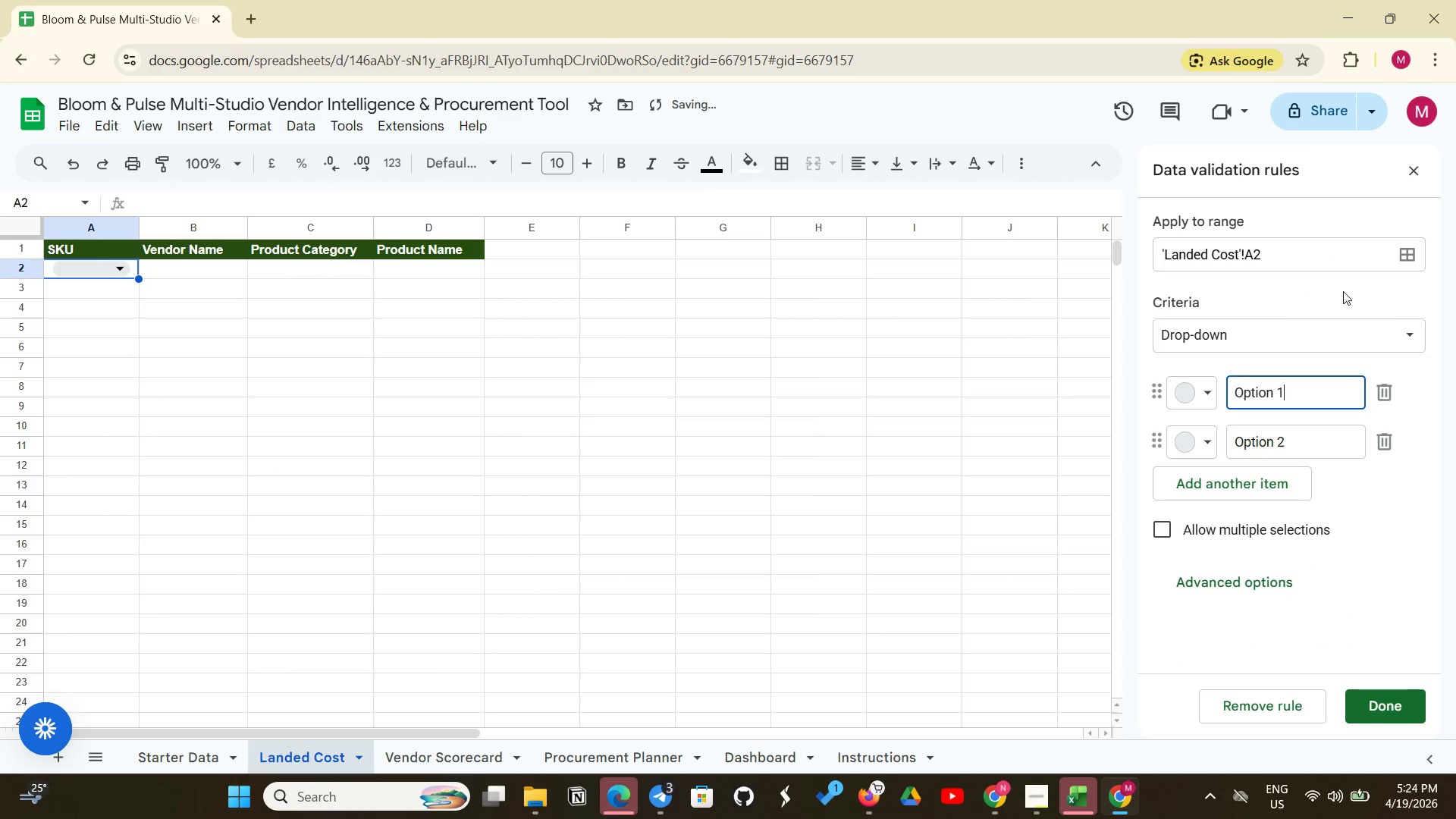 
left_click([1405, 325])
 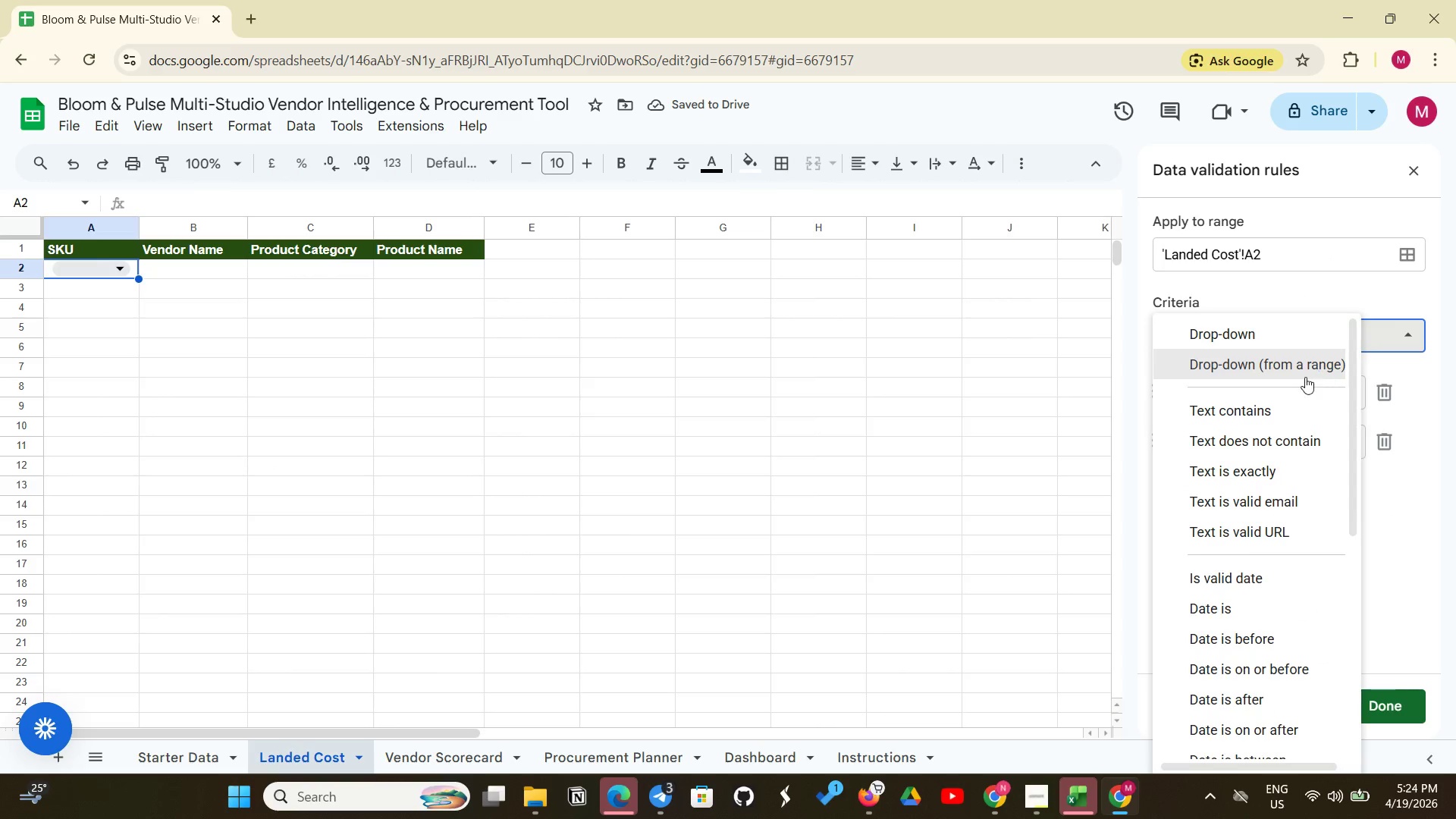 
left_click([1305, 377])
 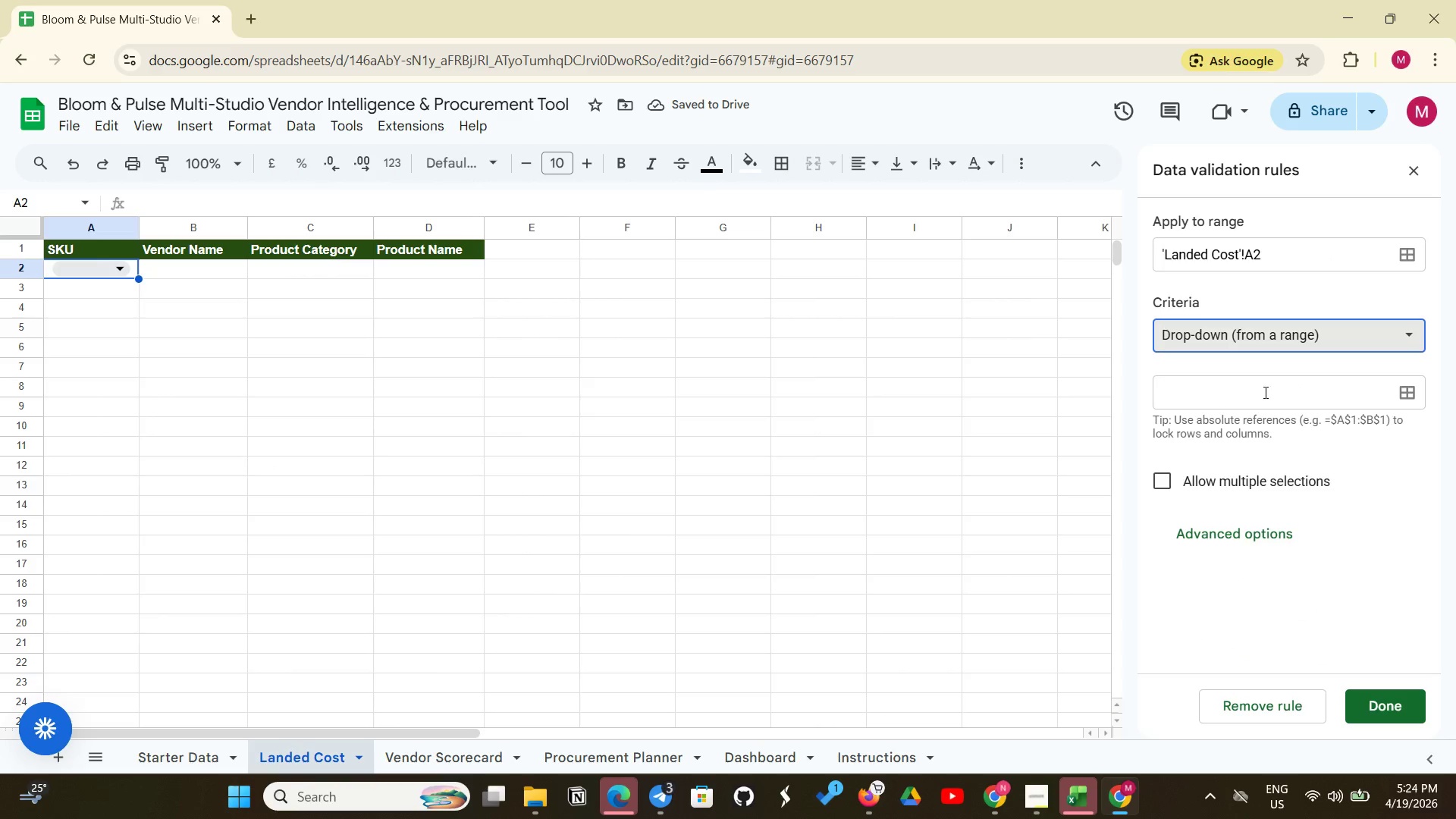 
left_click([1264, 392])
 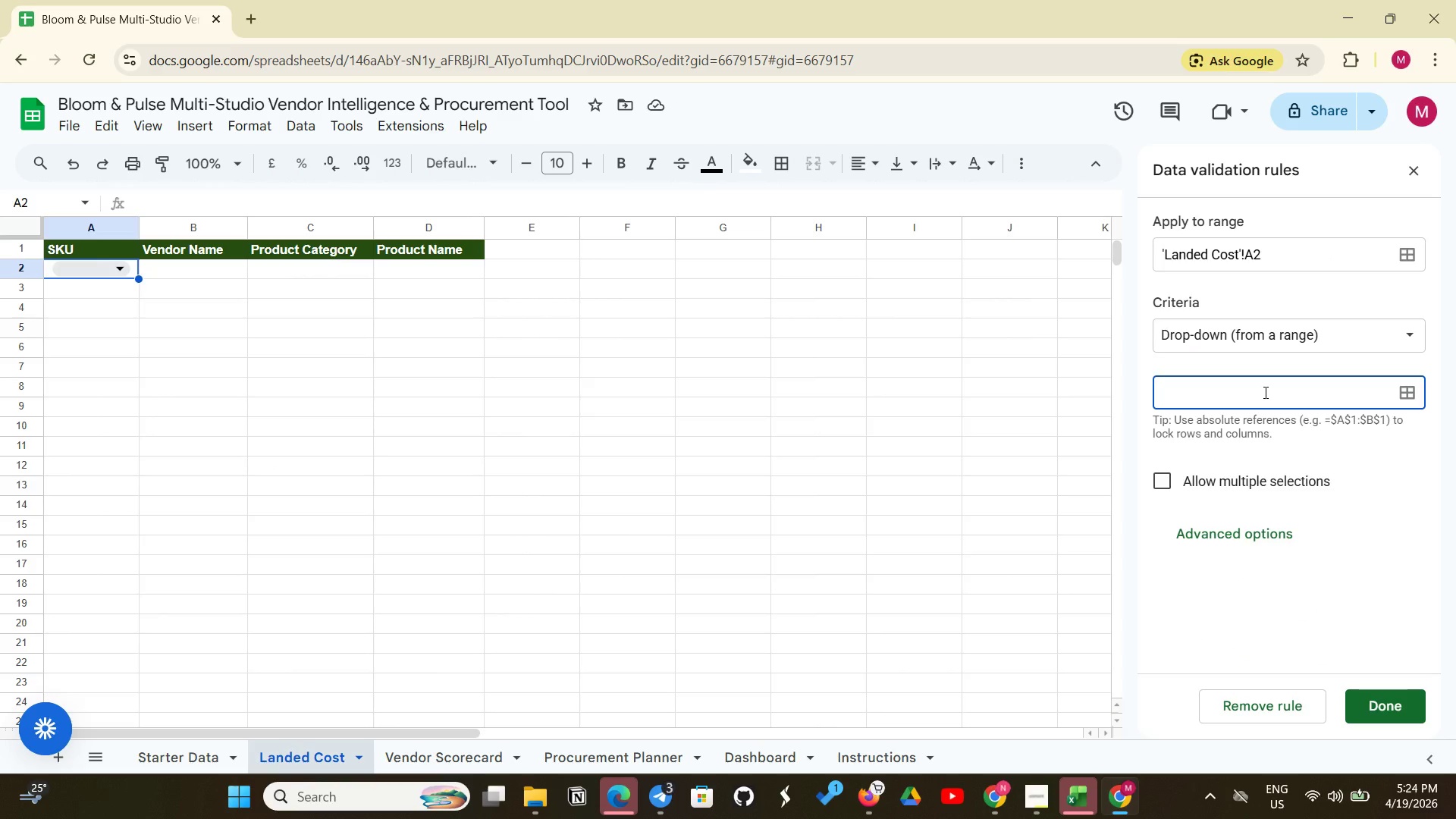 
type('Starter Data'!A2:A101)
 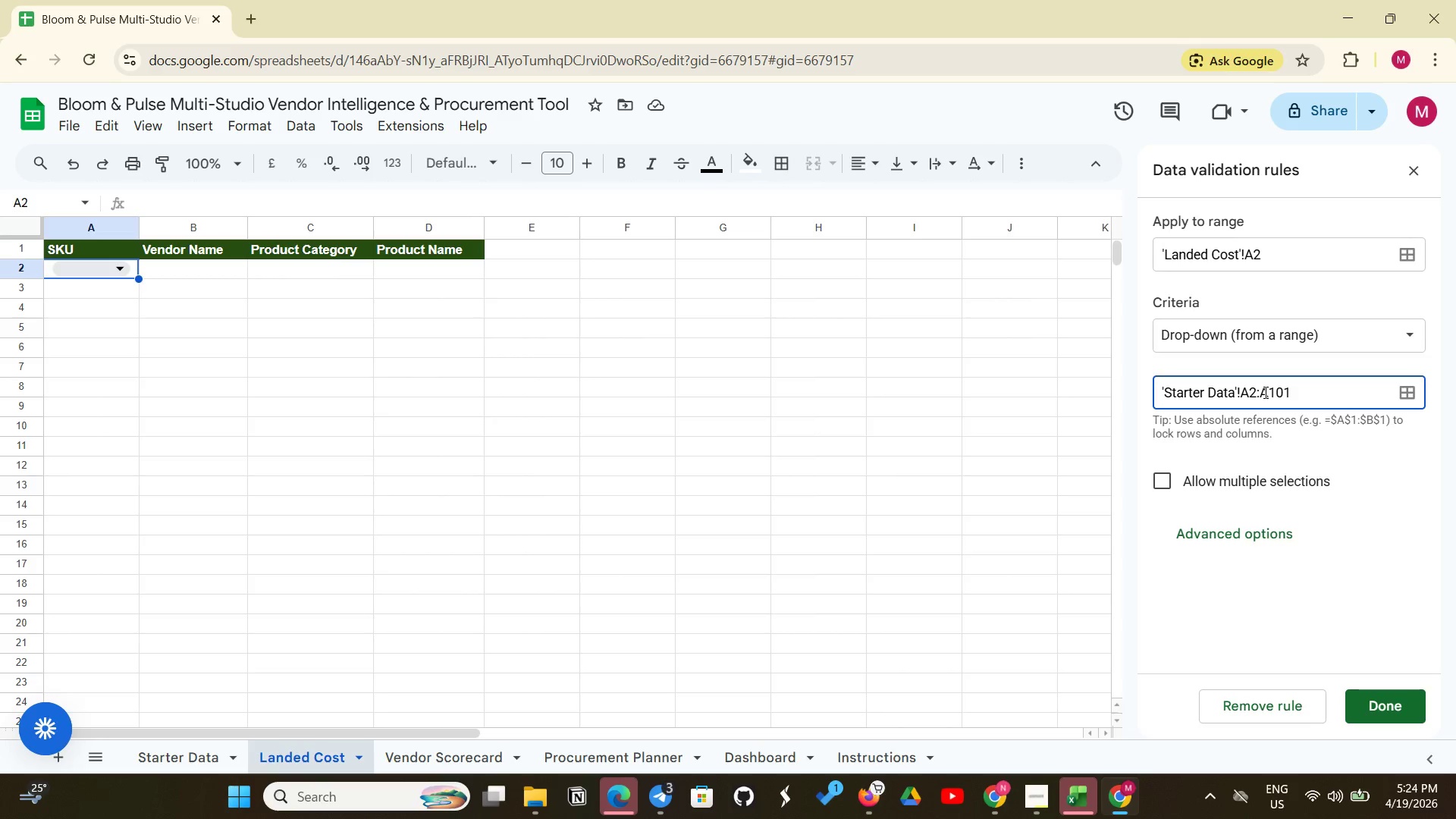 
wait(11.92)
 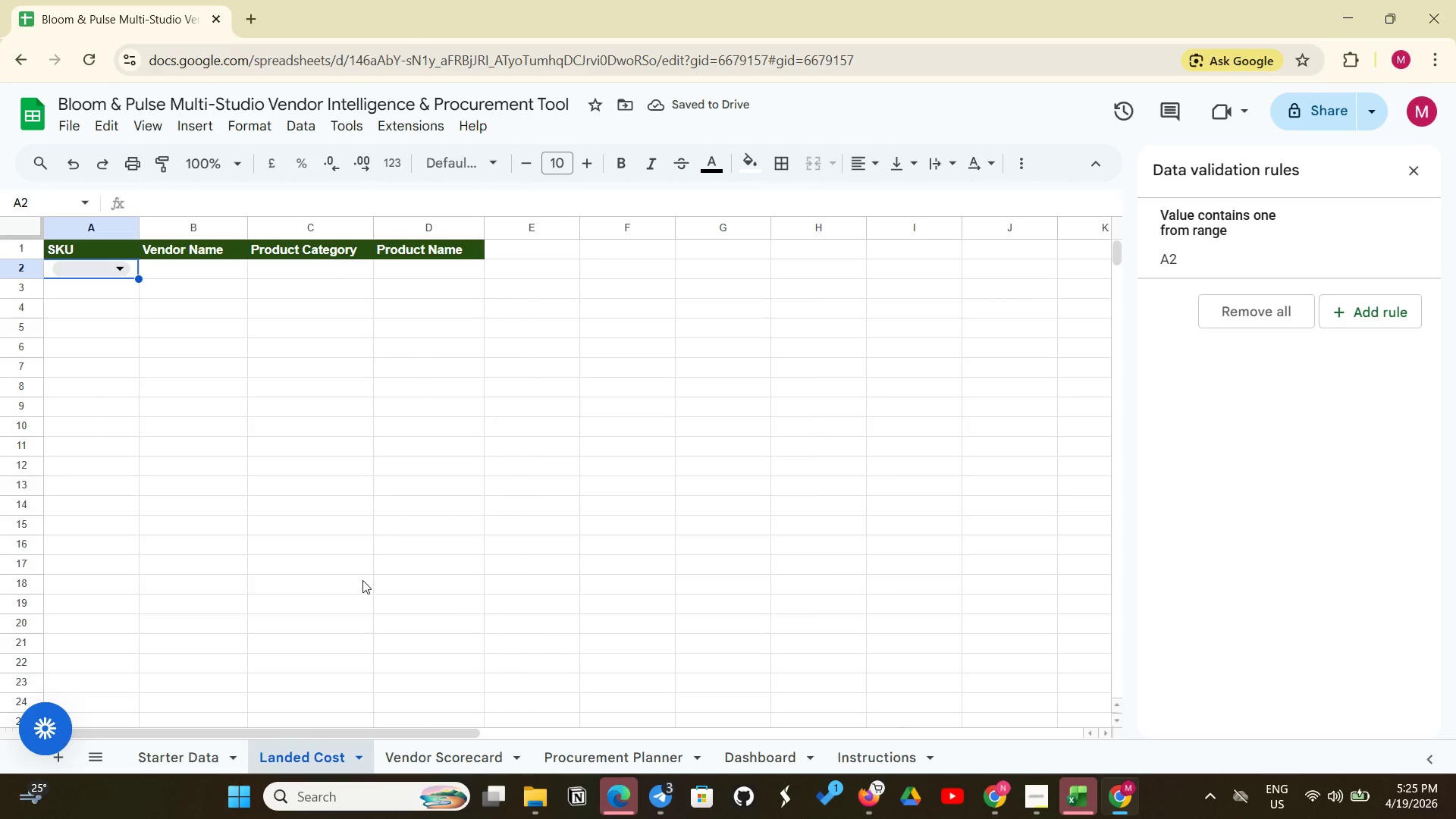 
left_click([127, 273])
 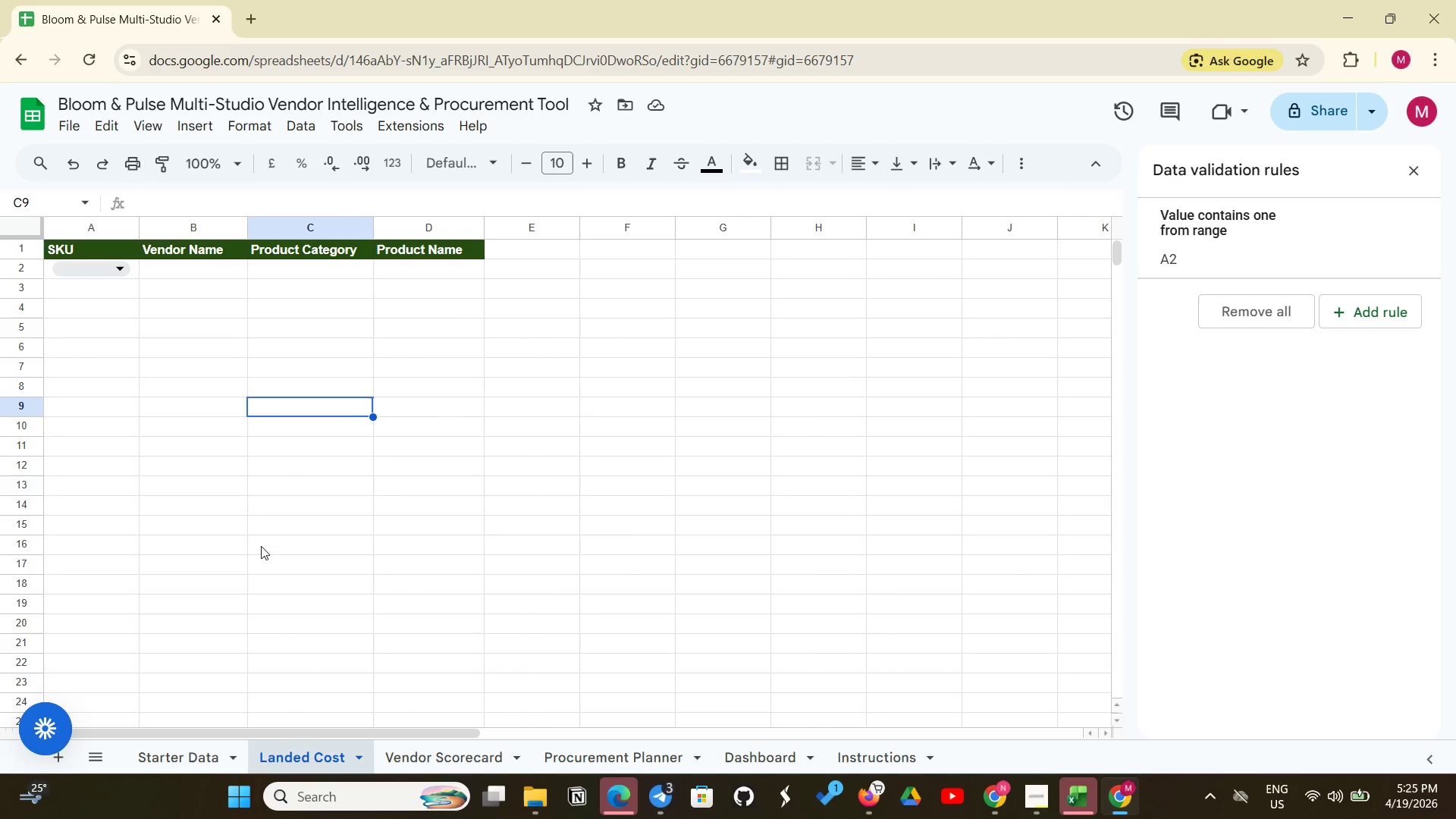 
left_click([173, 755])
 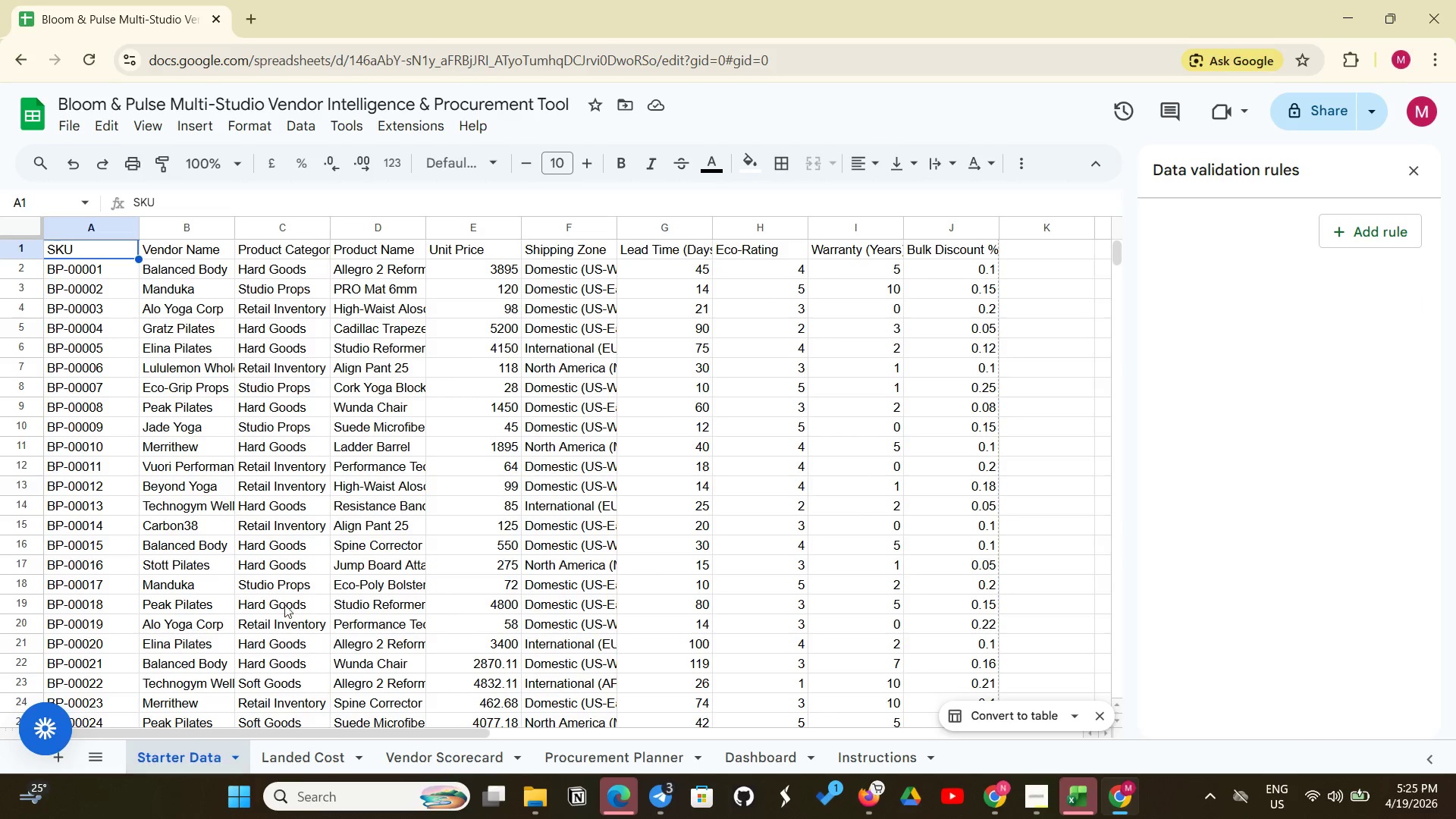 
scroll: coordinate [360, 556], scroll_direction: down, amount: 20.0
 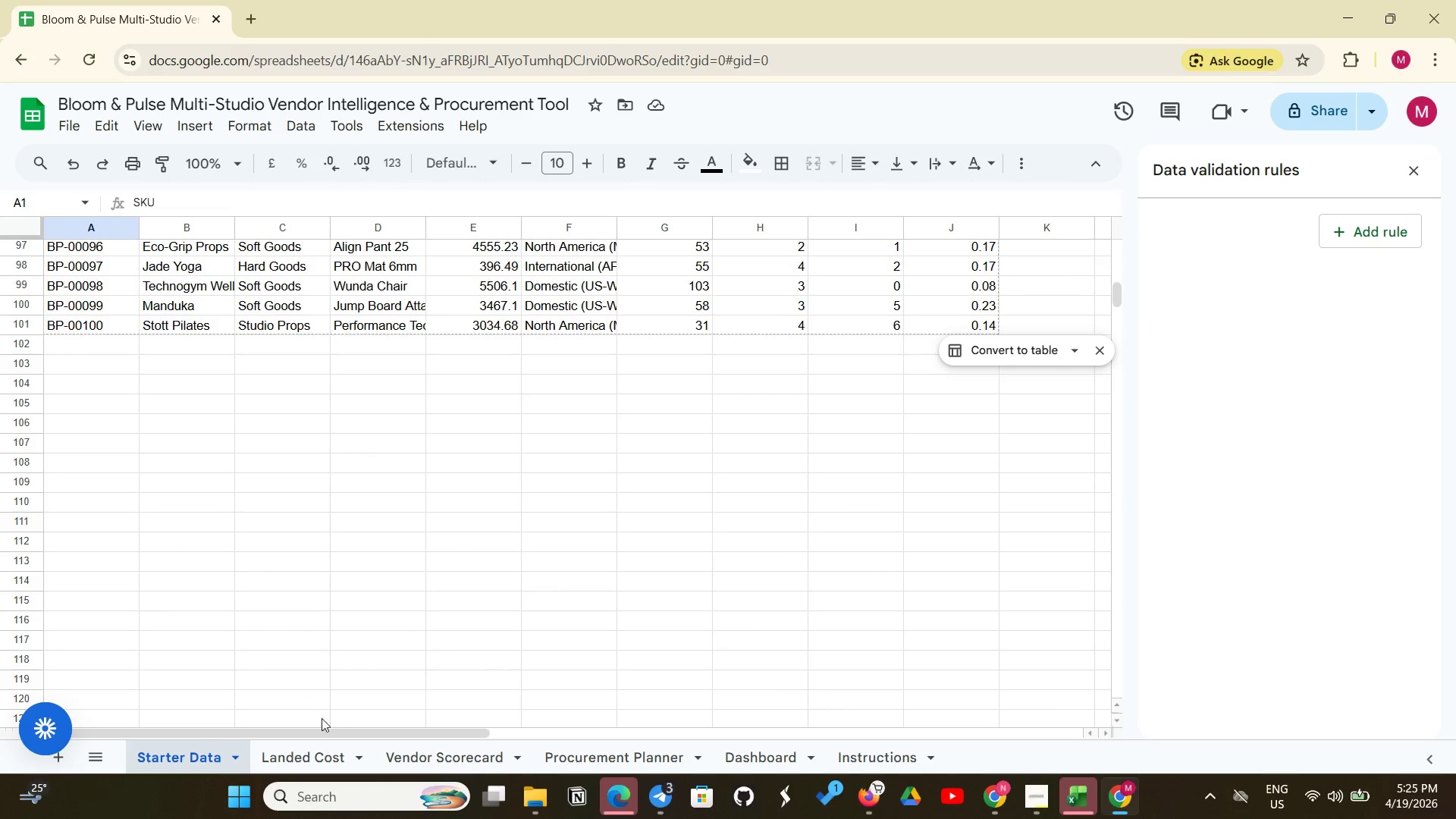 
left_click([318, 761])
 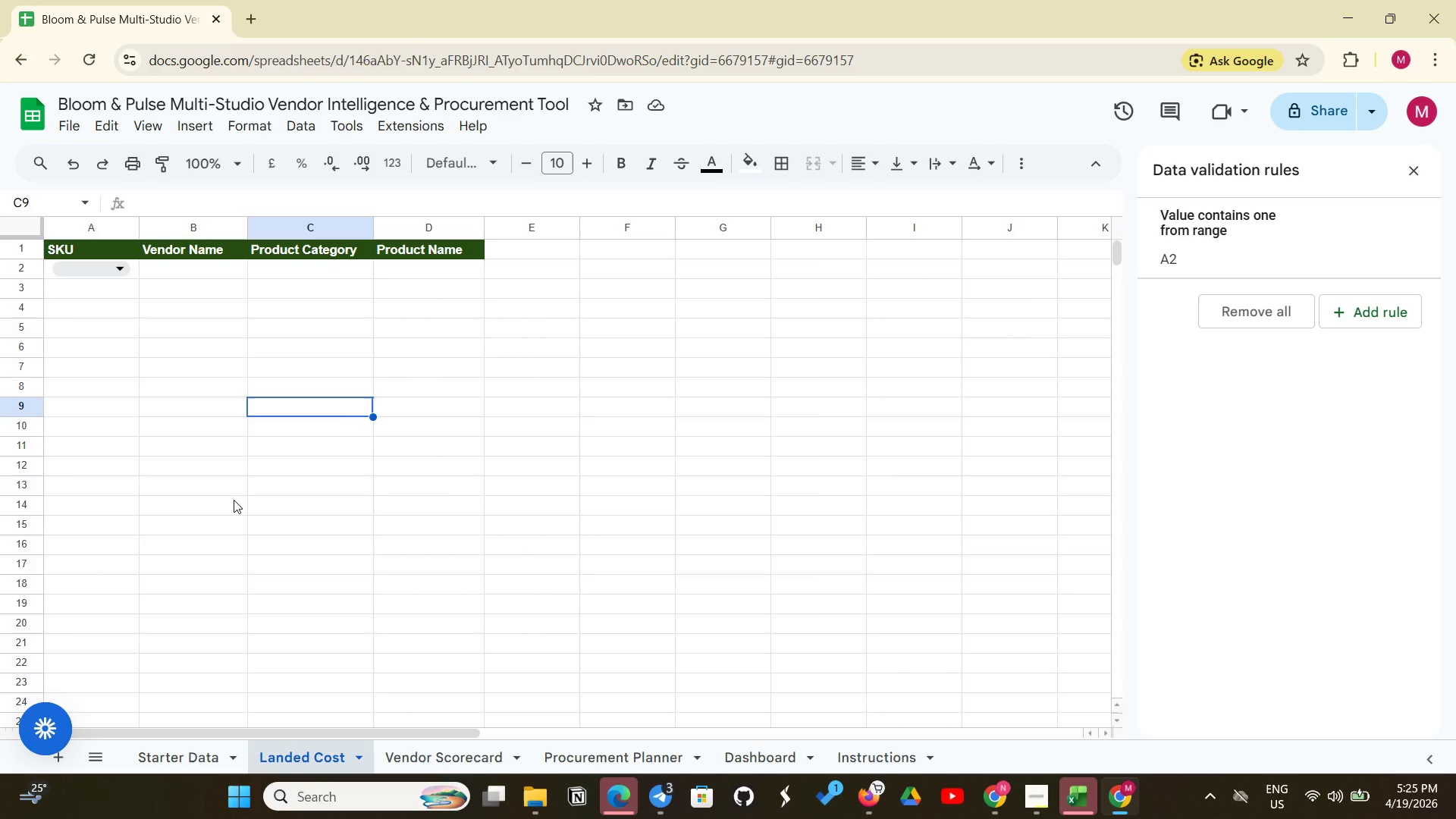 
wait(6.83)
 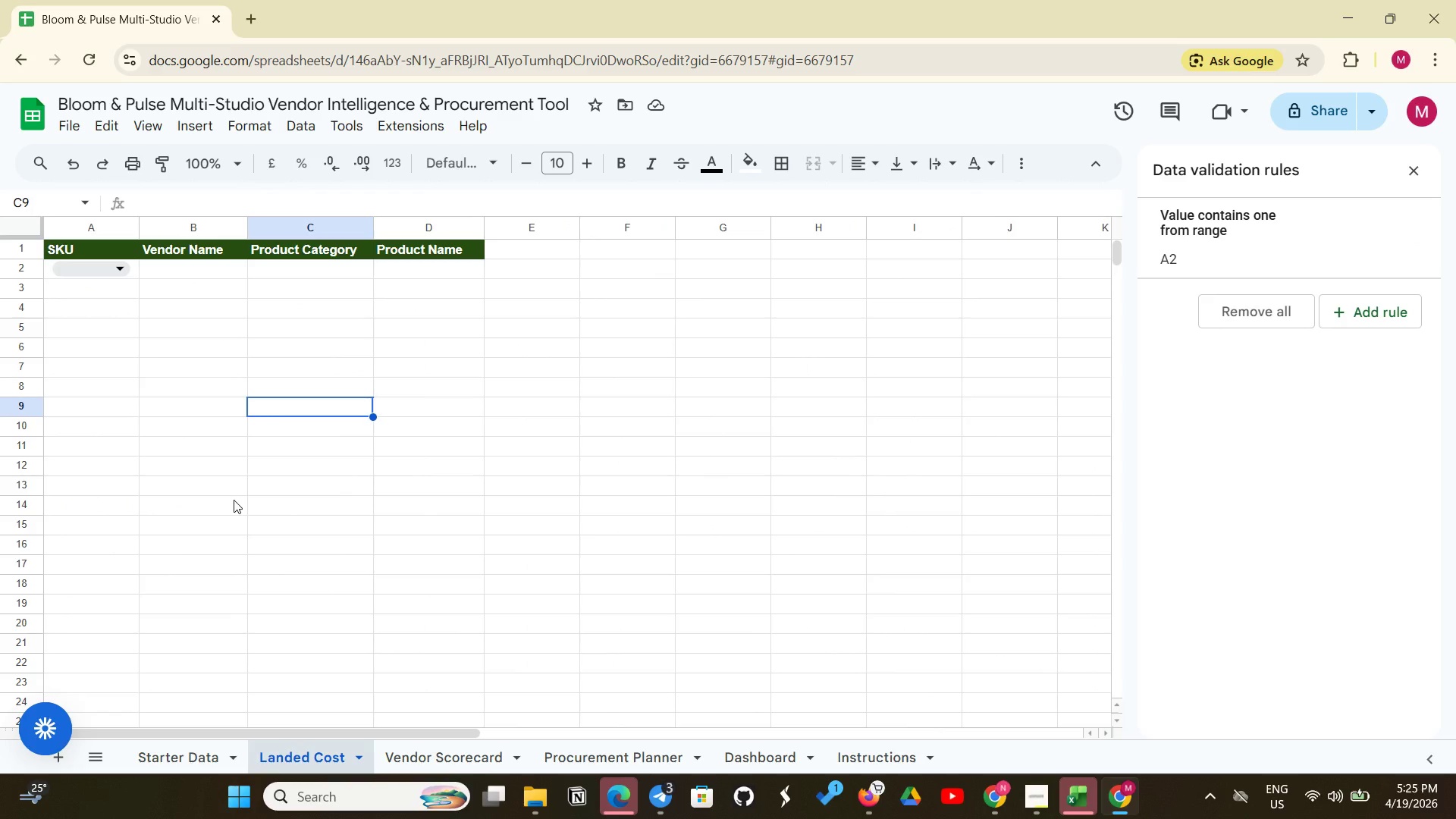 
left_click([190, 267])
 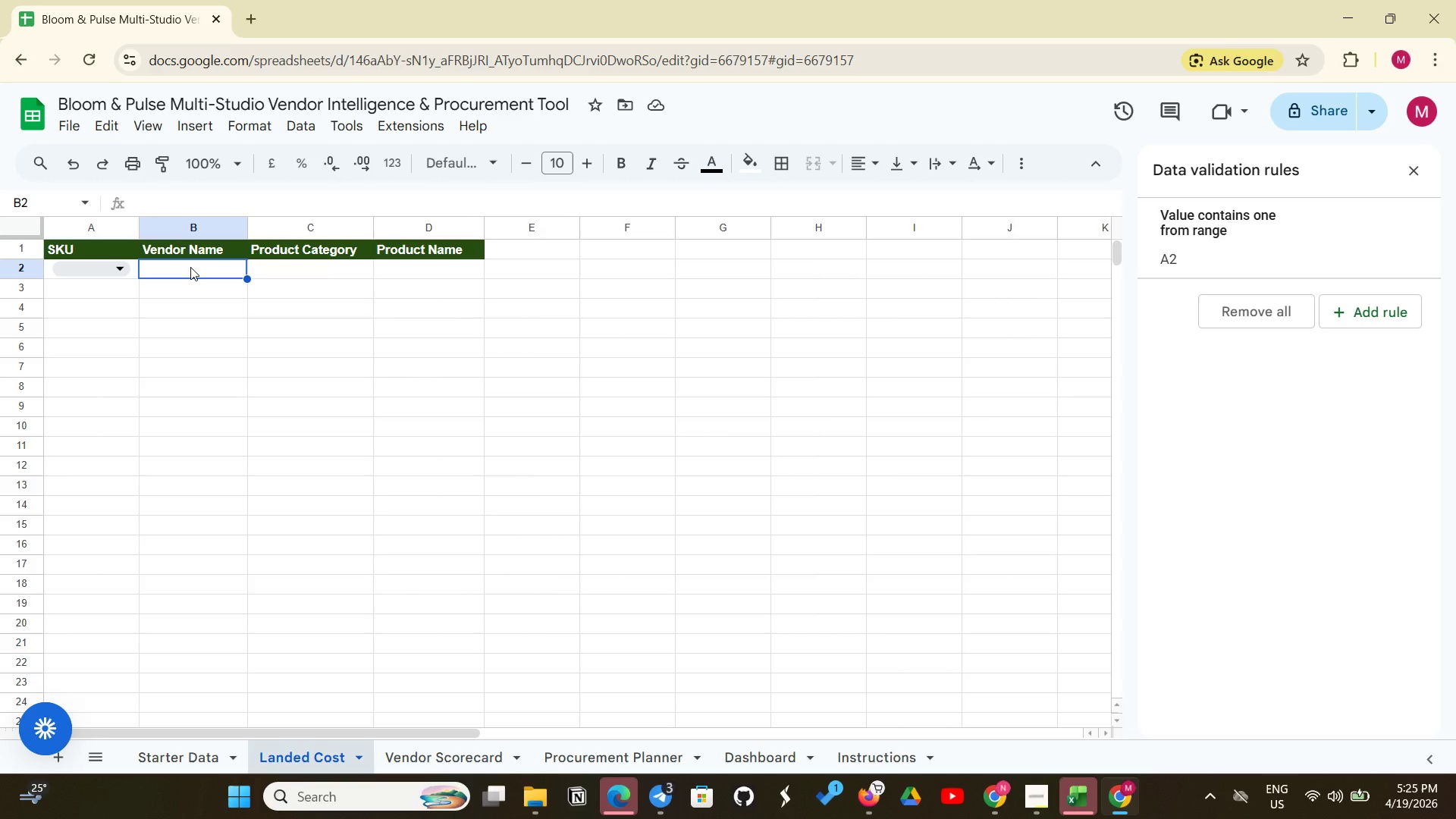 
left_click([190, 267])
 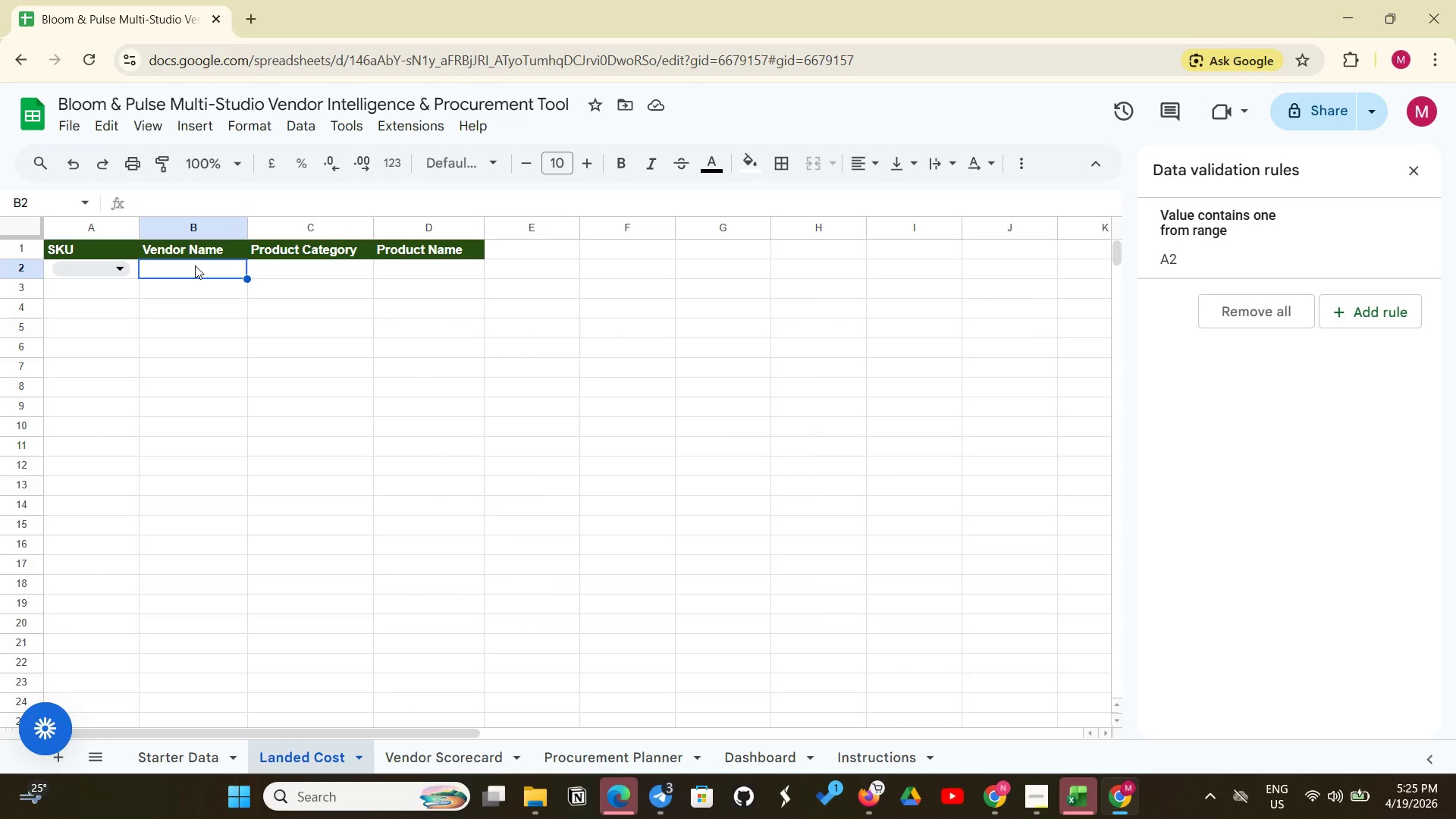 
type(=XLOOKUP(A2,)
 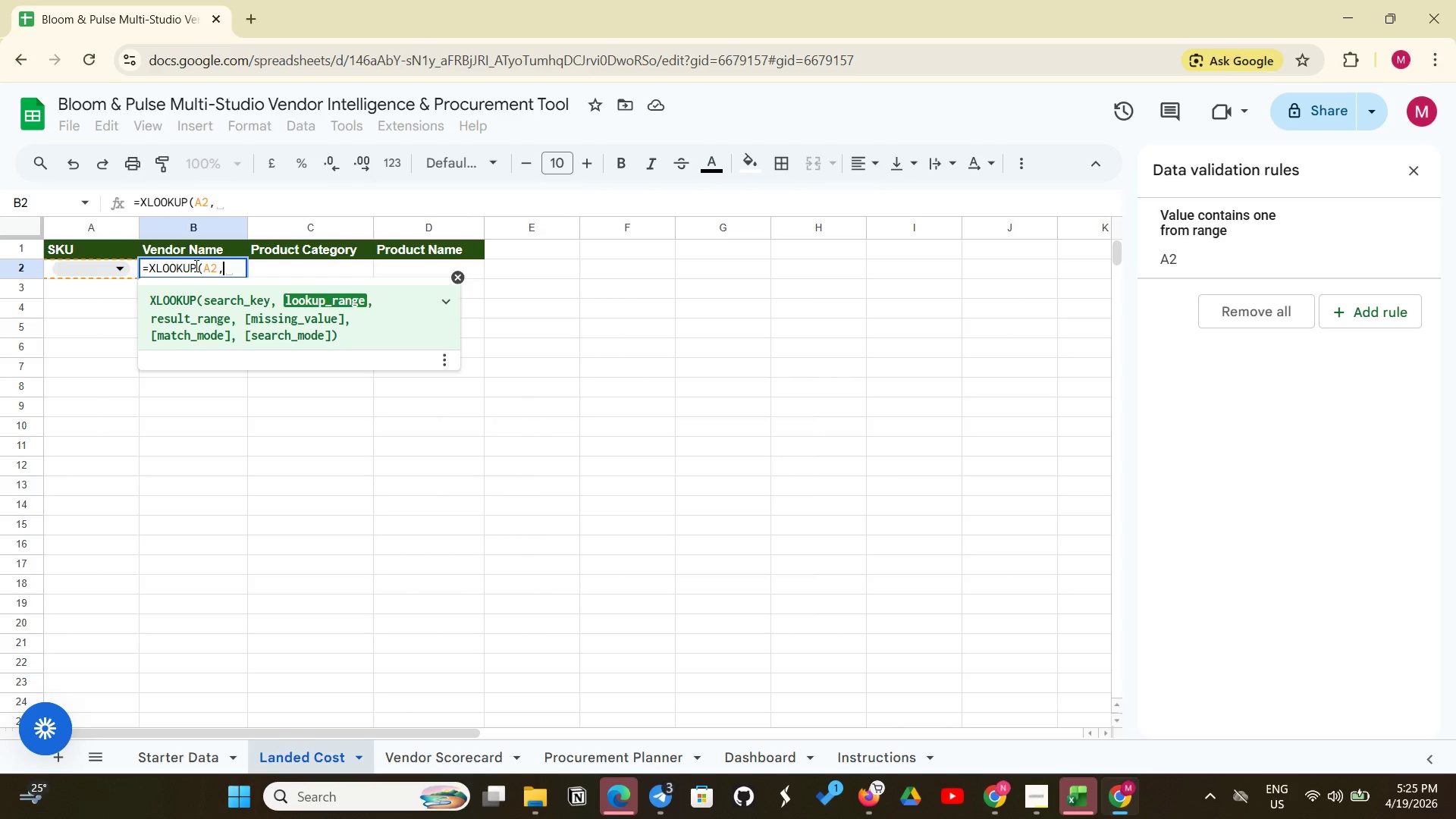 
wait(49.12)
 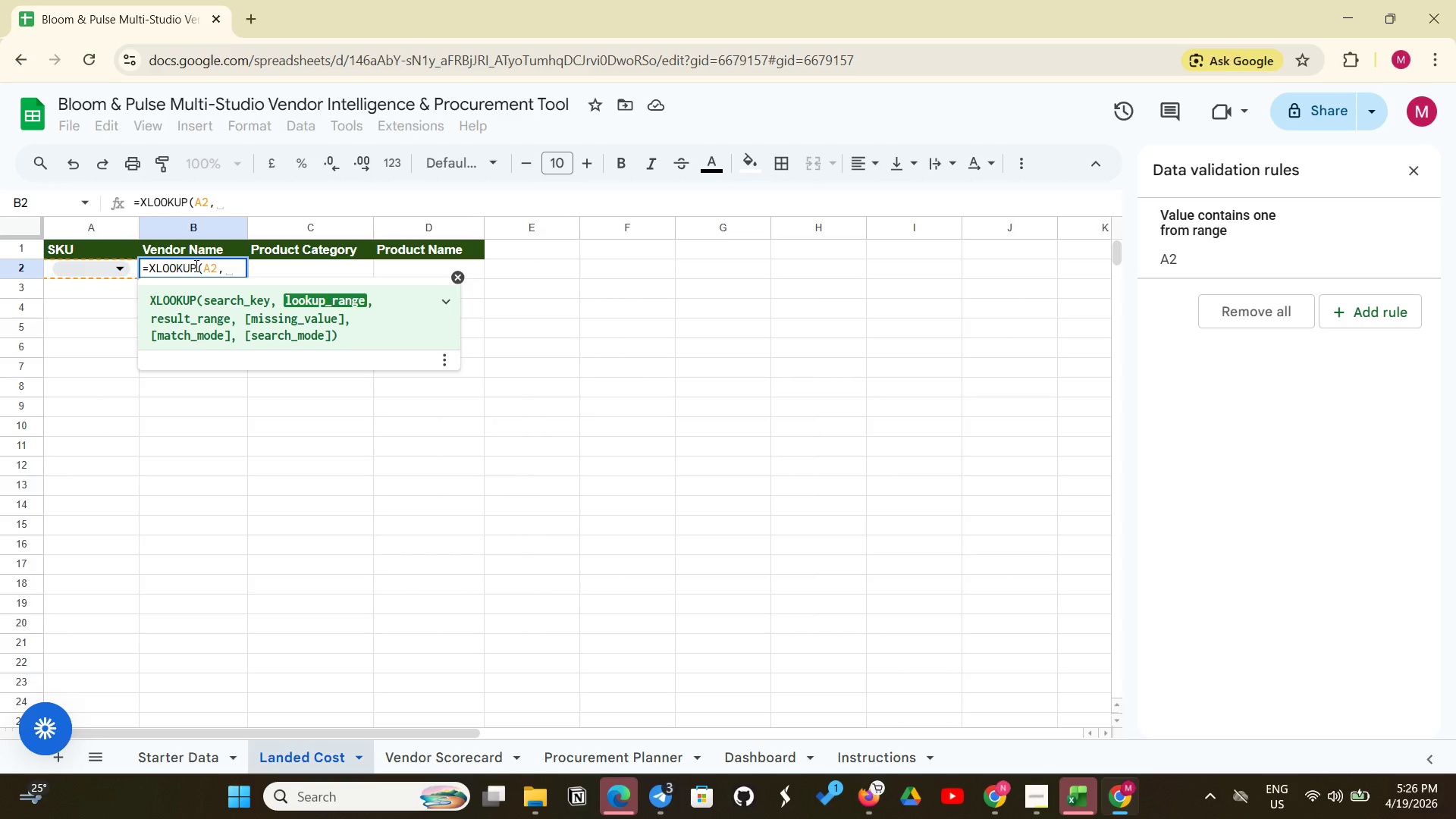 
type('Starer)
 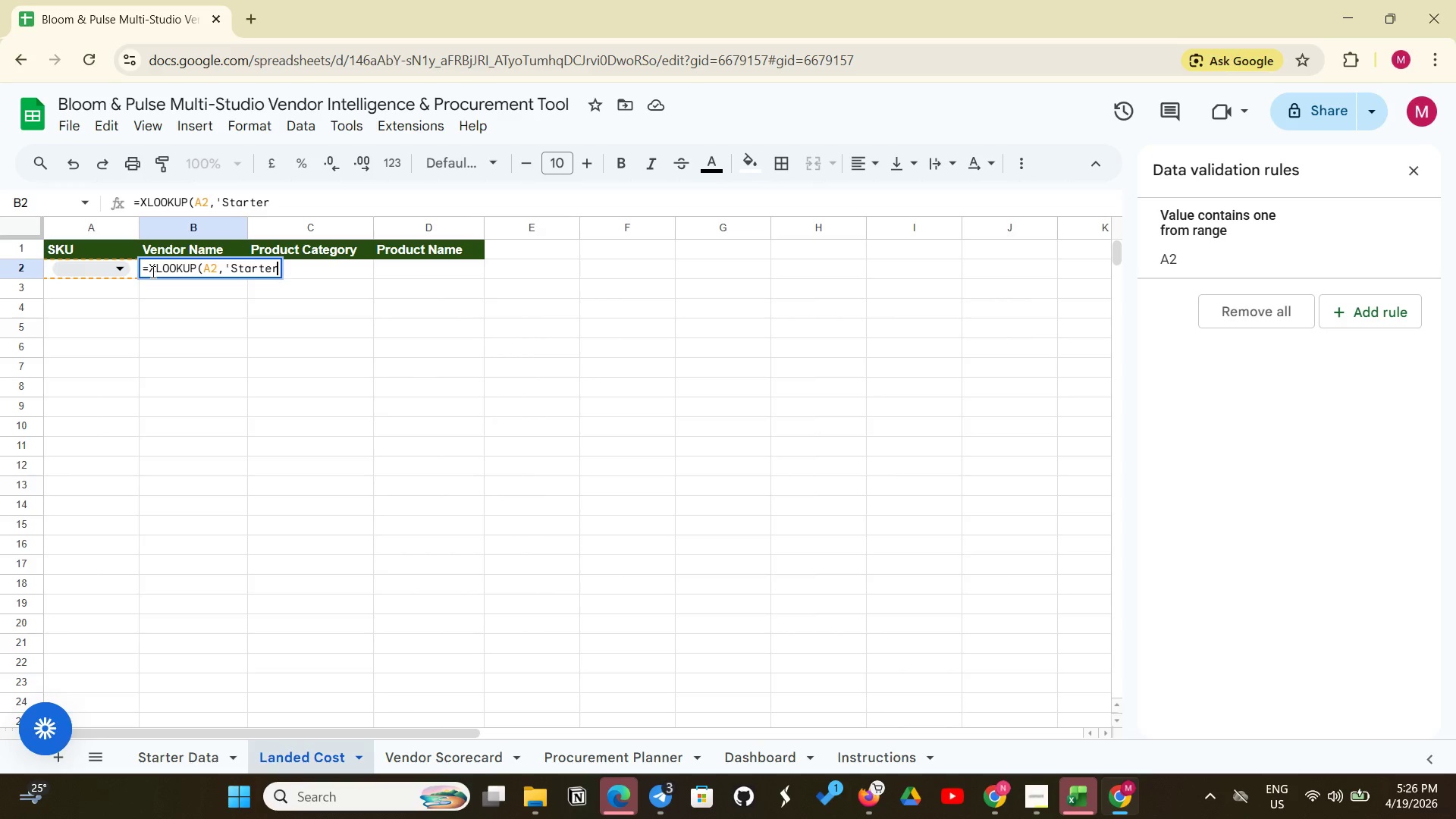 
 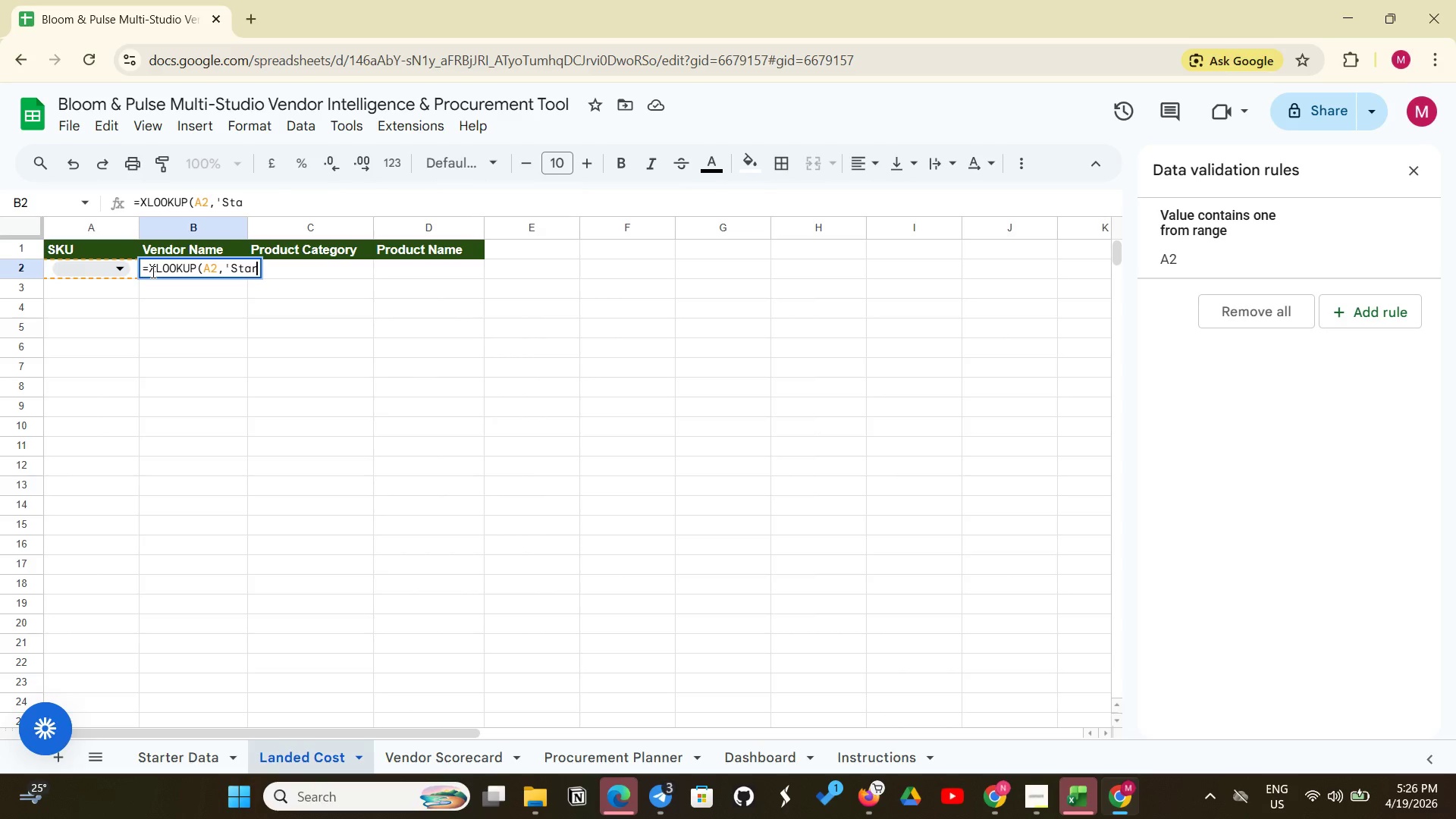 
hold_key(key=T, duration=5.38)
 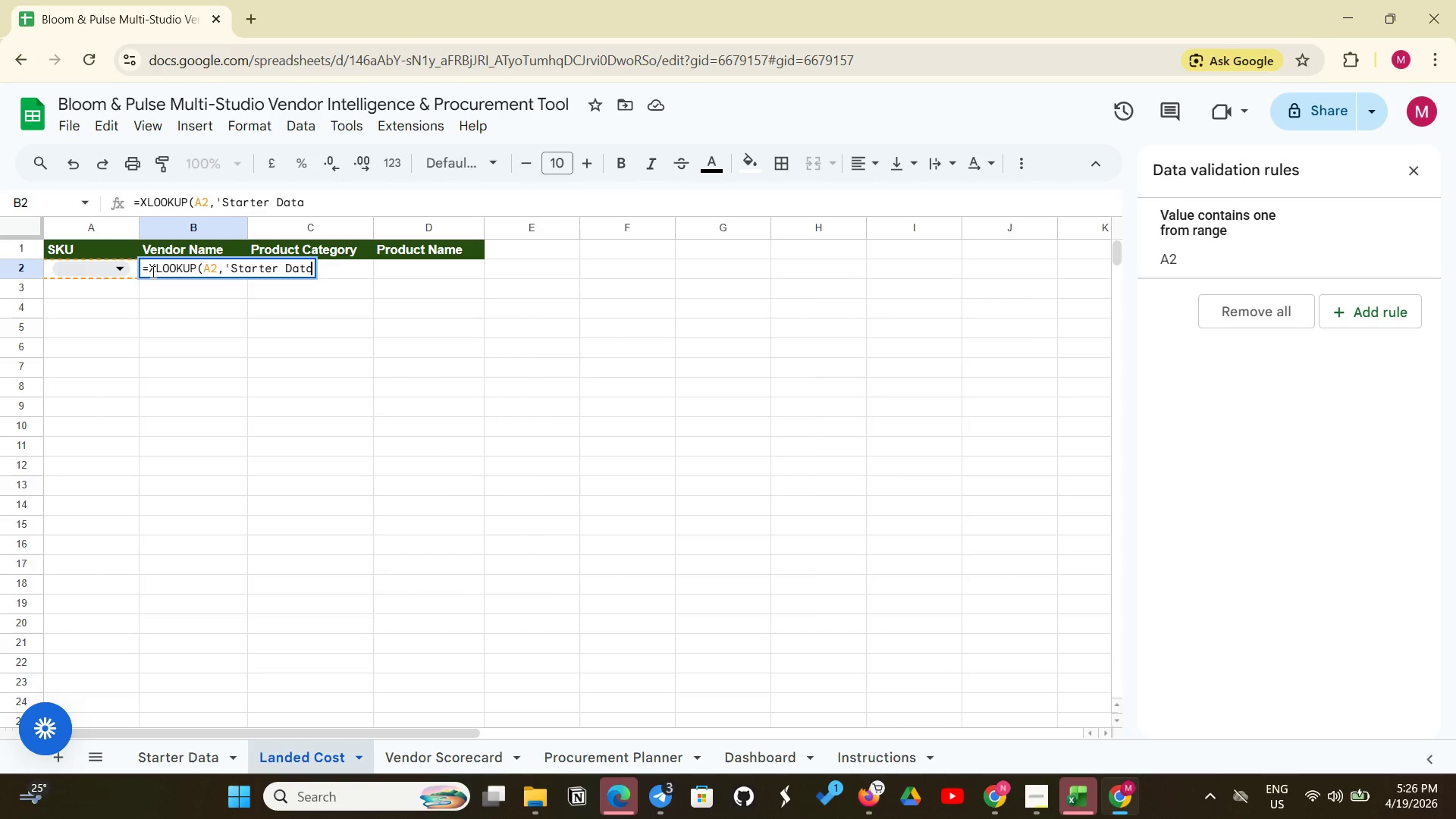 
type( Daa'!B:B, "Not found"))
 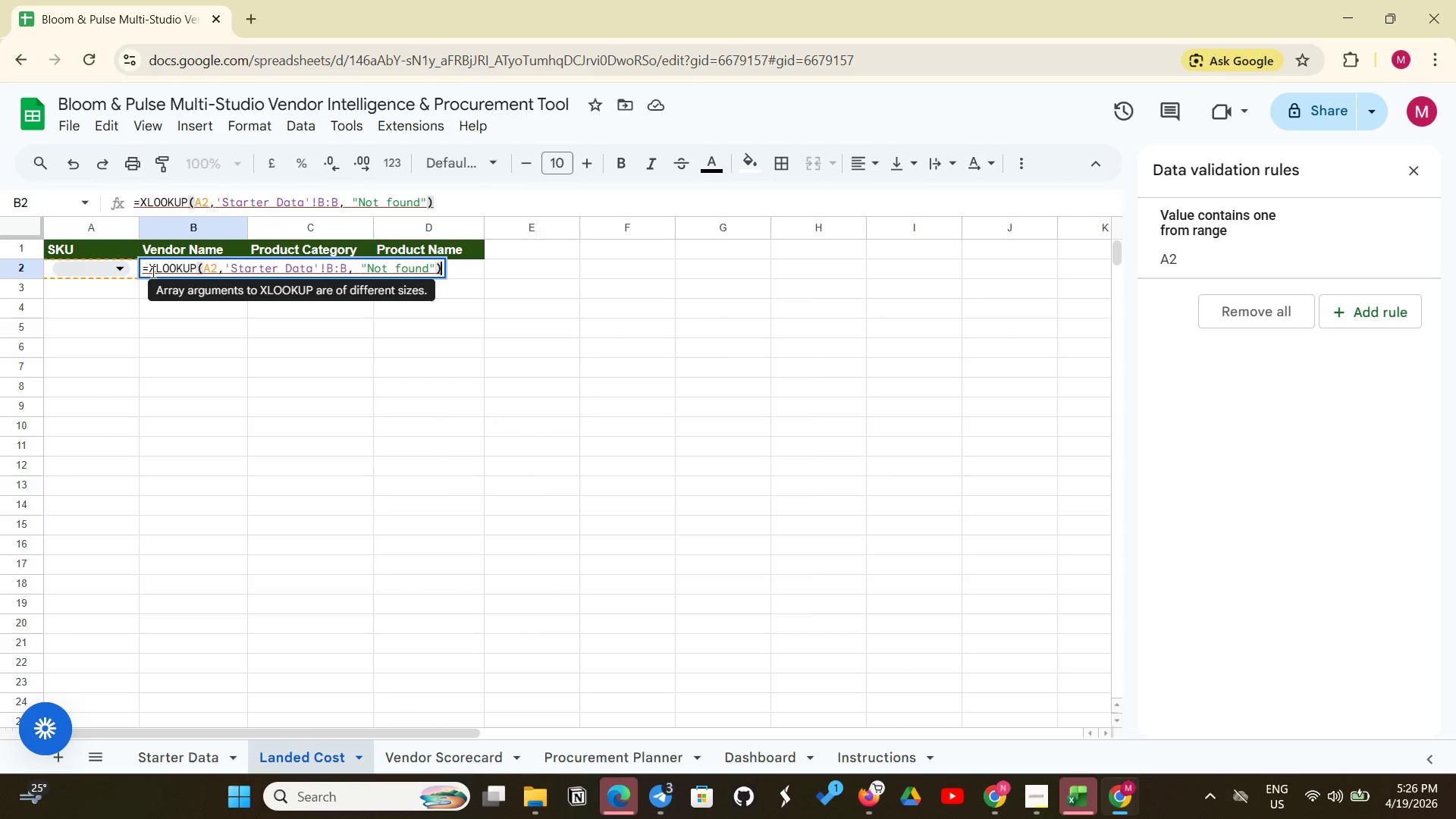 
key(Enter)
 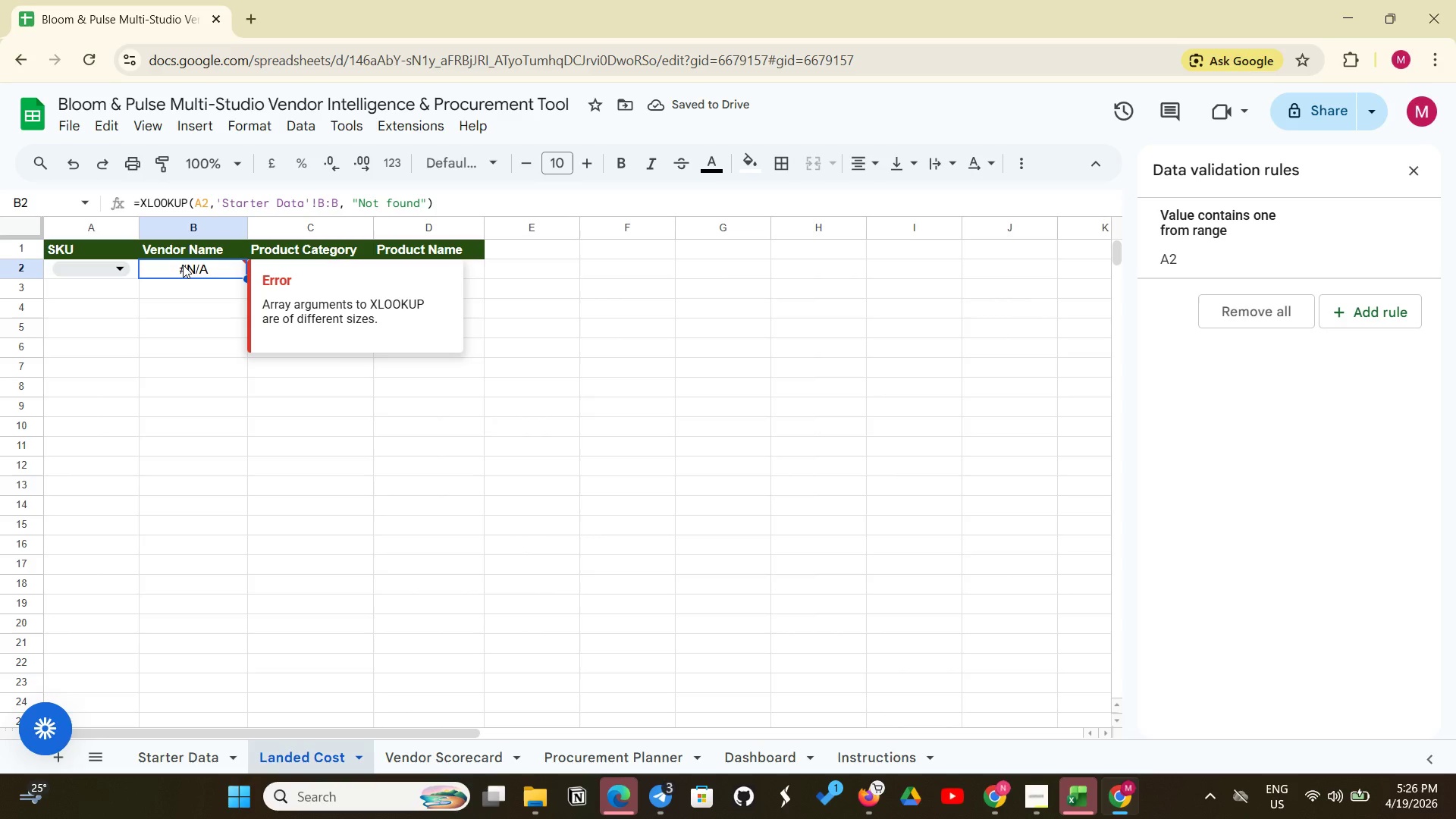 
wait(9.83)
 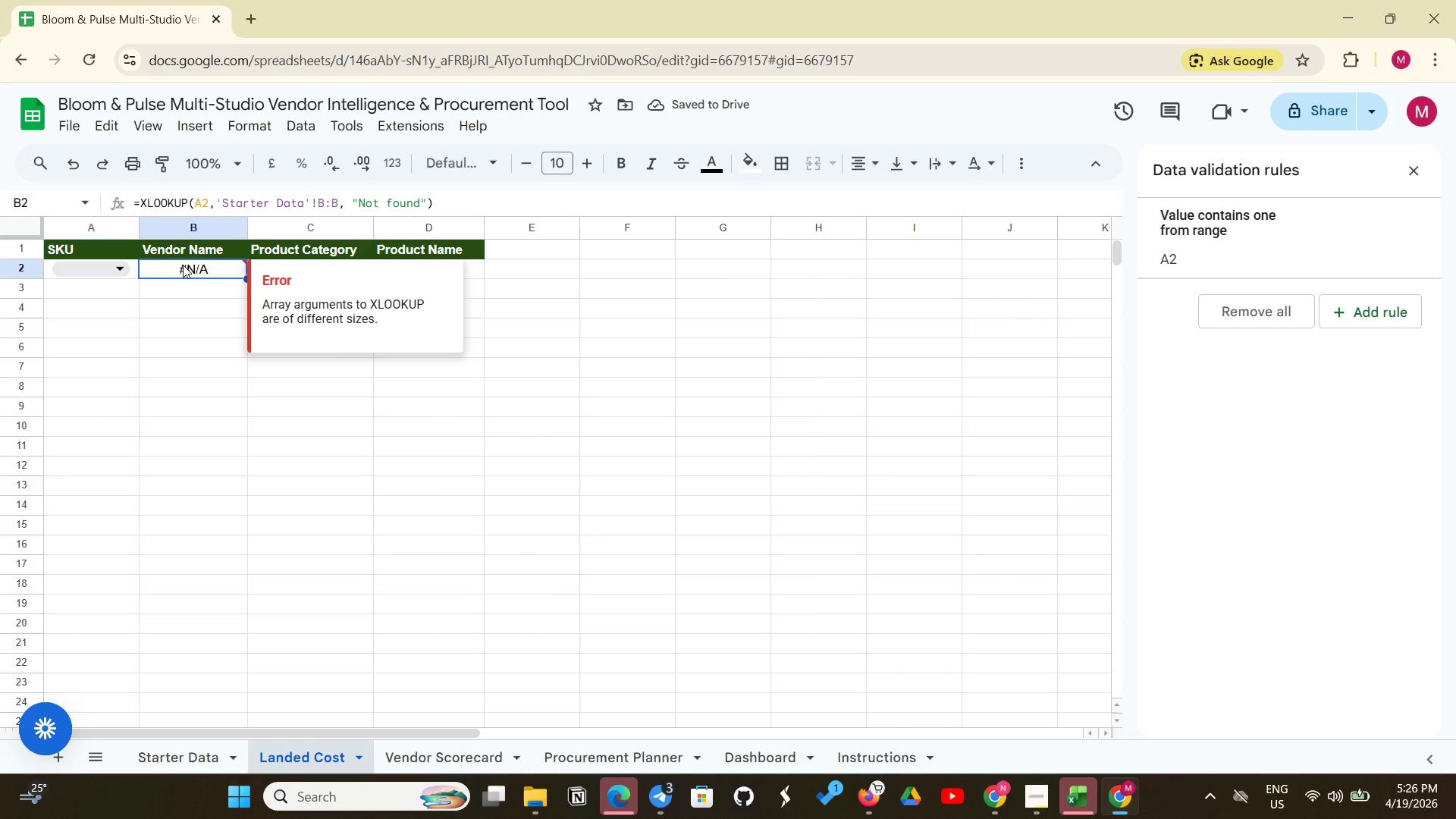 
left_click([324, 196])
 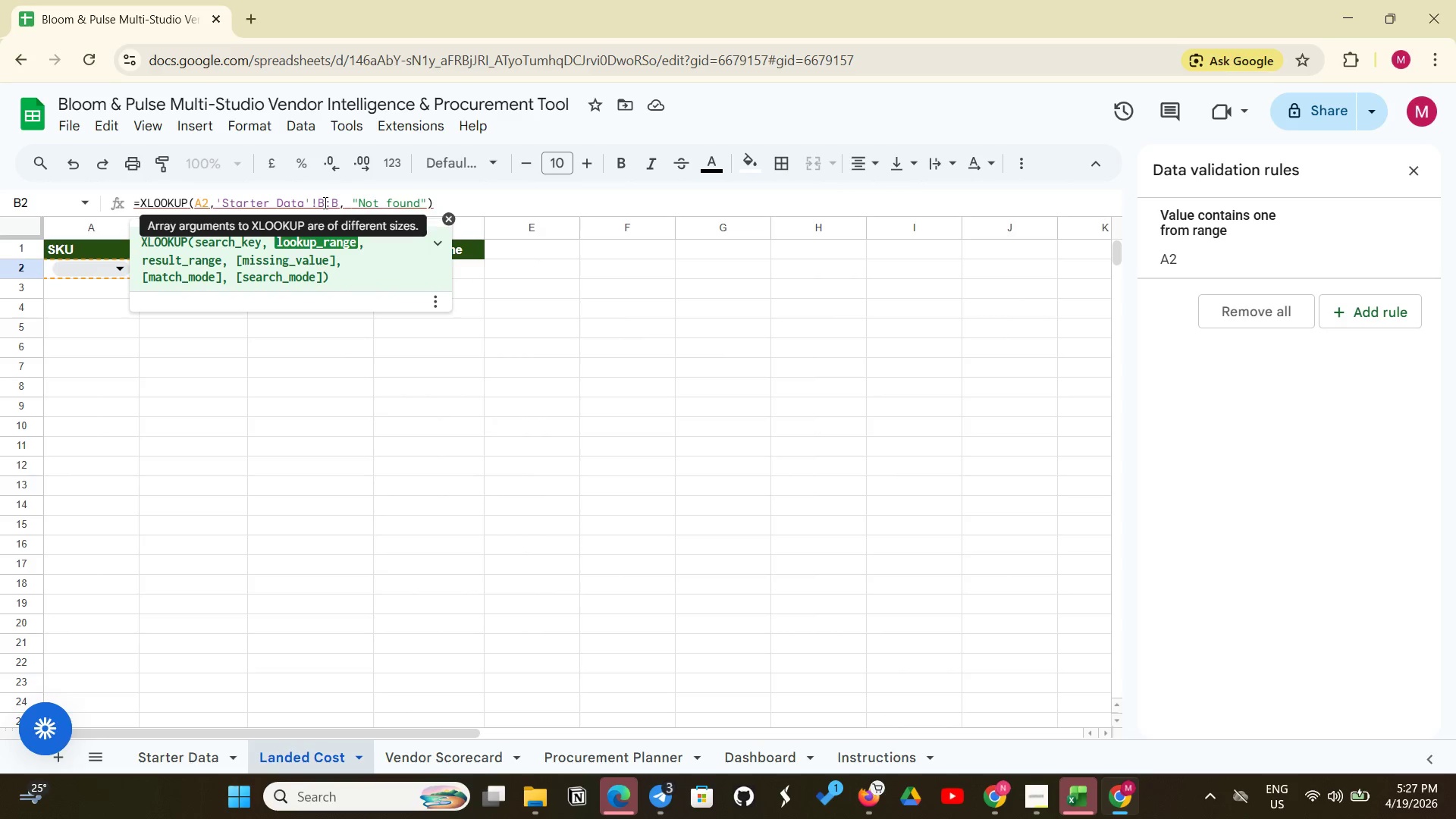 
key(Backspace)
 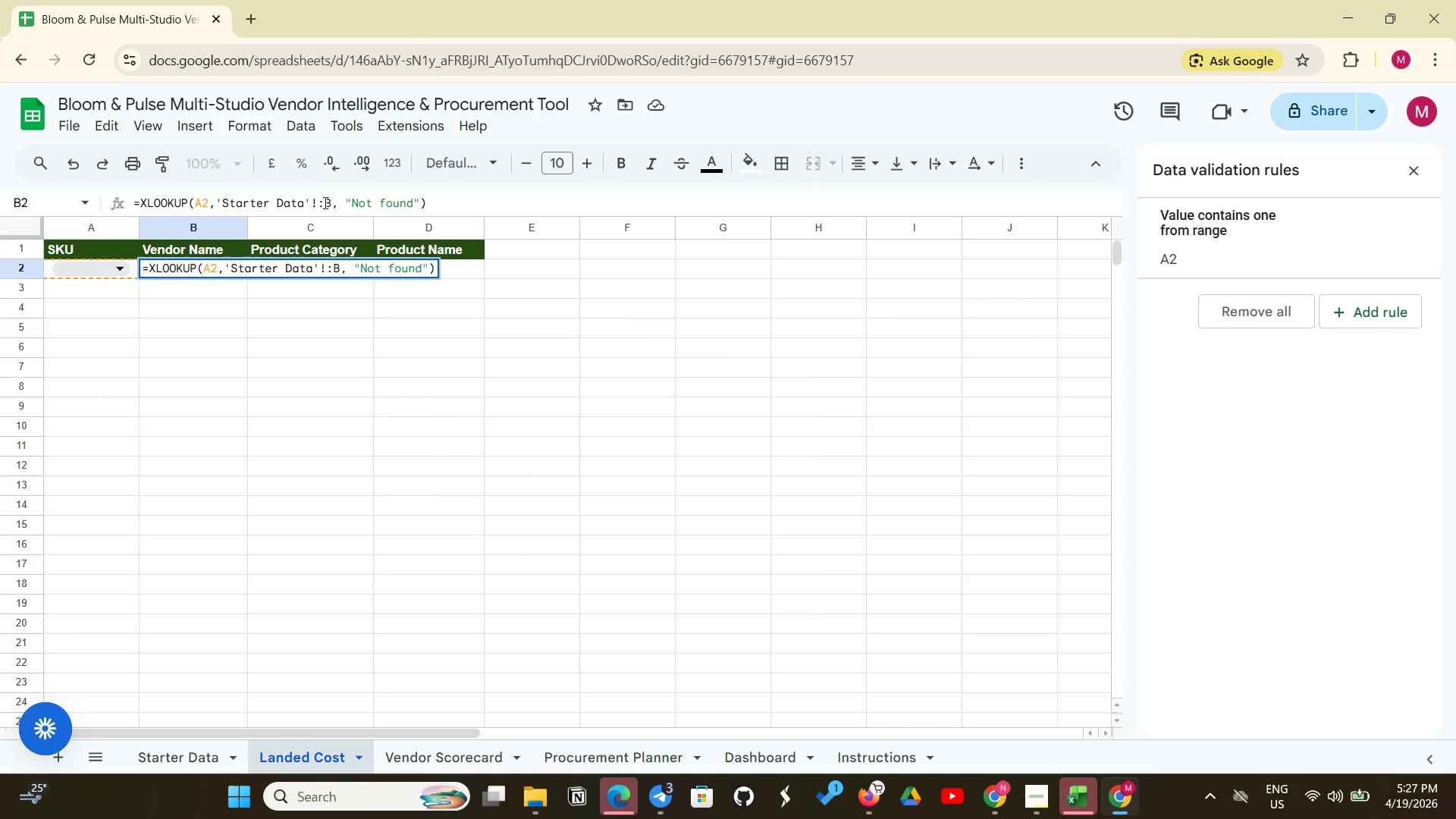 
key(Shift+ShiftLeft)
 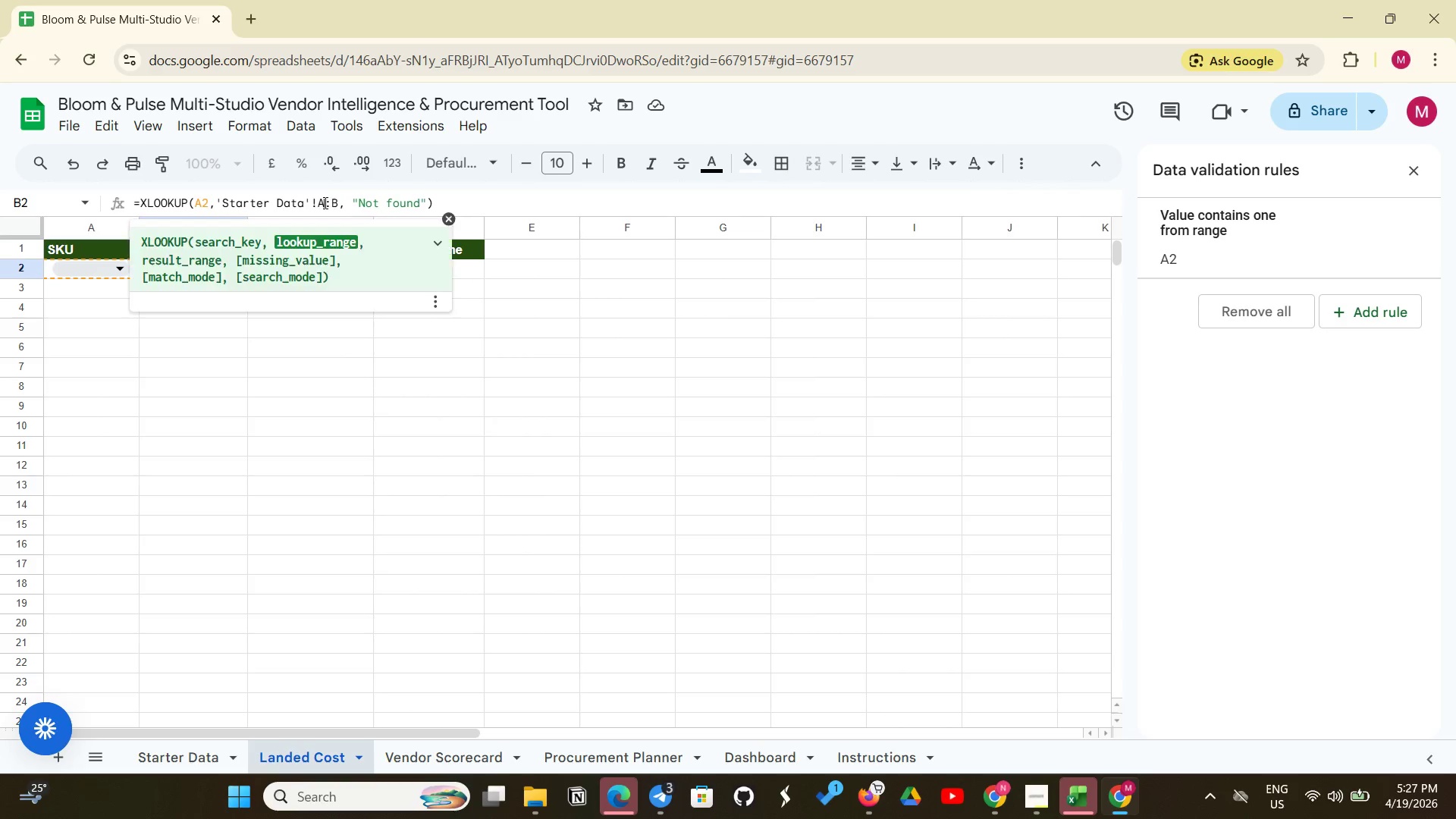 
key(Shift+A)
 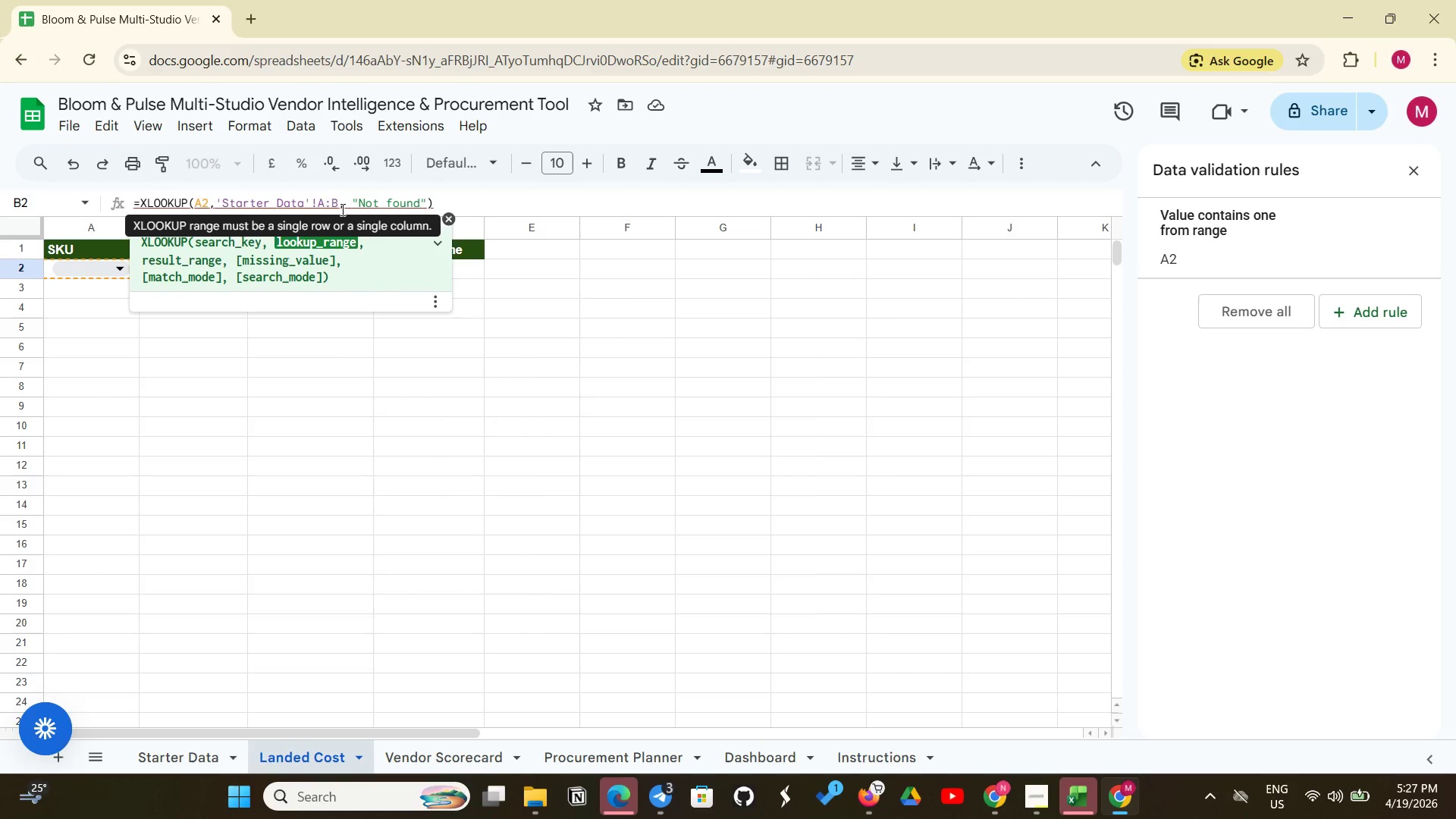 
left_click([341, 209])
 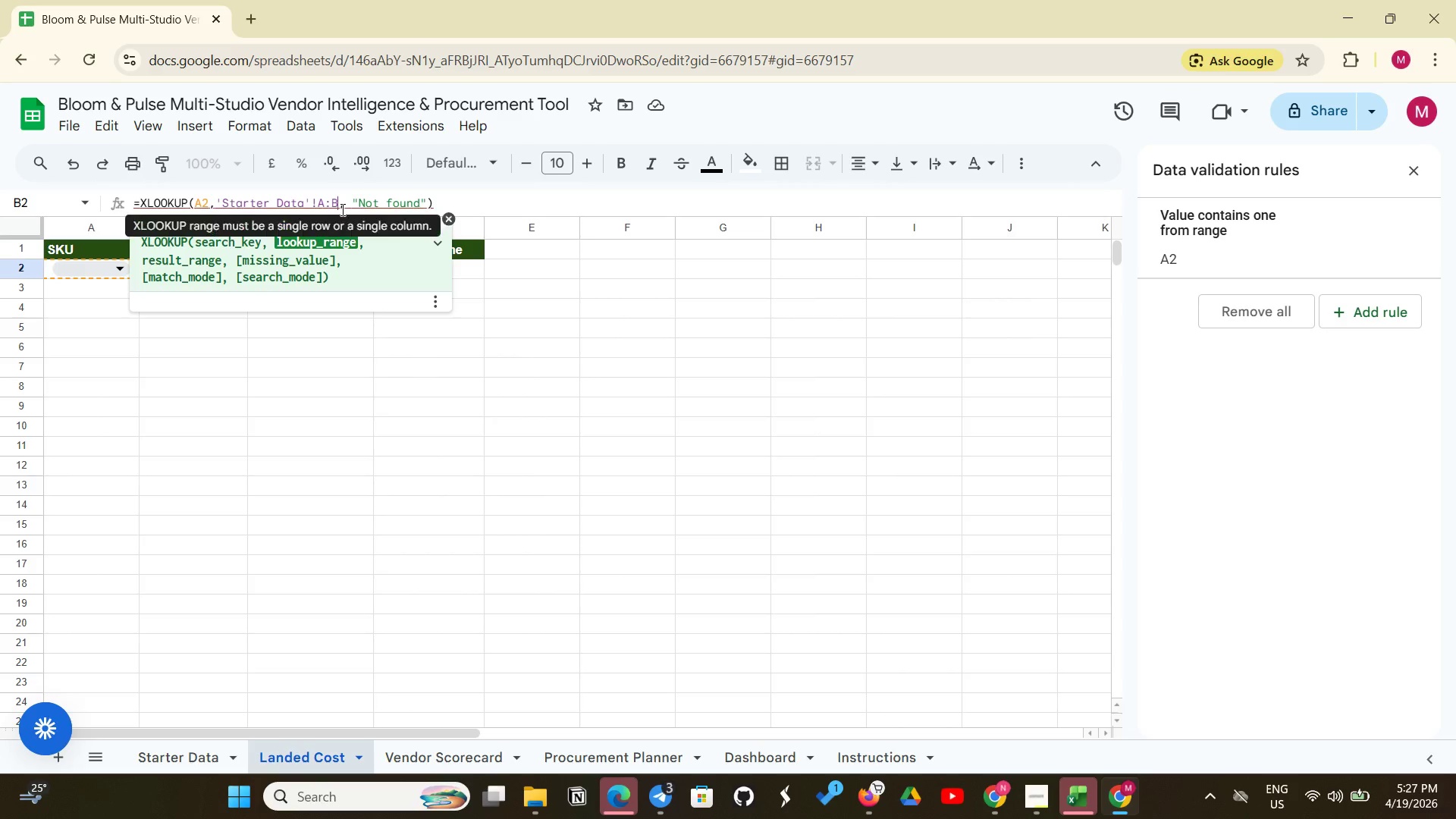 
key(Backspace)
 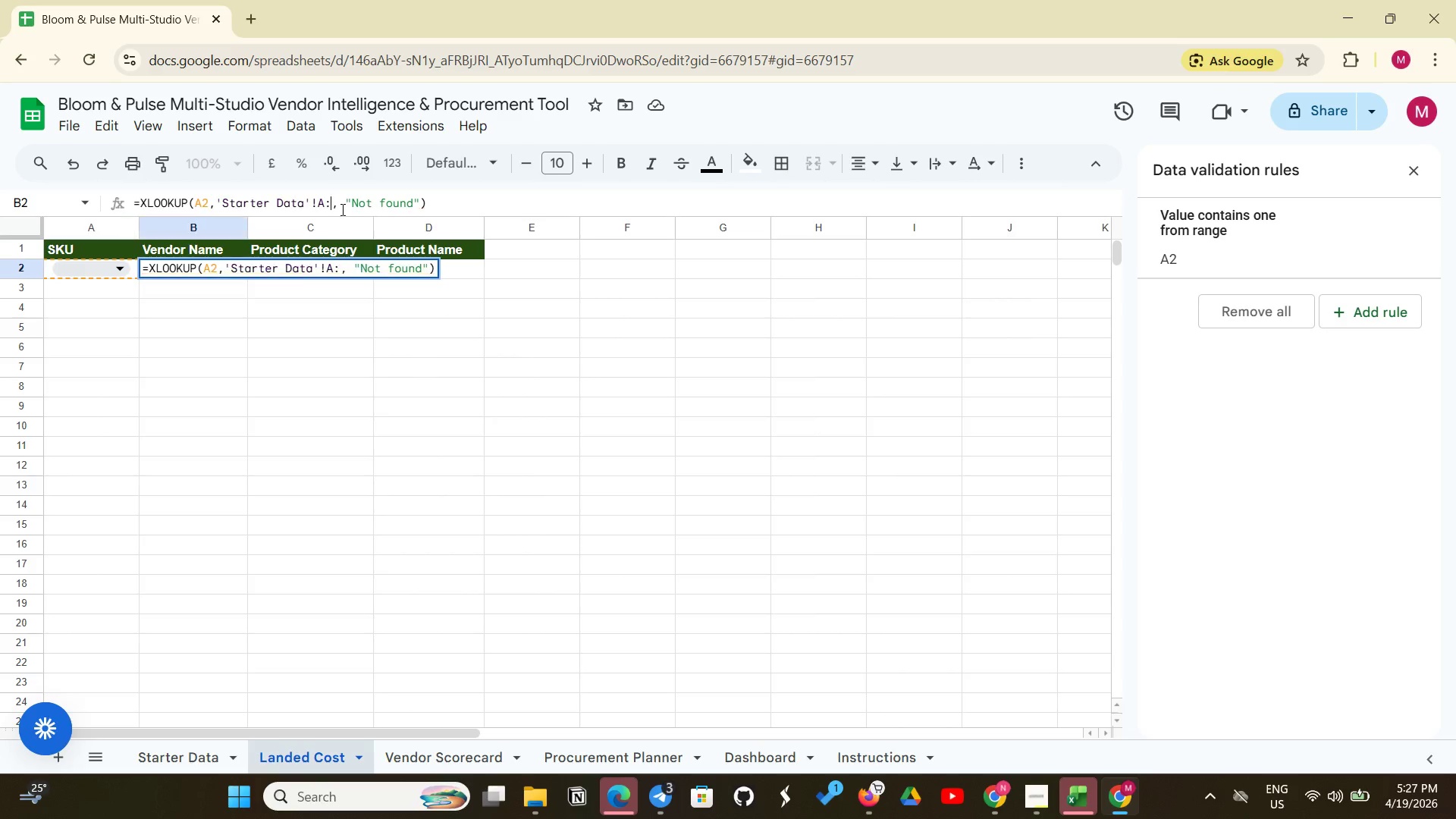 
key(Shift+A)
 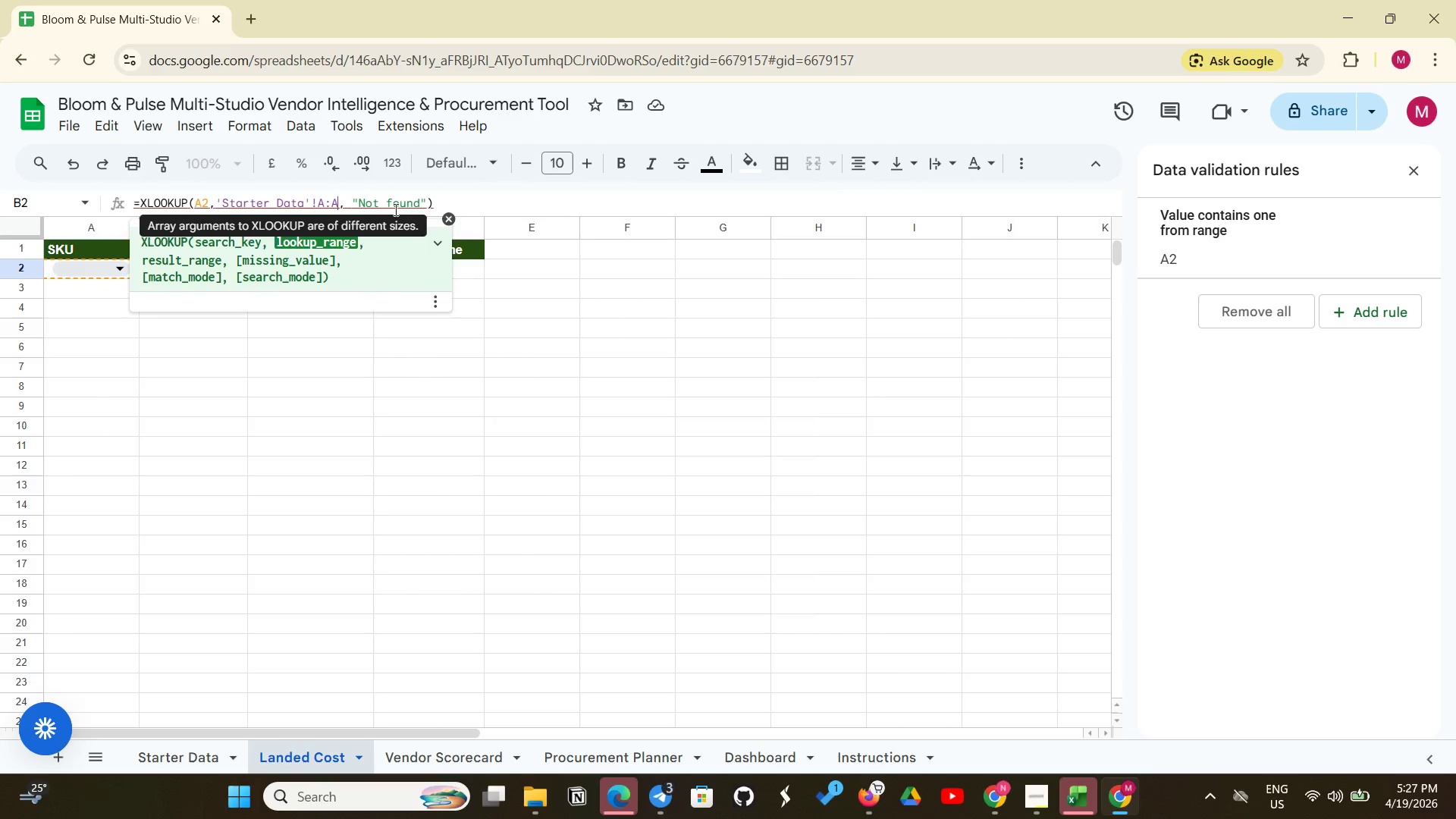 
left_click([359, 209])
 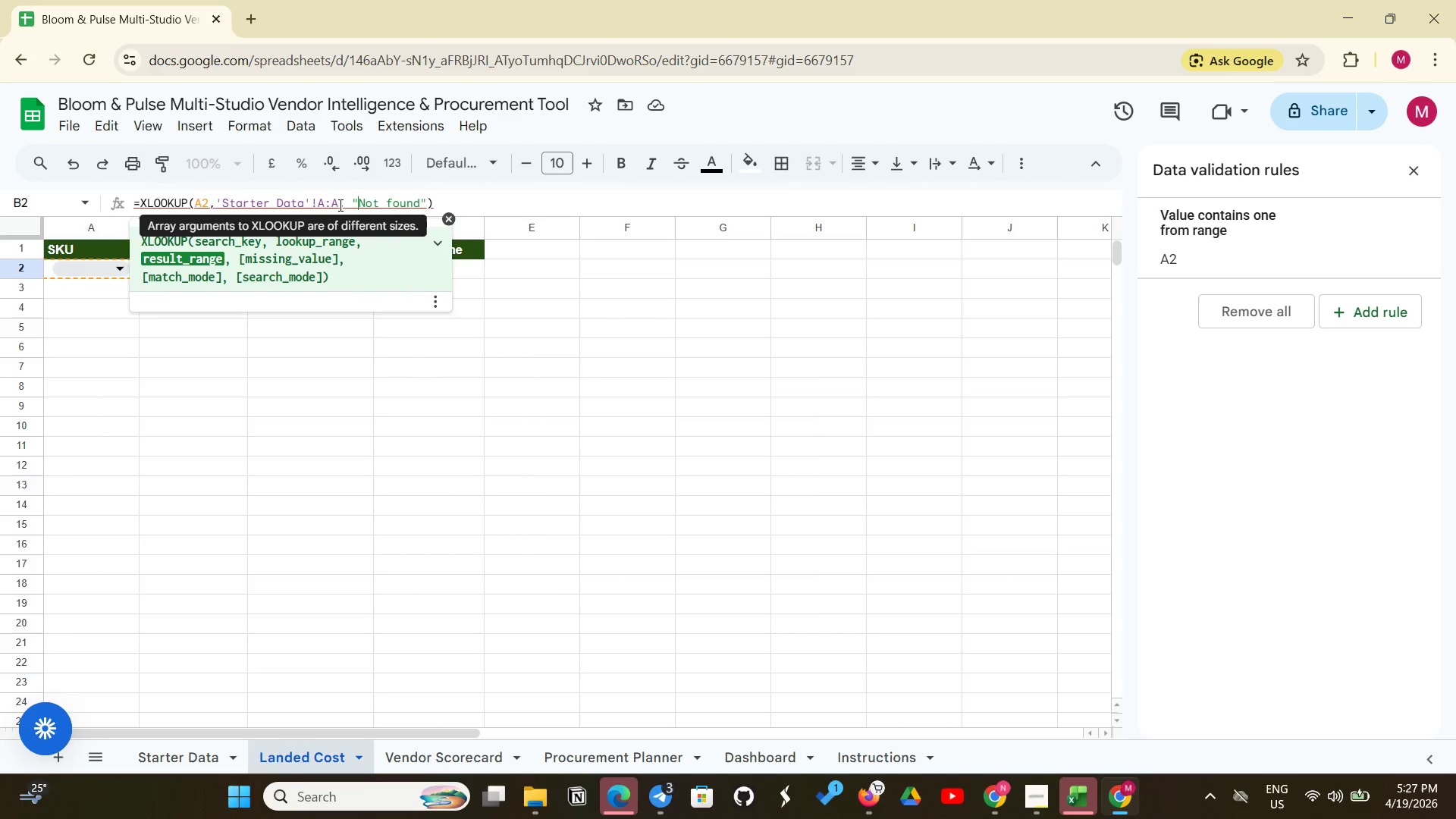 
left_click([353, 206])
 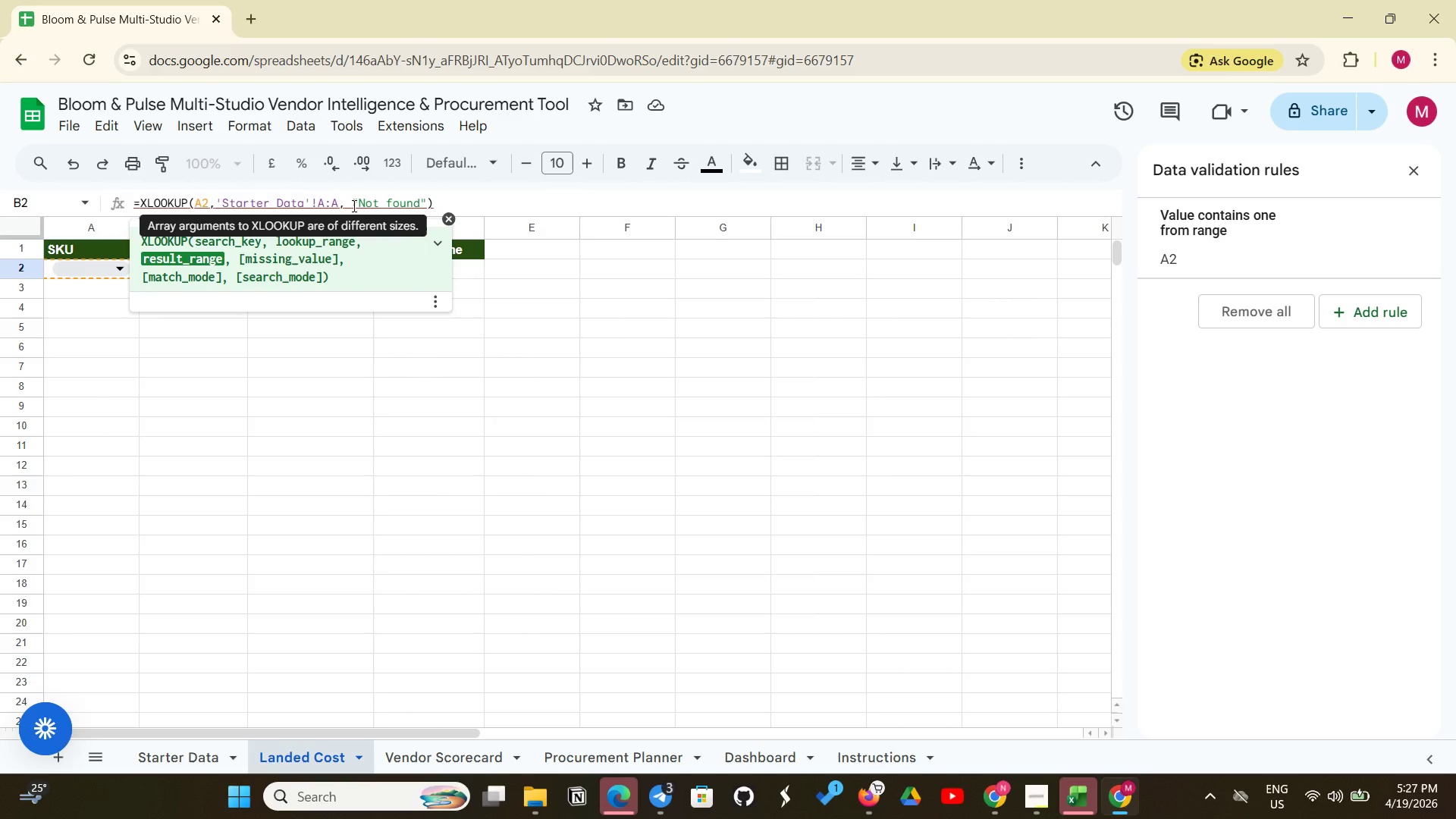 
key(Quote)
 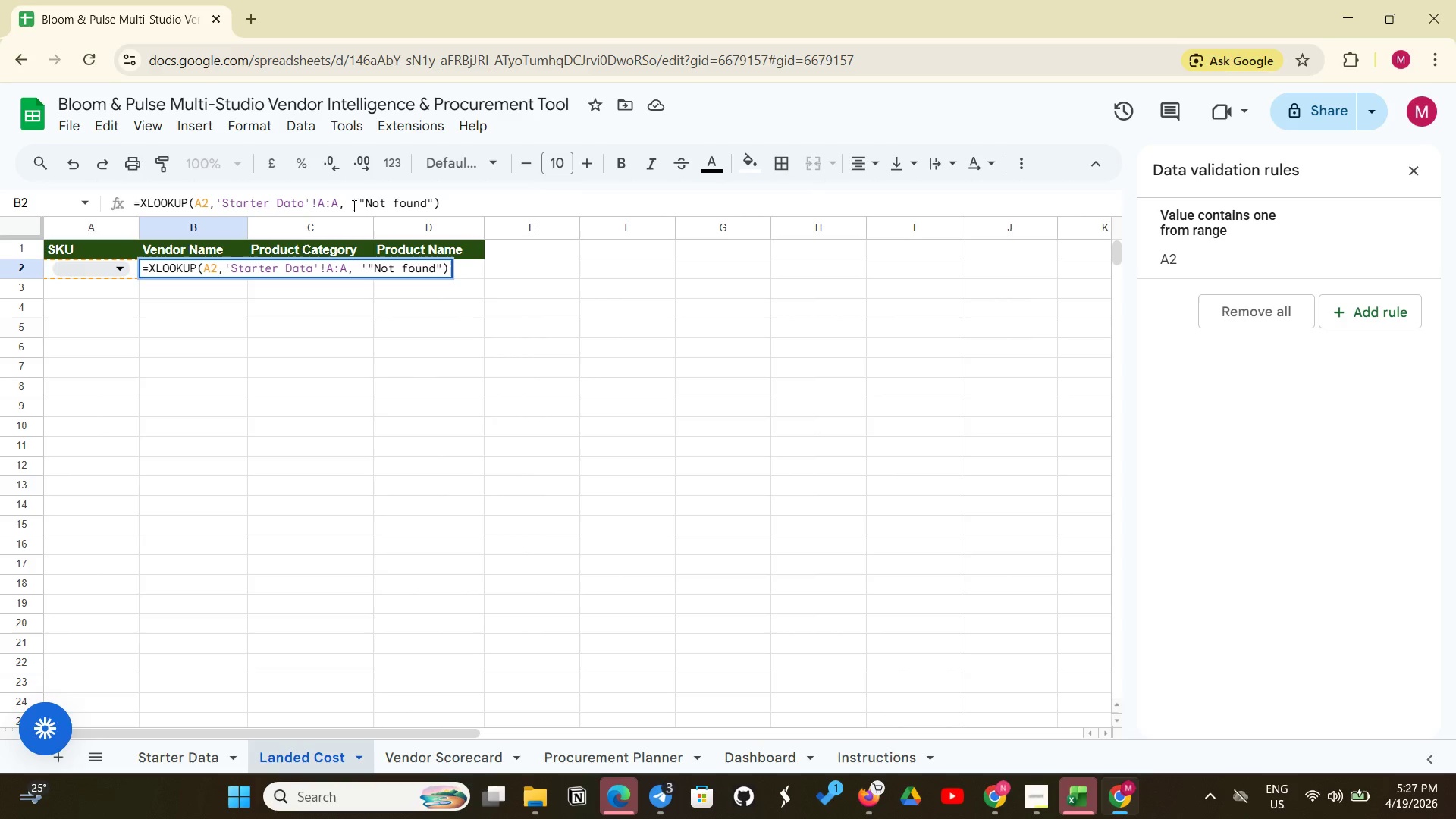 
type(St)
key(Backspace)
key(Backspace)
type(Start)
 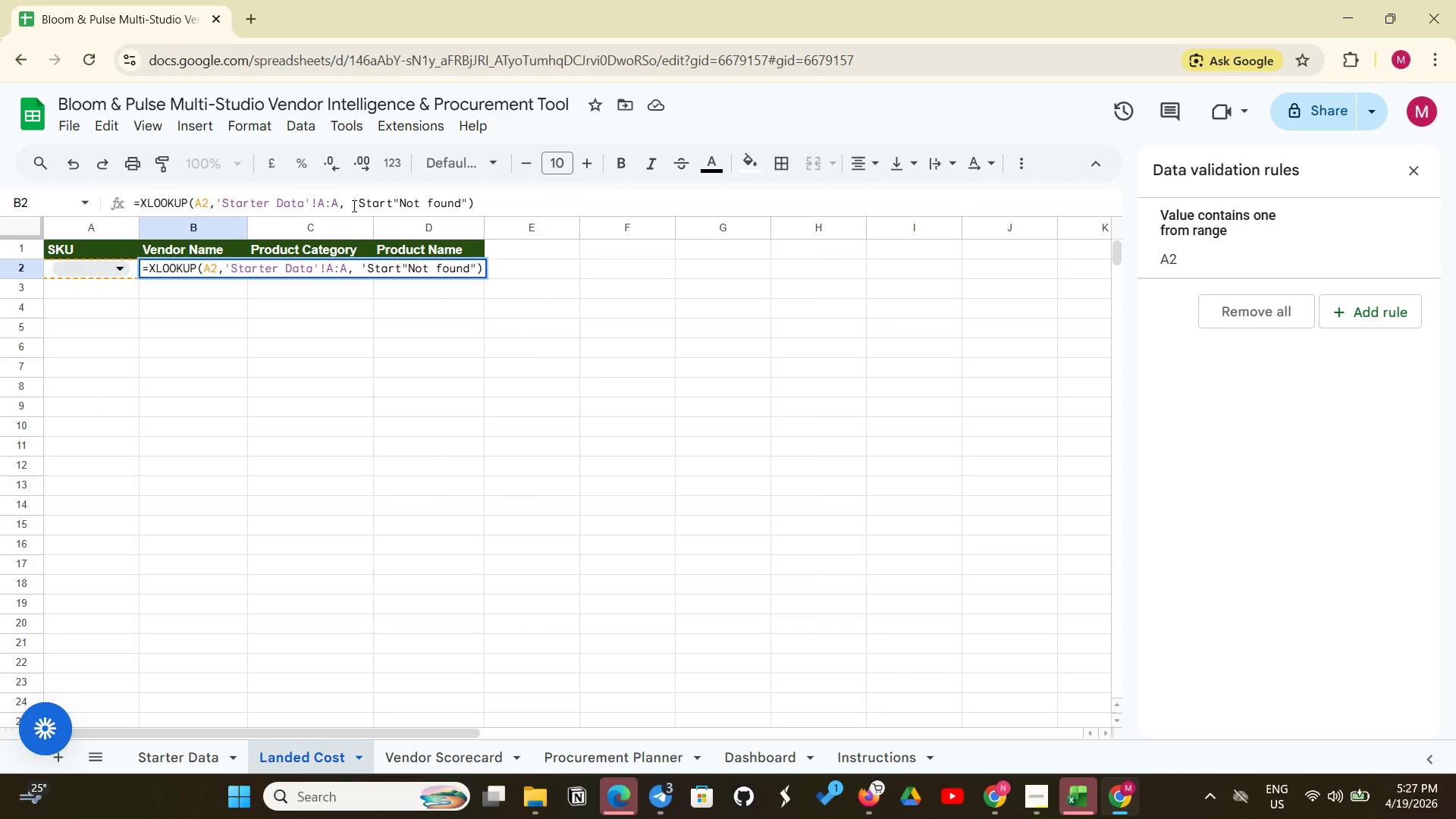 
type(er)
 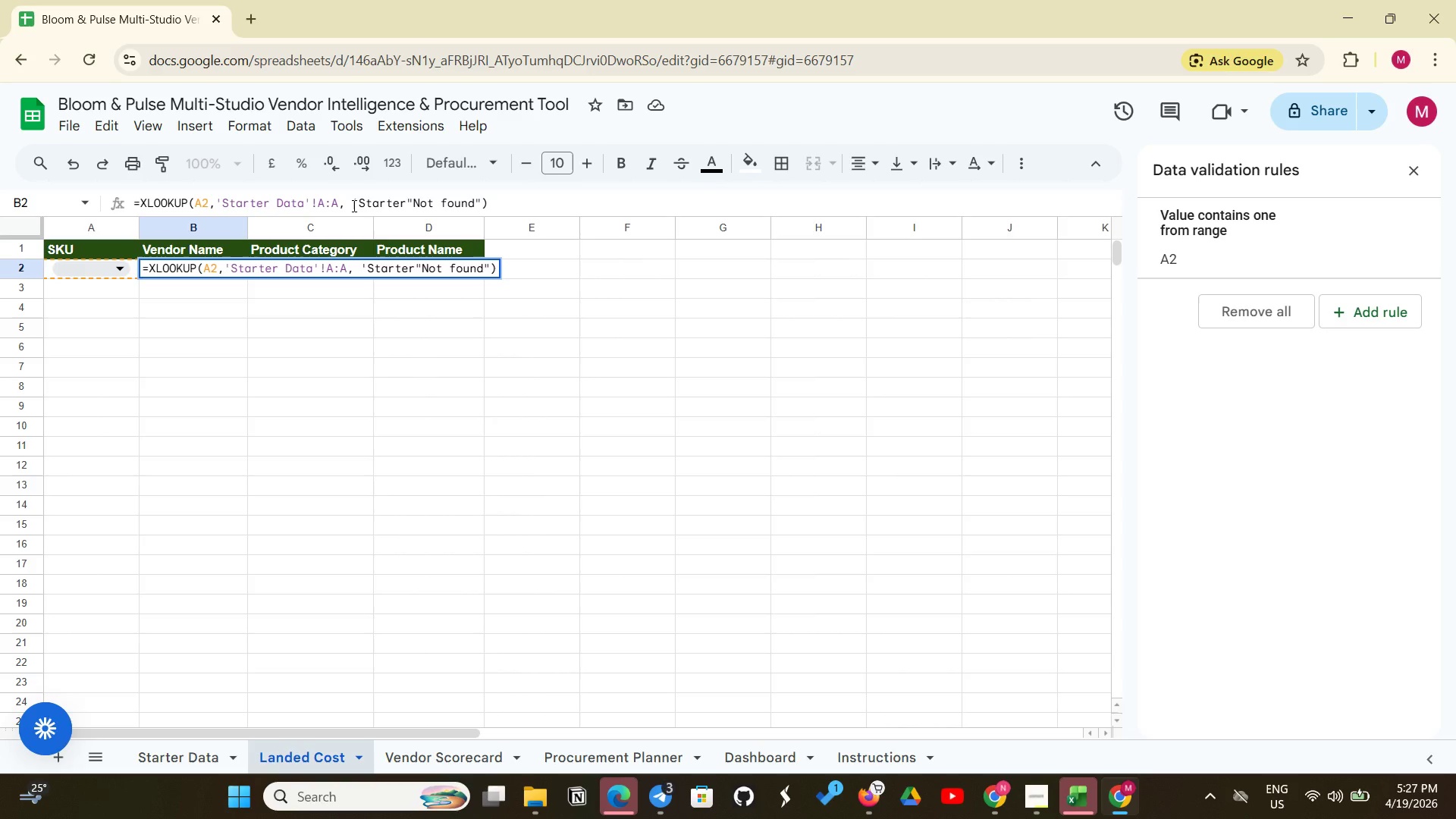 
wait(5.33)
 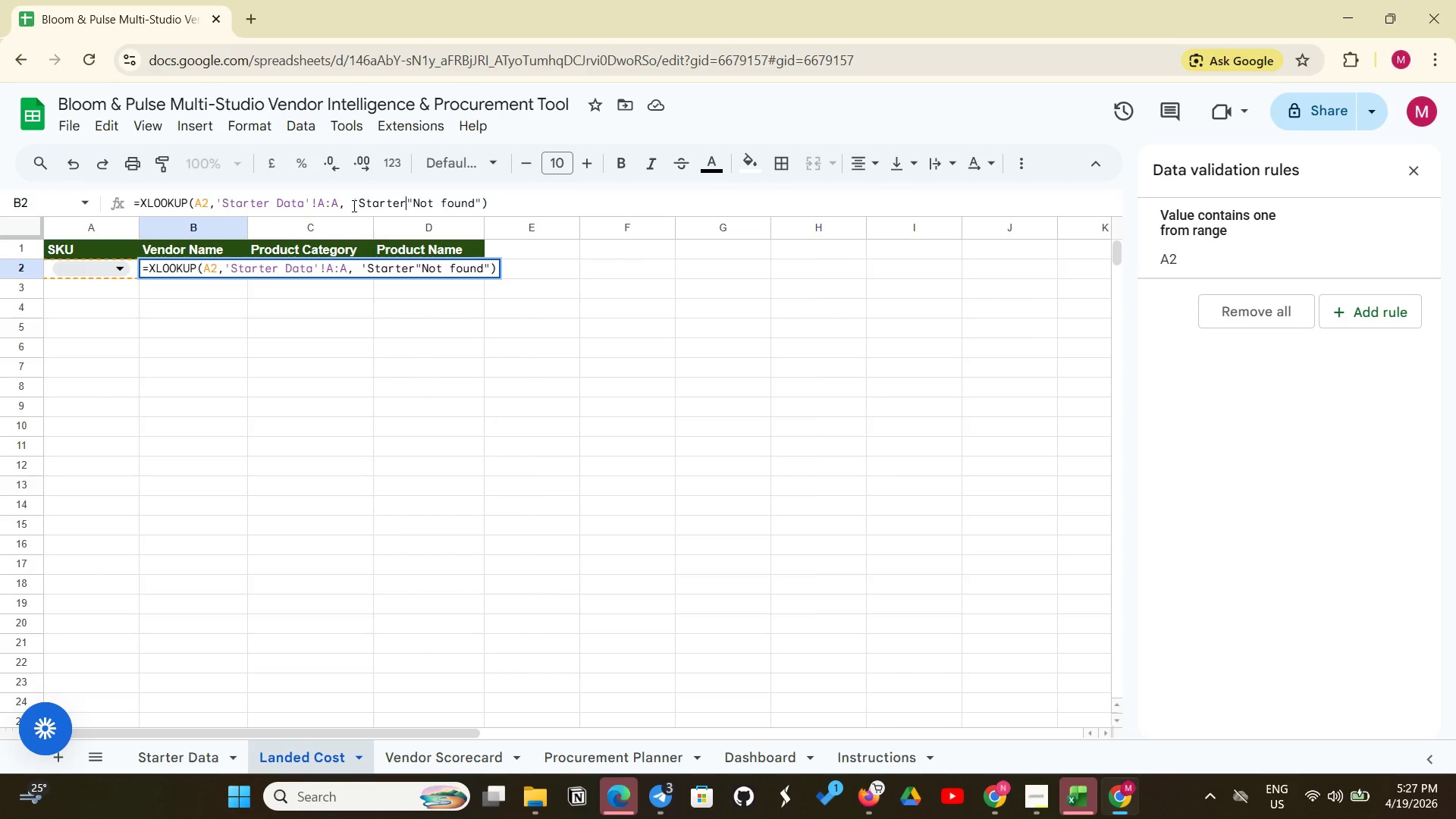 
type( Data')
 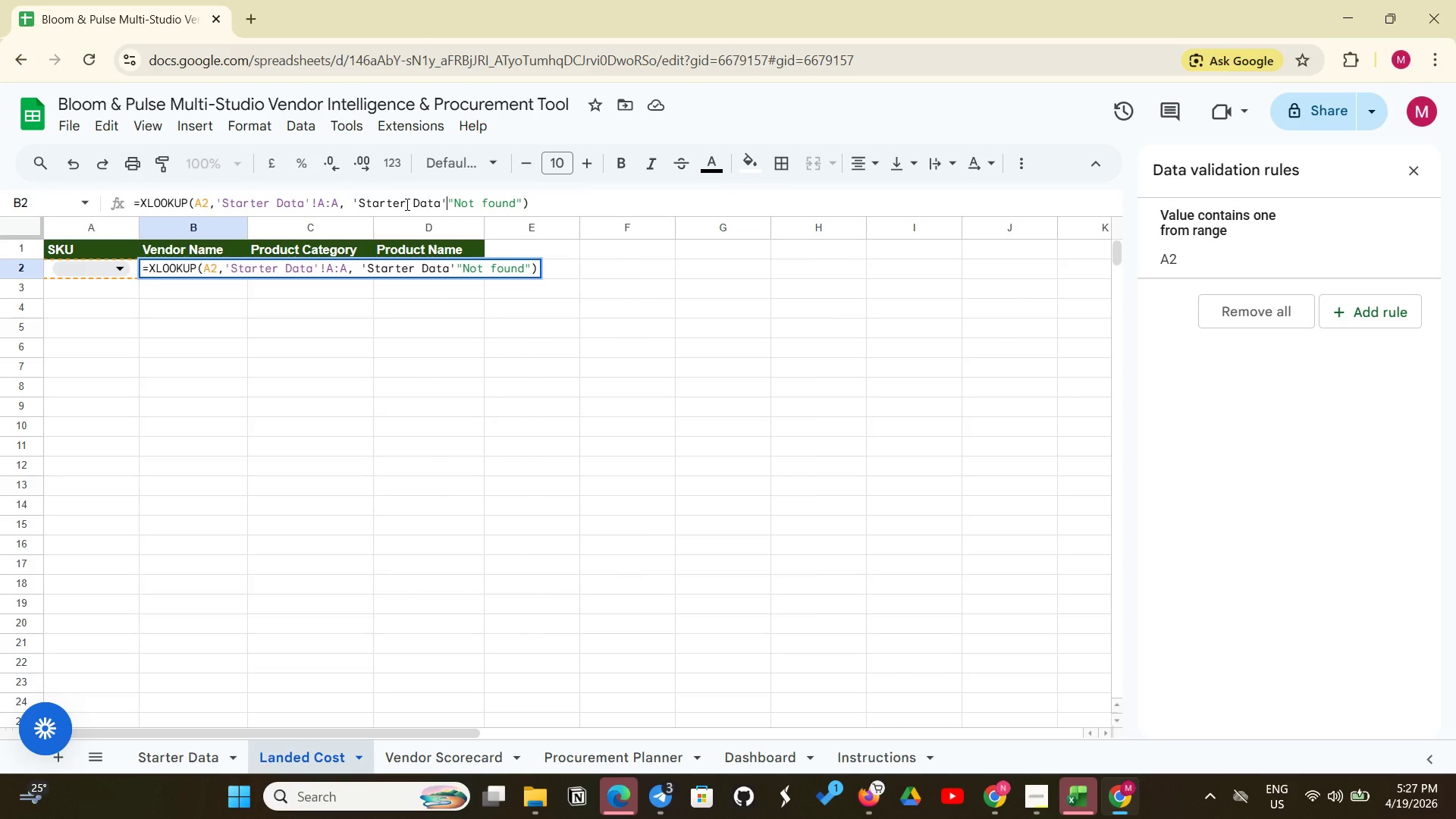 
key(Shift+1)
 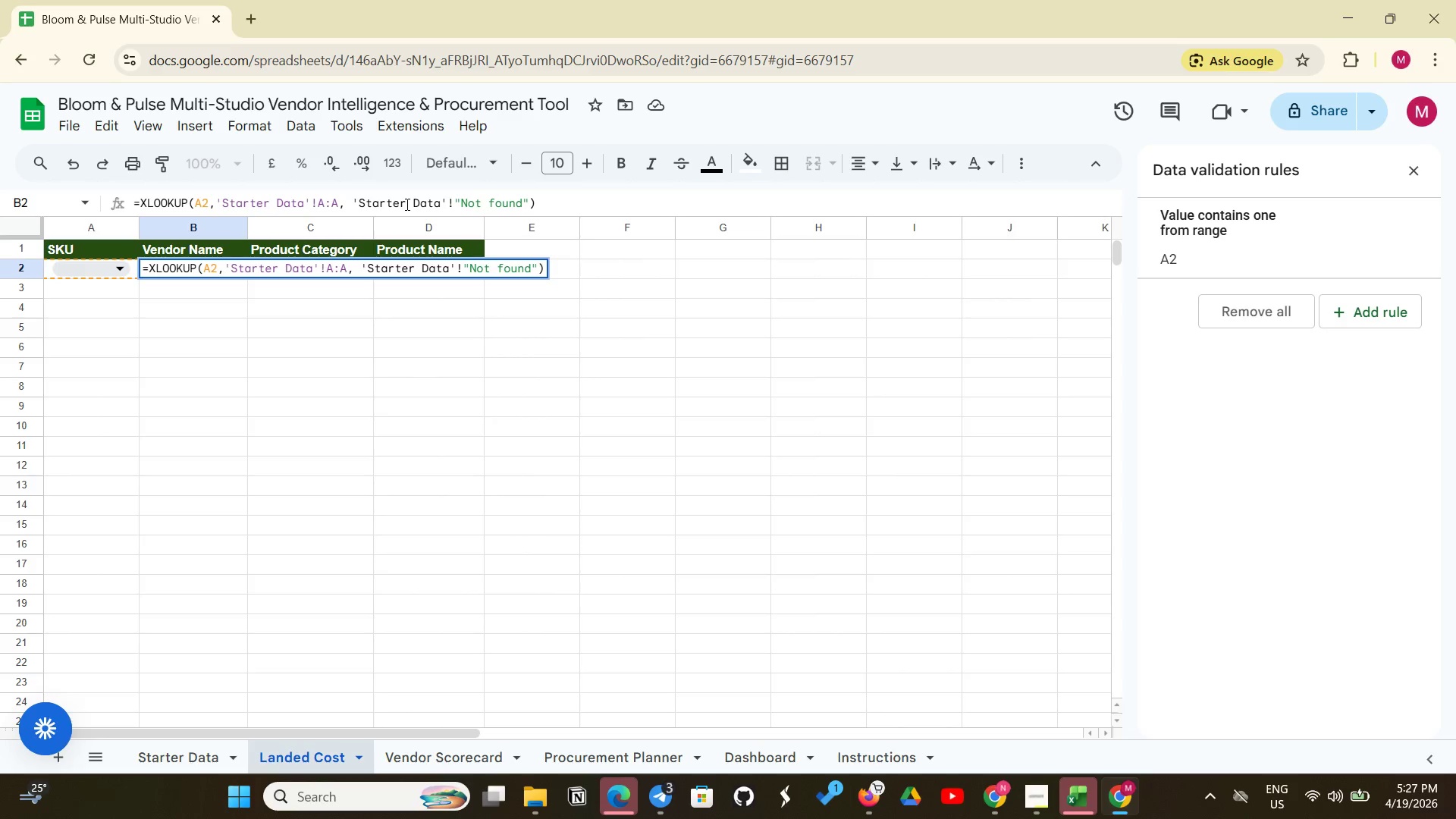 
wait(10.25)
 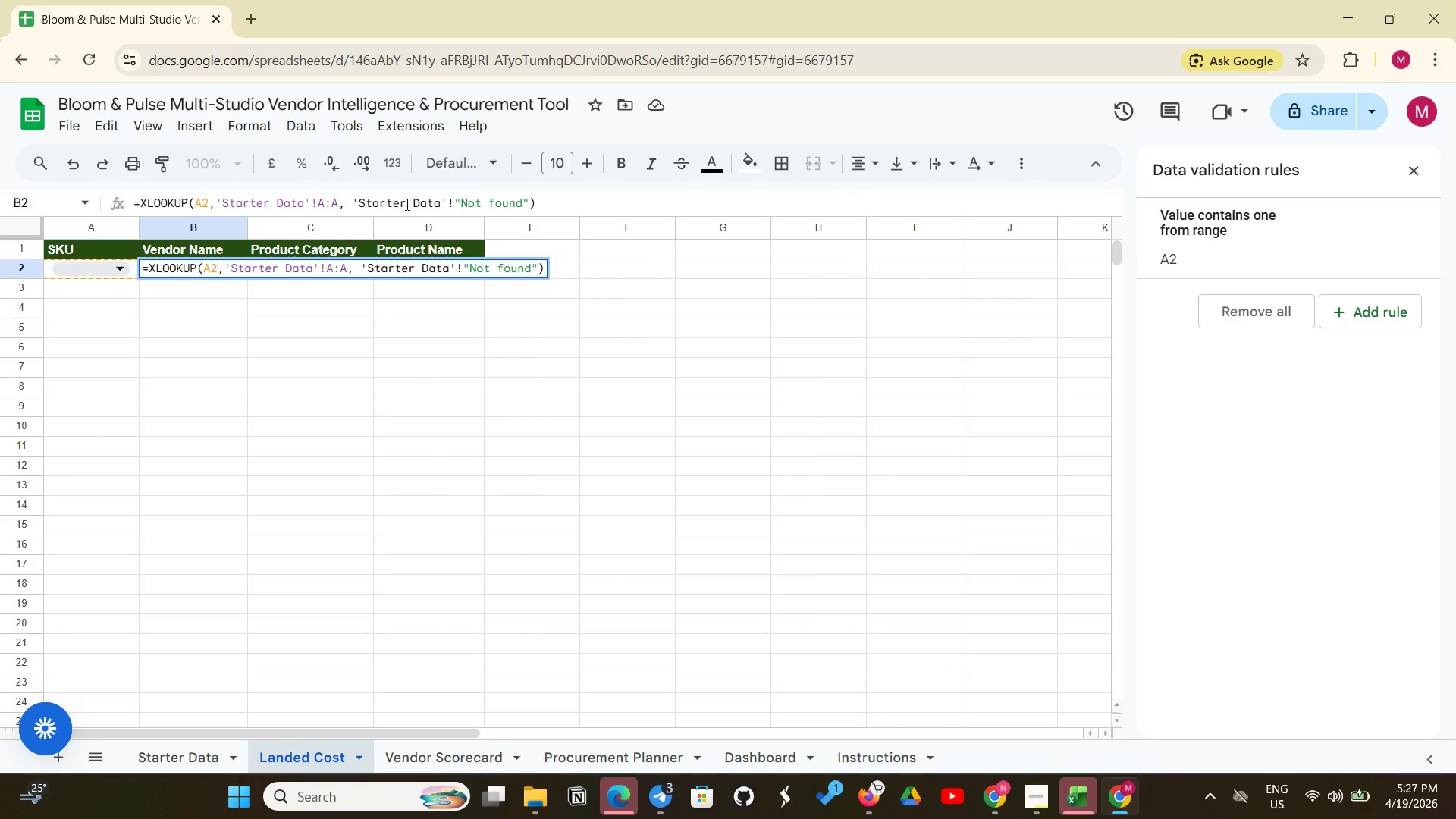 
key(Shift+B)
 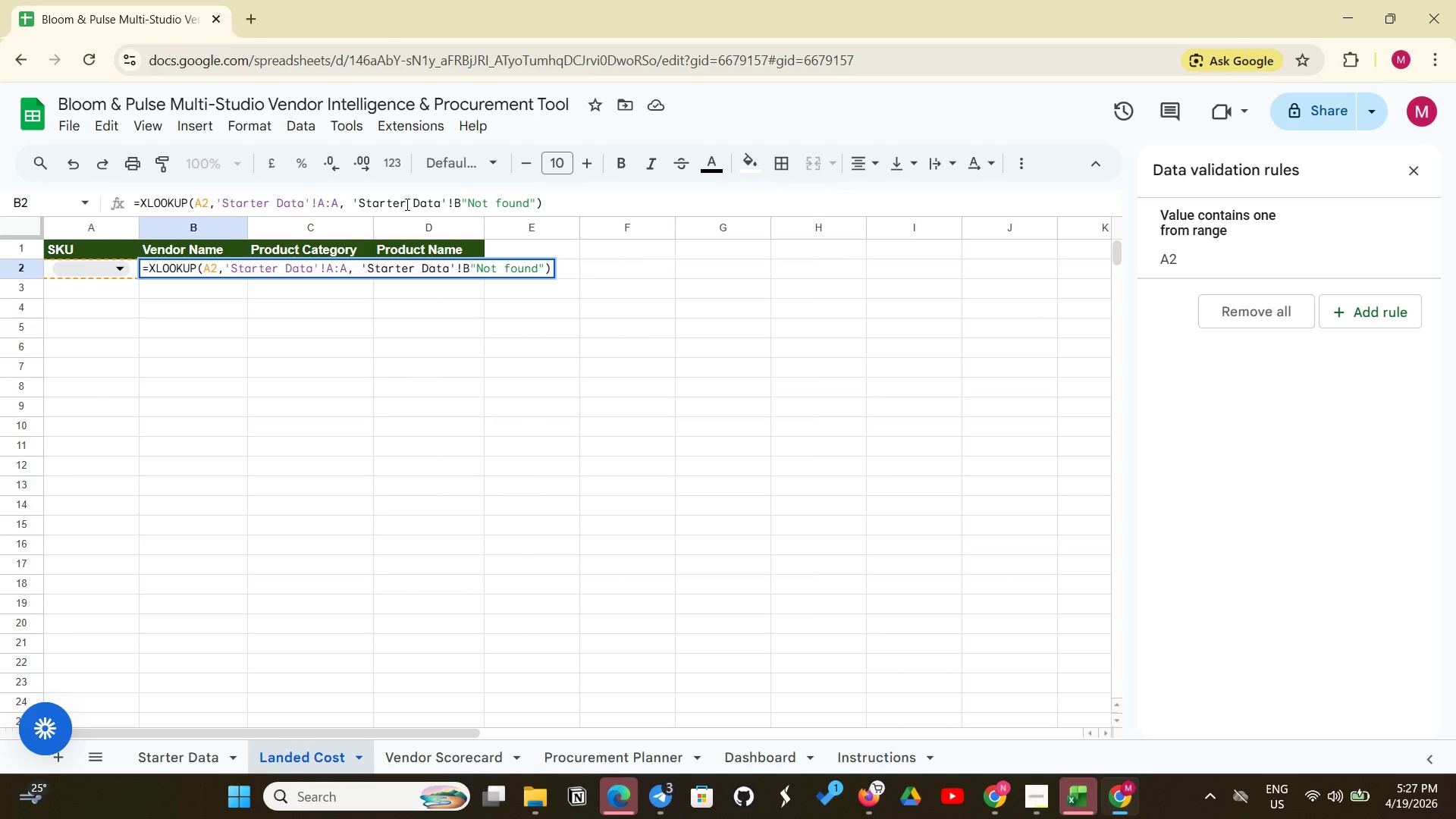 
key(Shift+Semicolon)
 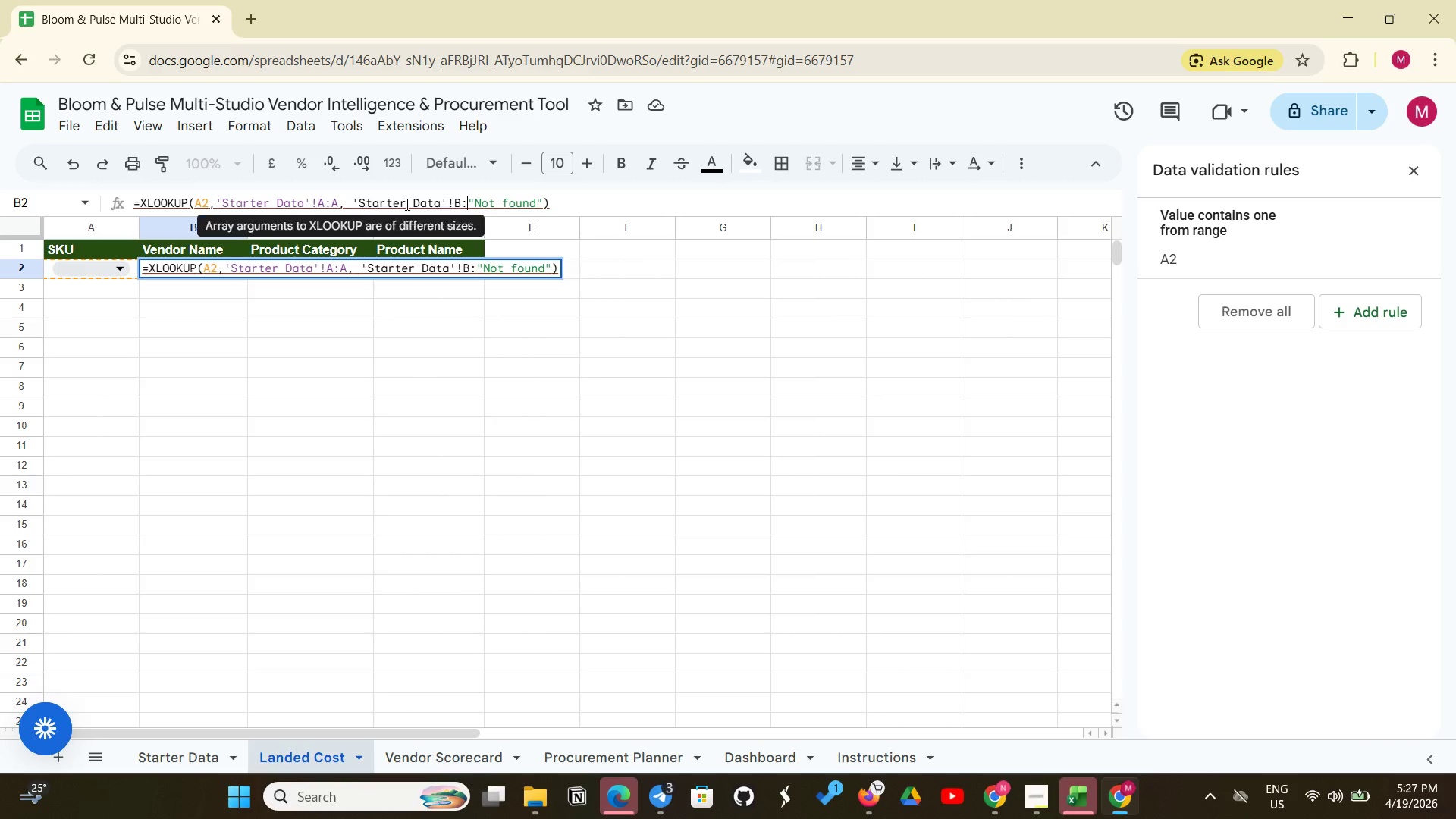 
key(Shift+B)
 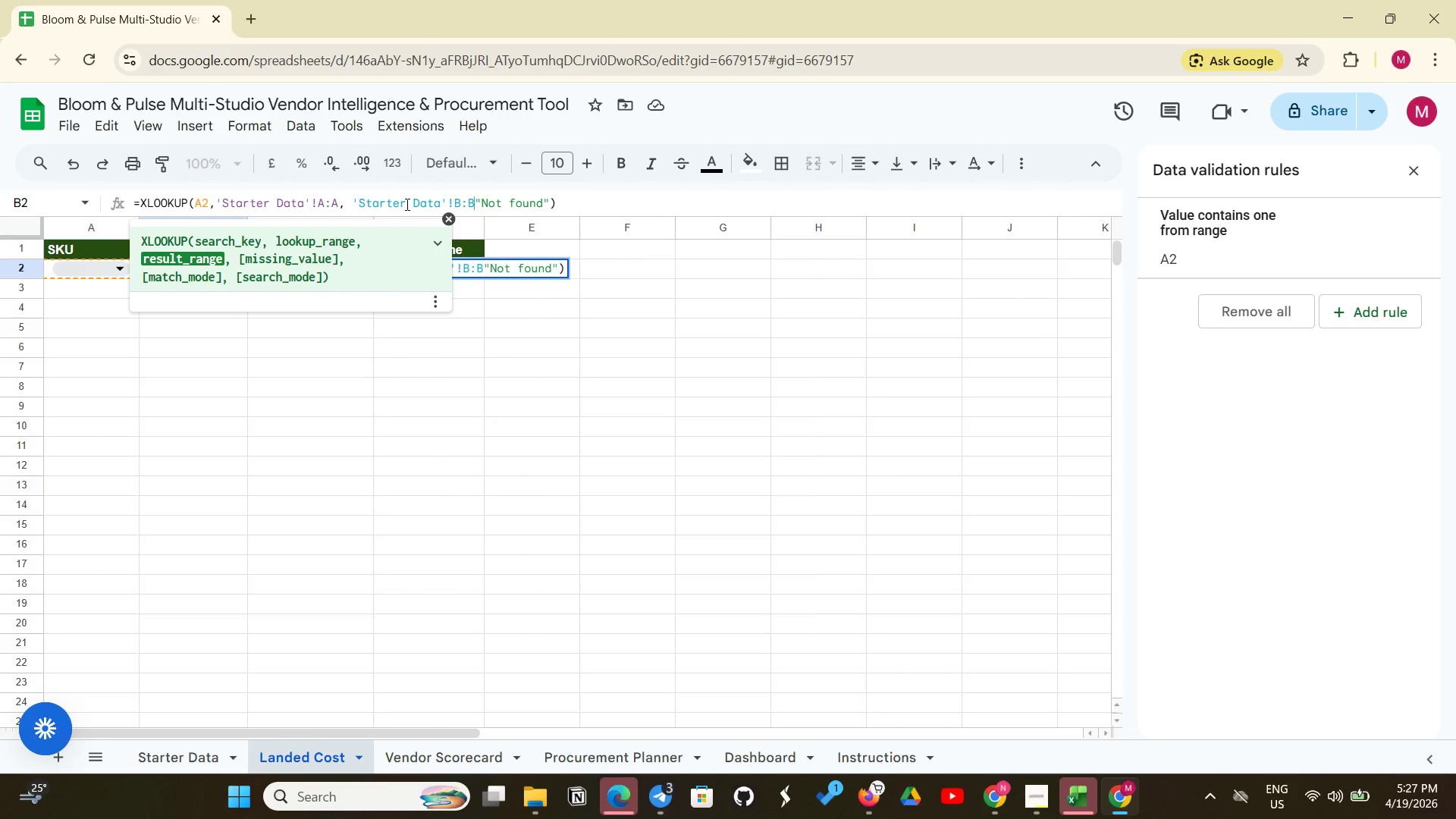 
key(Comma)
 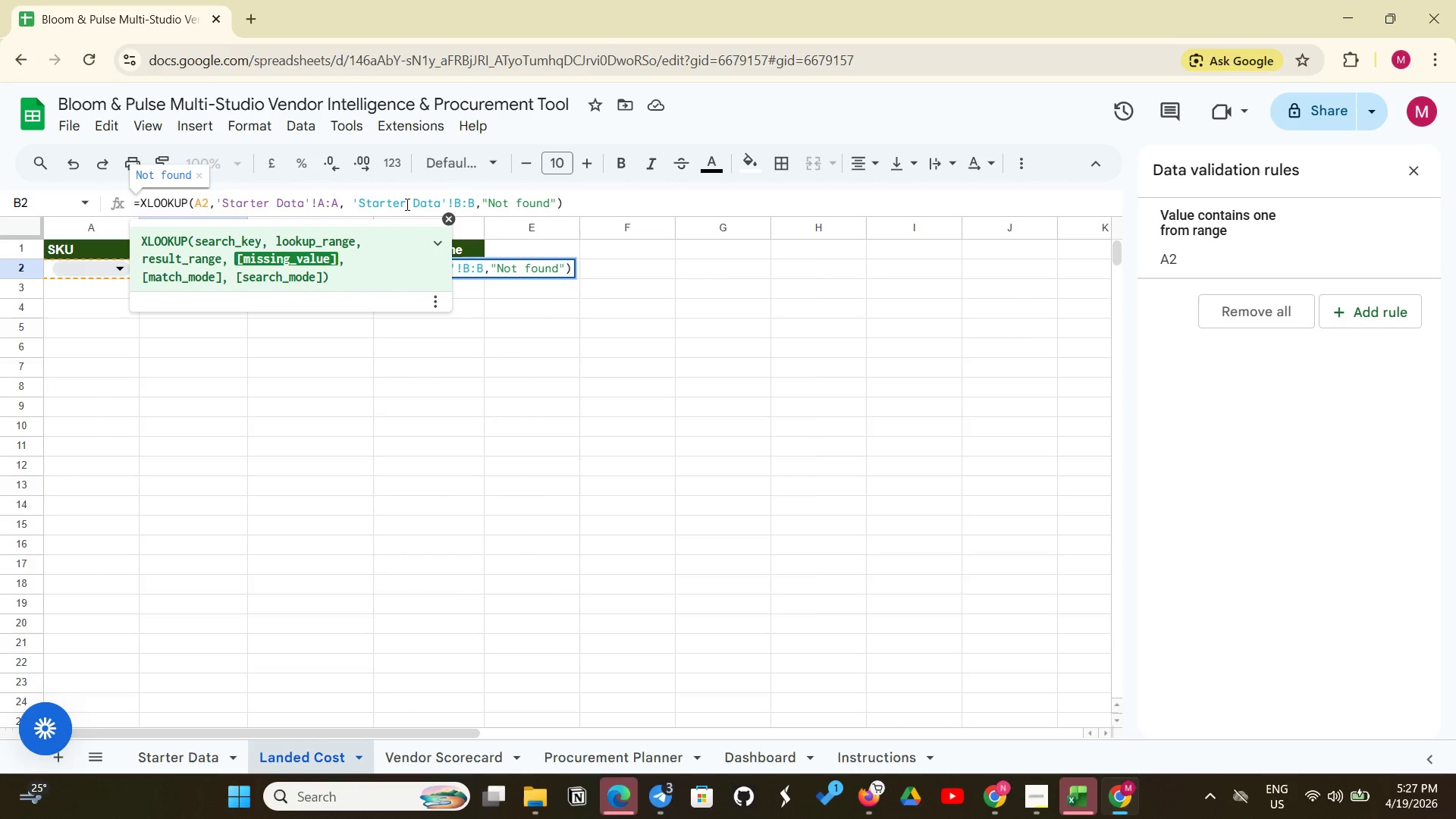 
key(Space)
 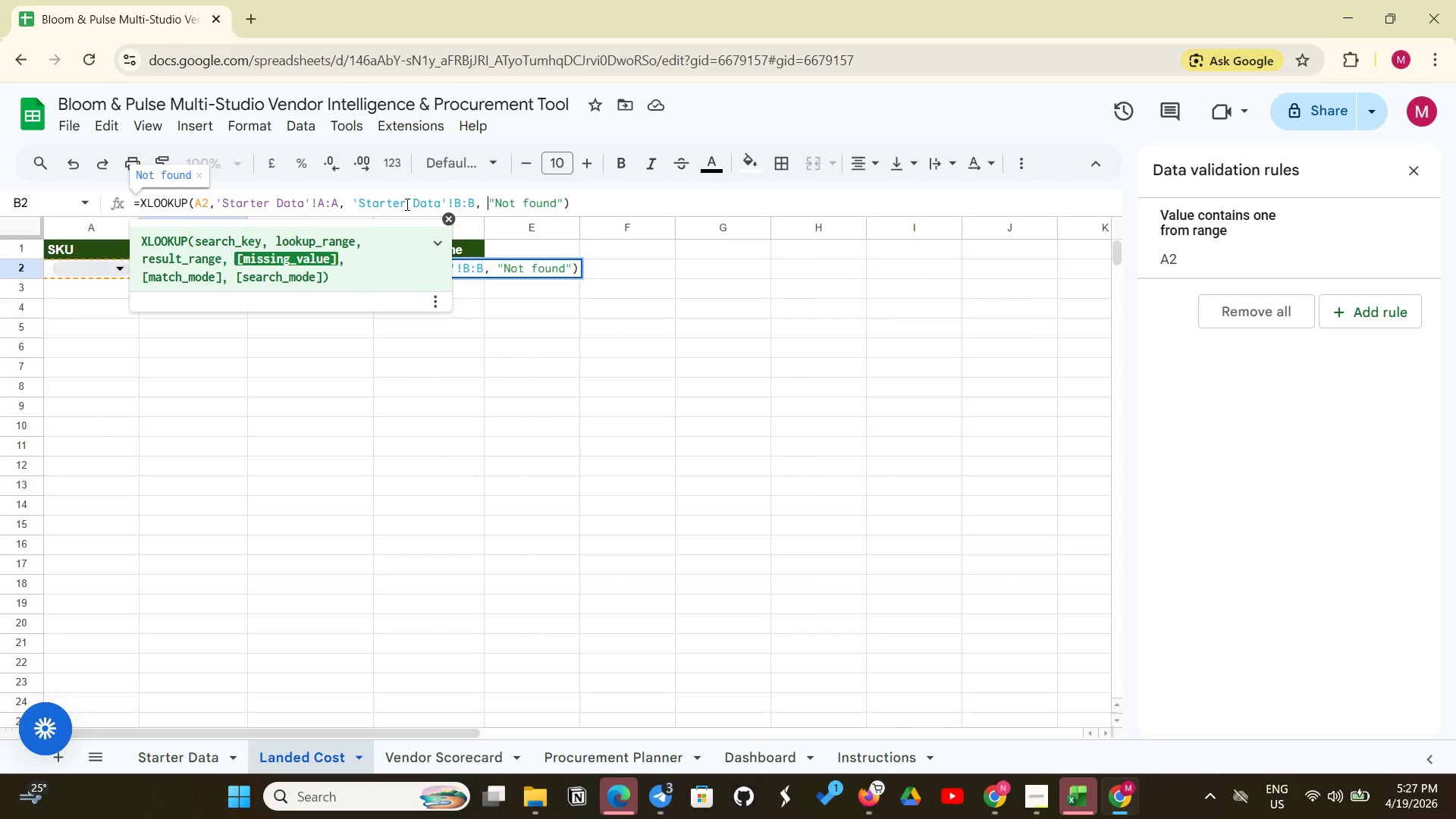 
key(Enter)
 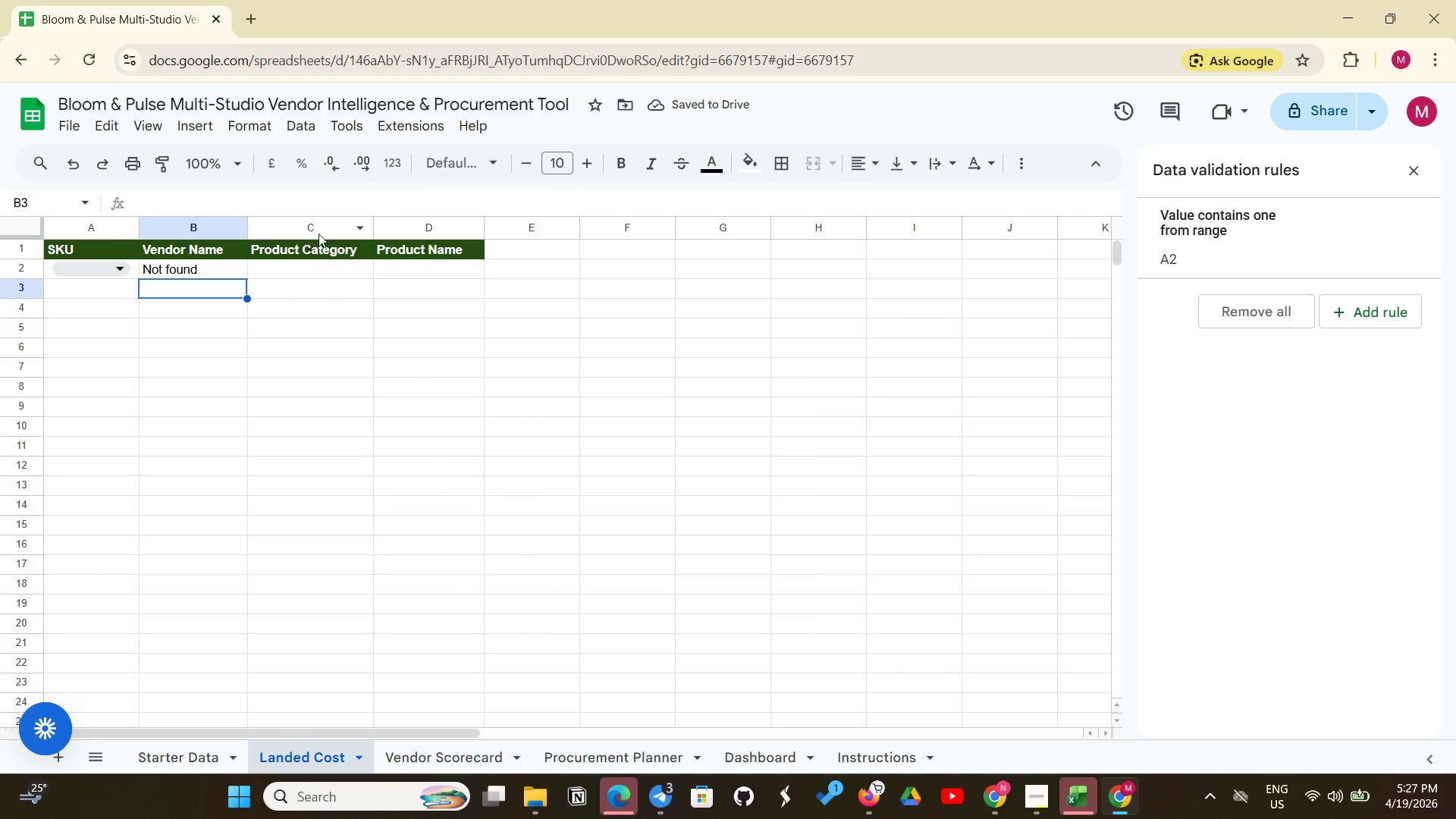 
left_click([306, 276])
 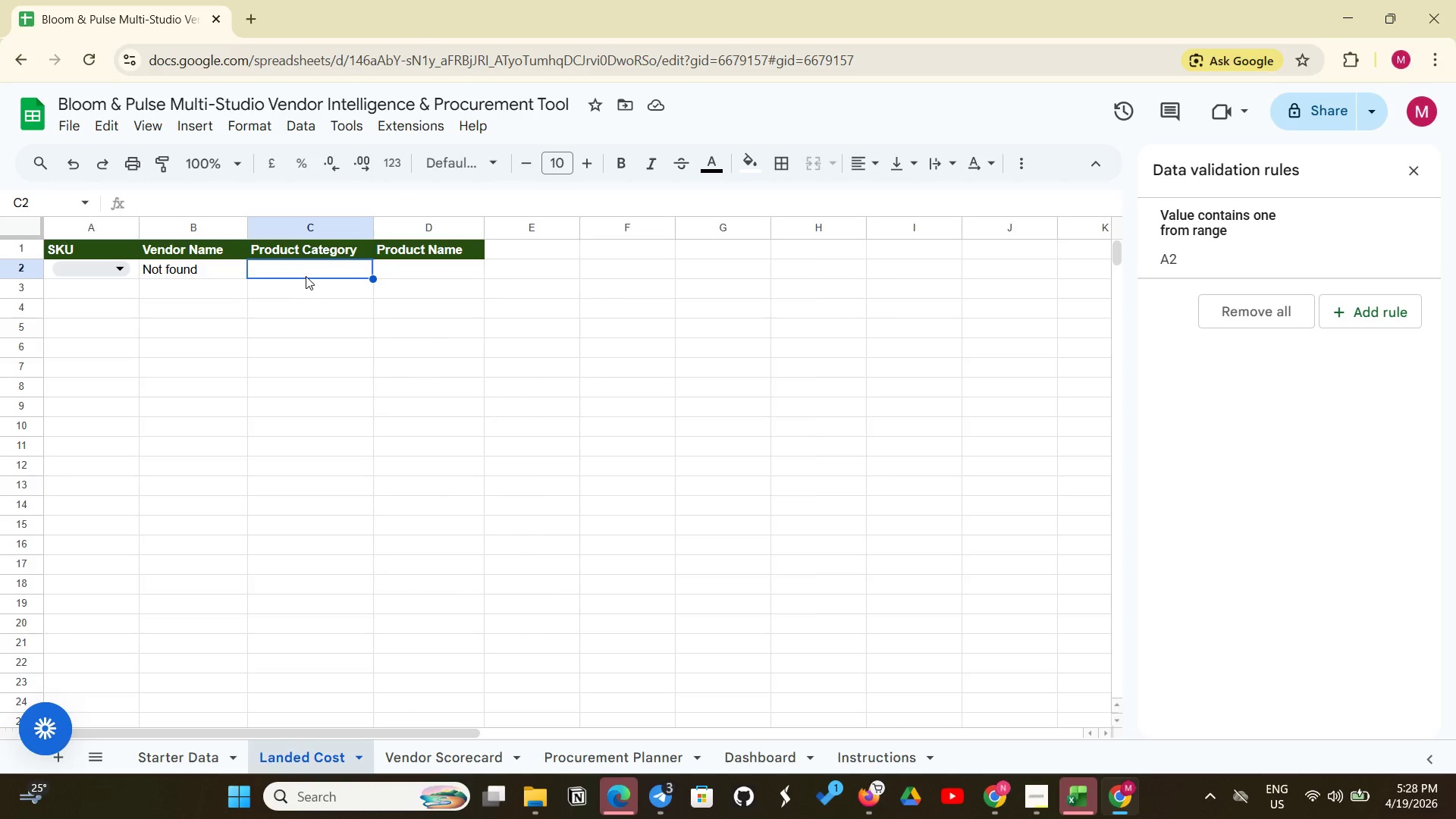 
wait(5.47)
 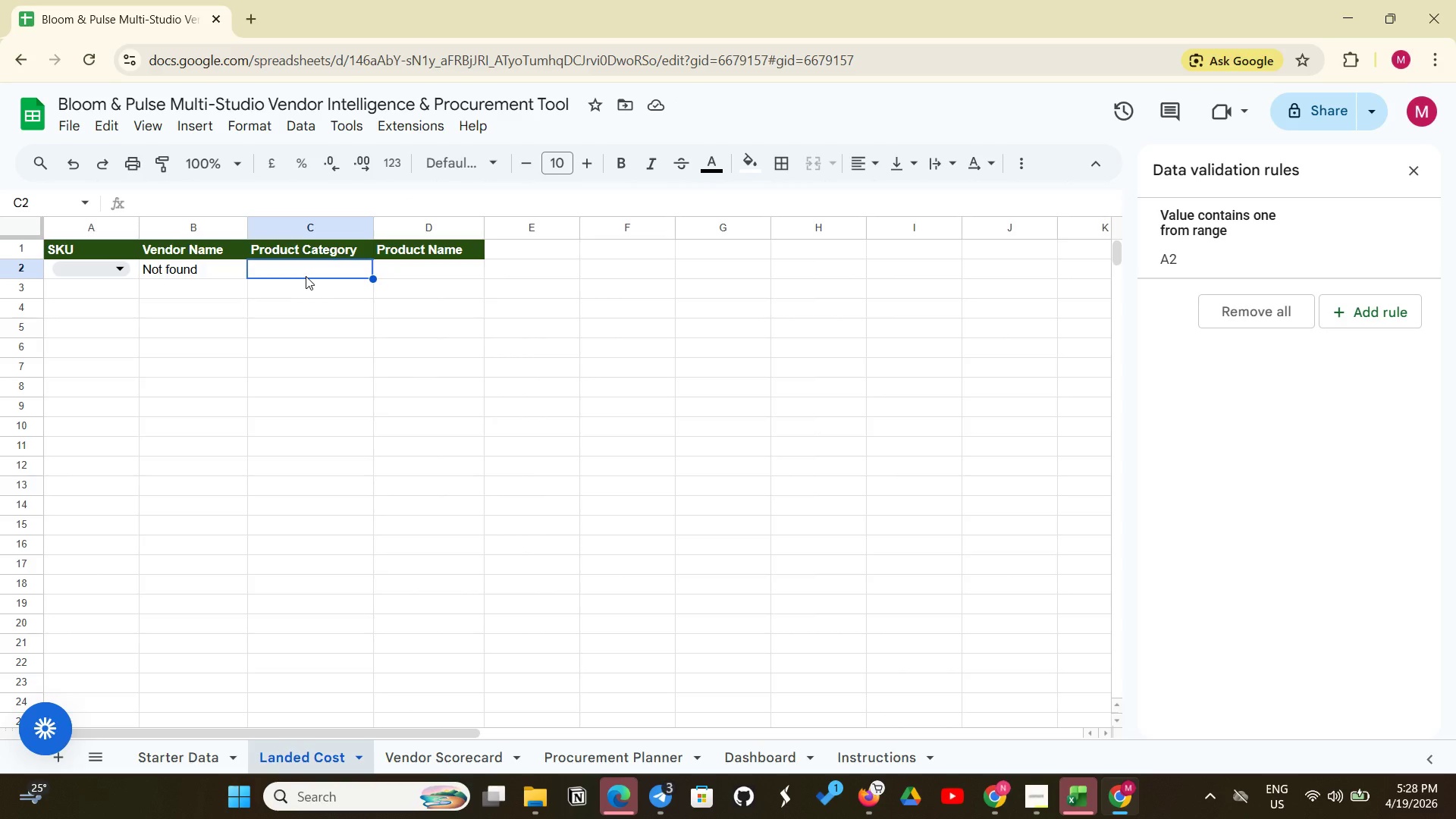 
left_click([203, 274])
 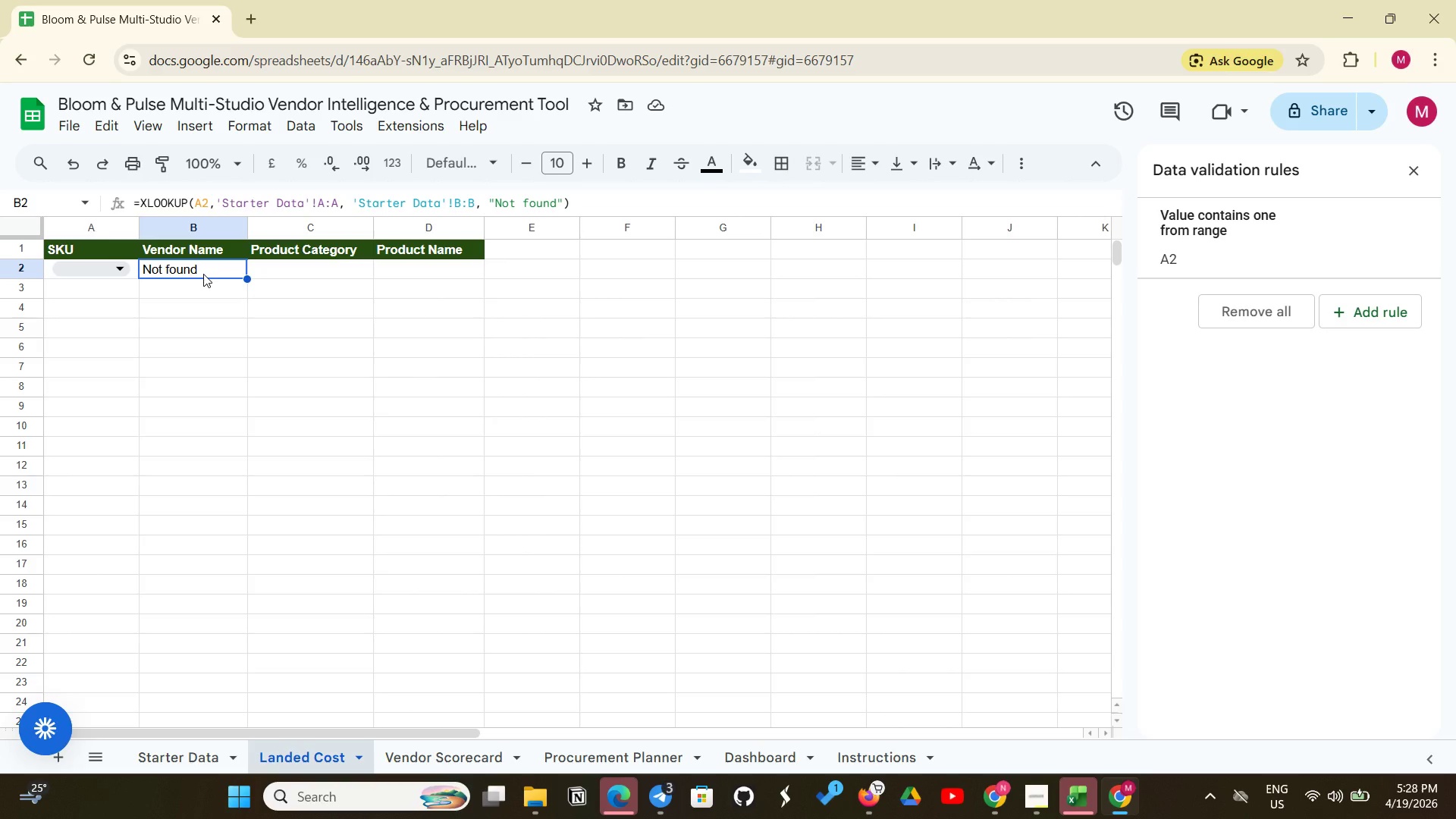 
key(Control+C)
 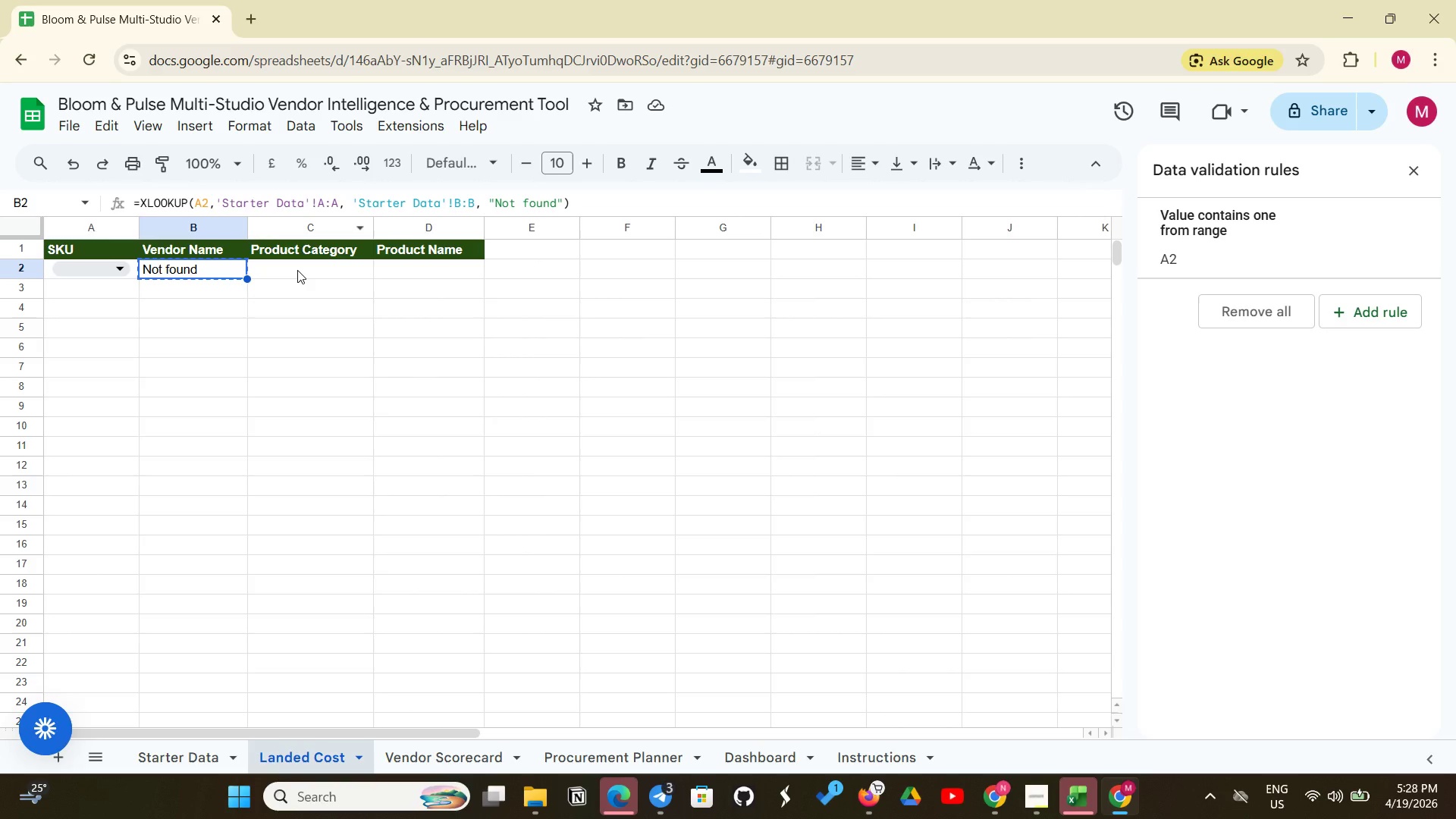 
left_click([297, 270])
 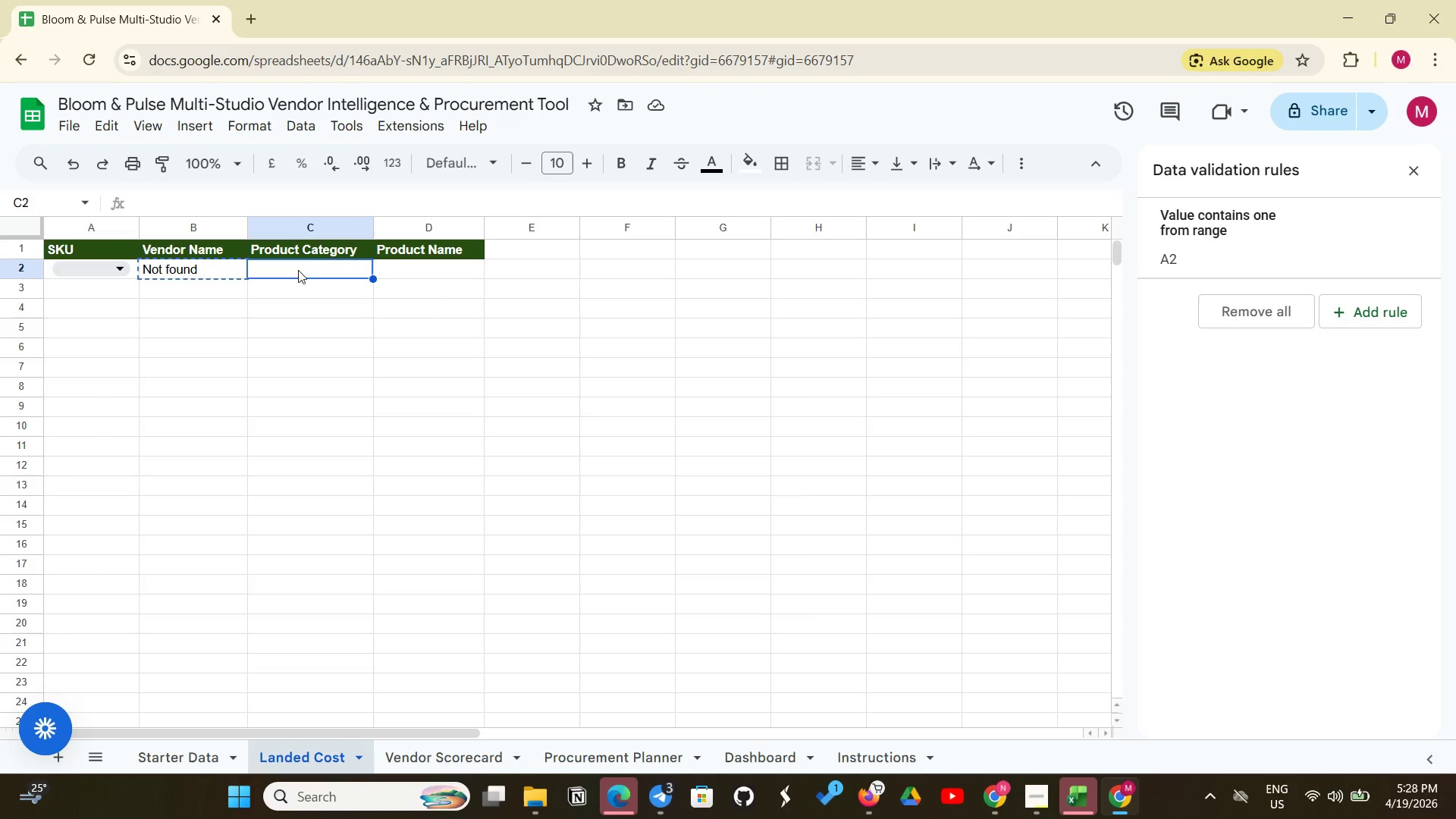 
key(Control+V)
 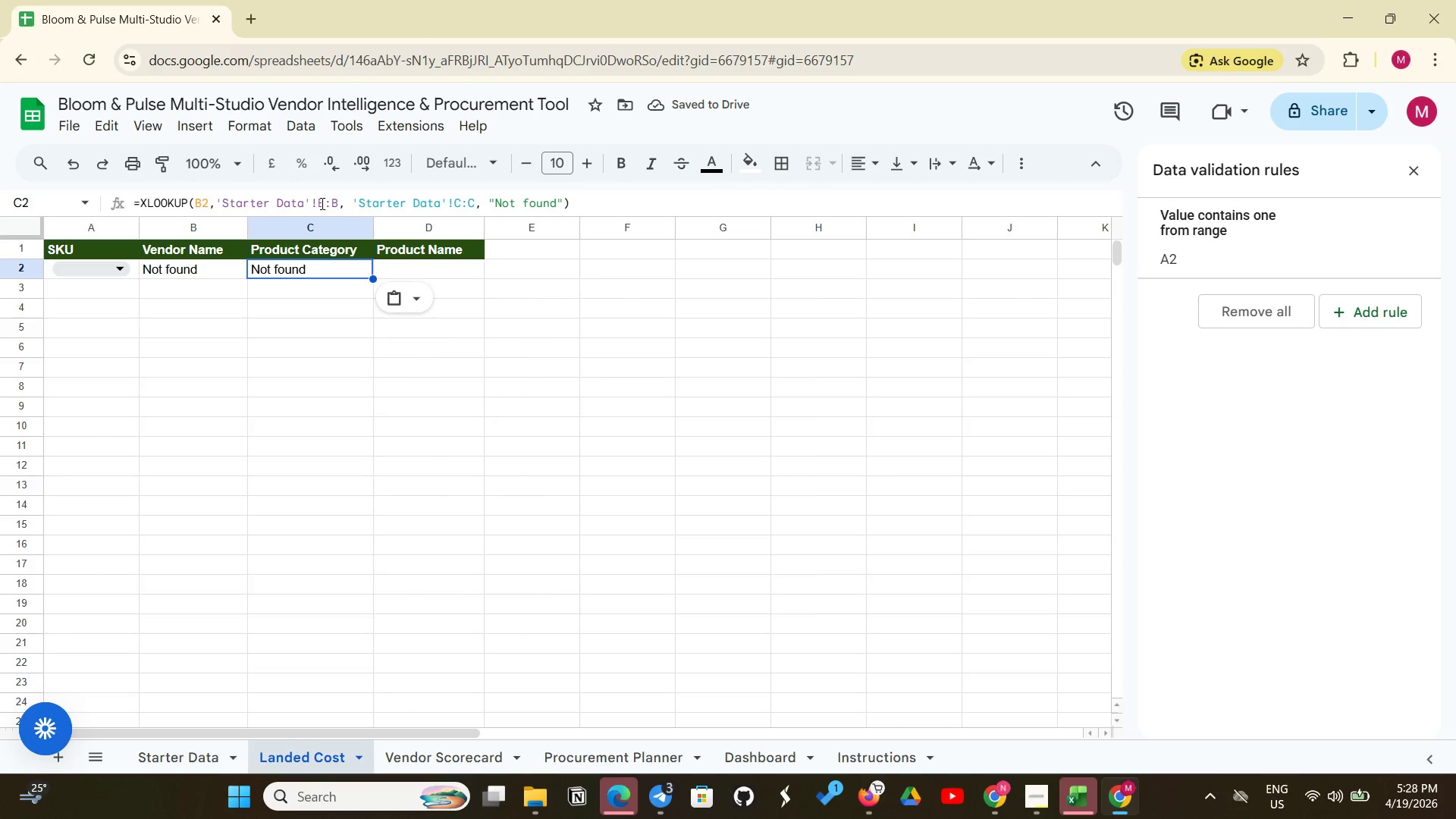 
wait(8.41)
 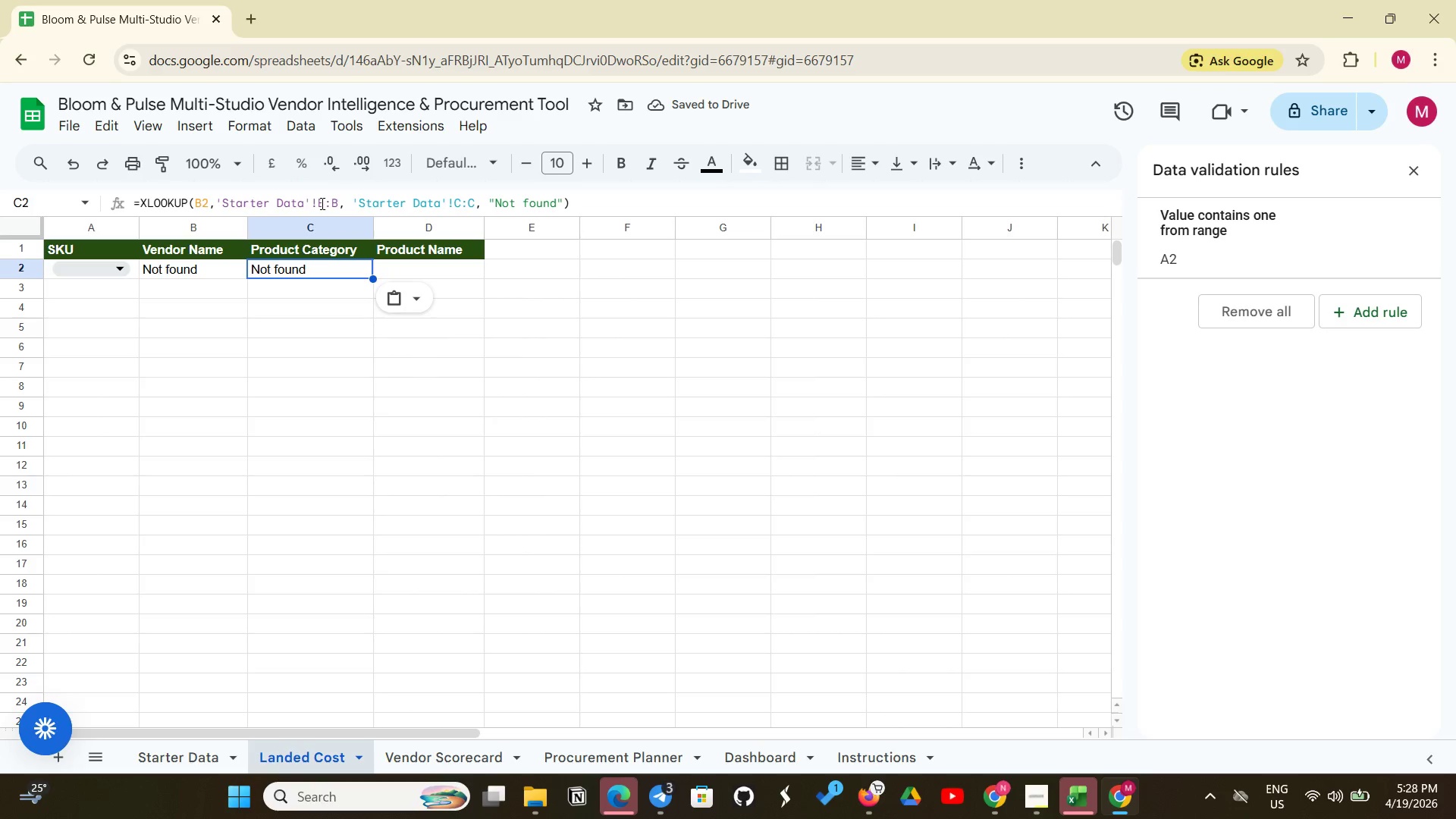 
left_click([202, 206])
 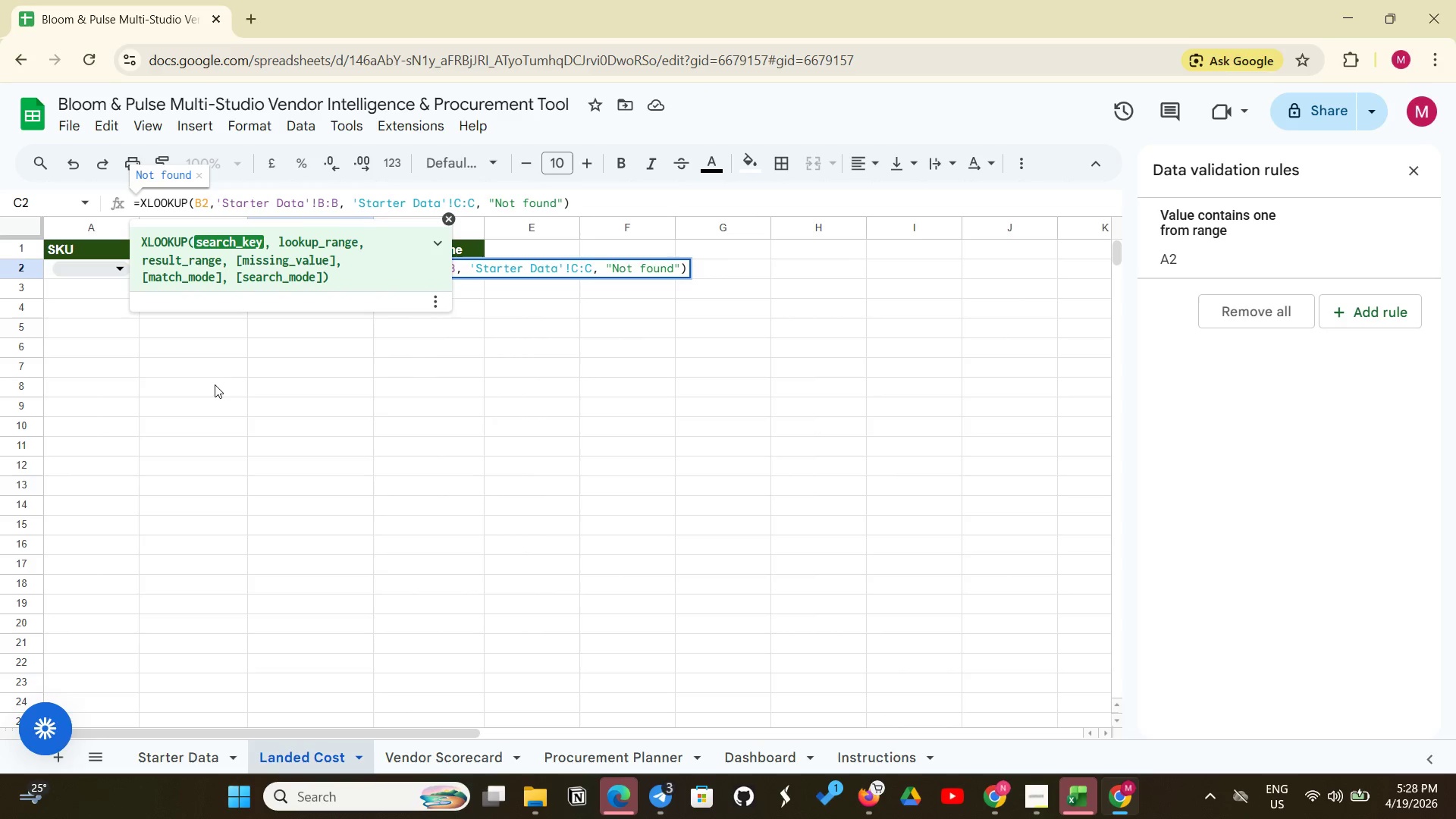 
left_click([214, 386])
 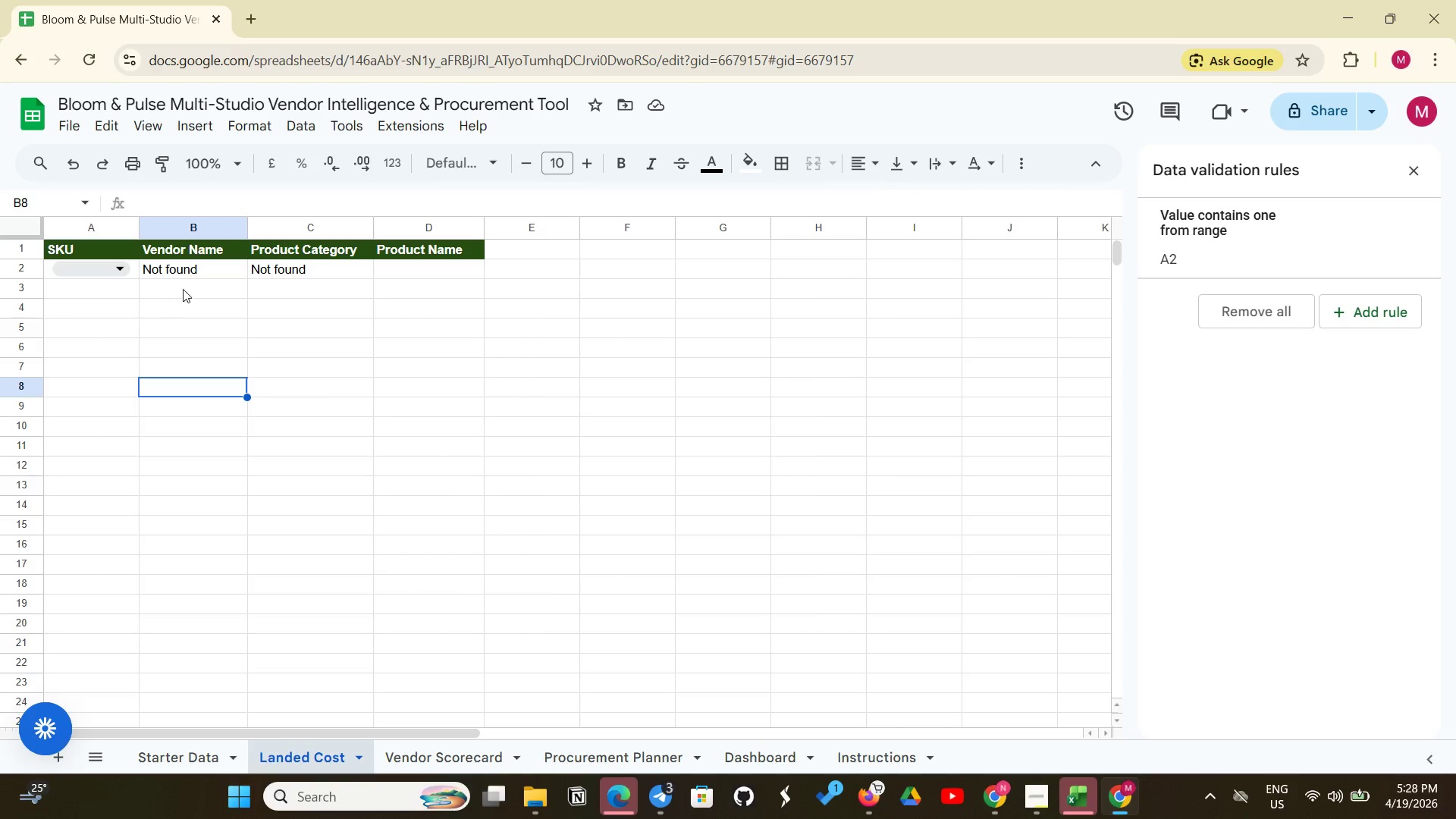 
left_click([209, 272])
 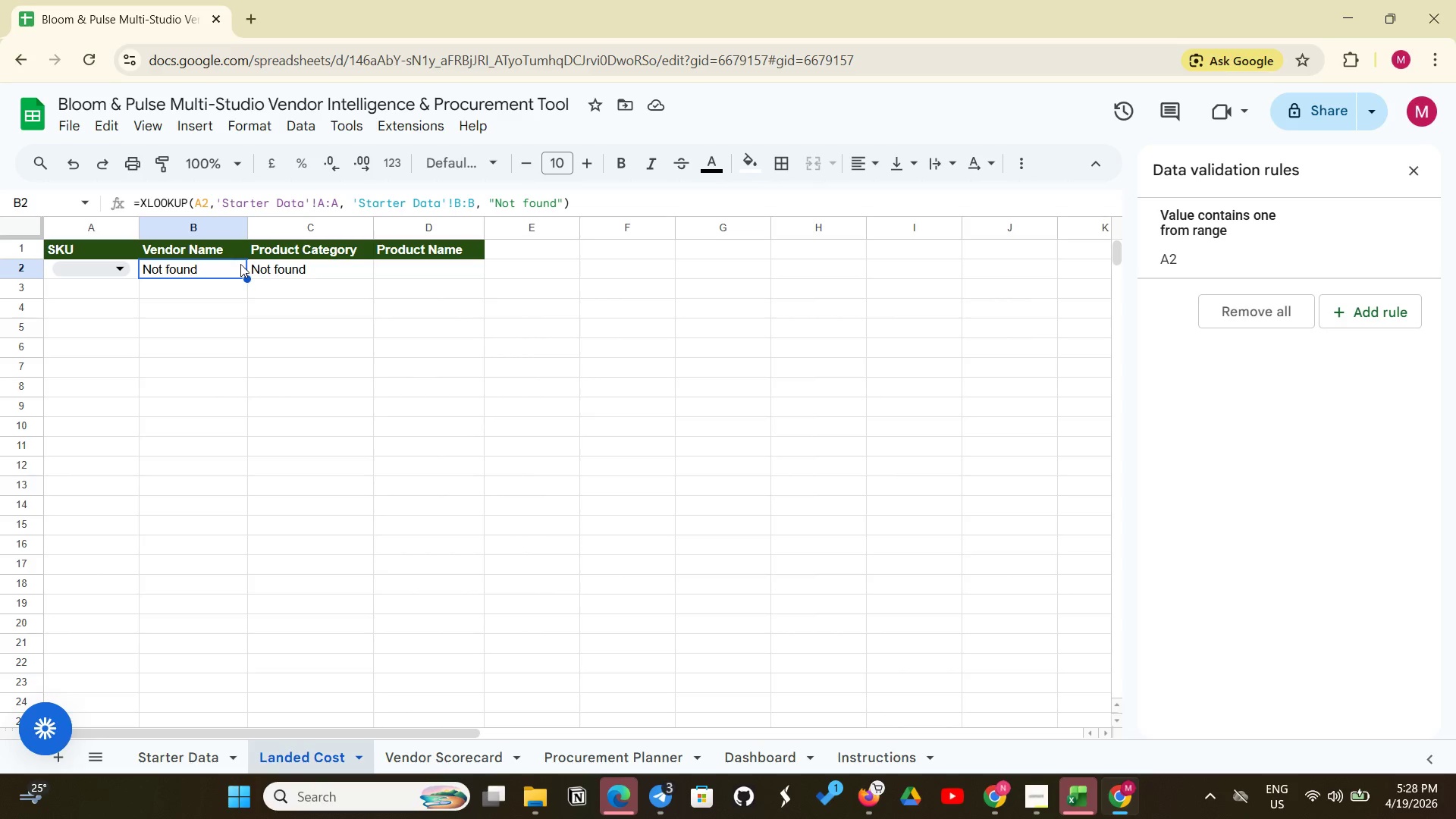 
left_click([285, 275])
 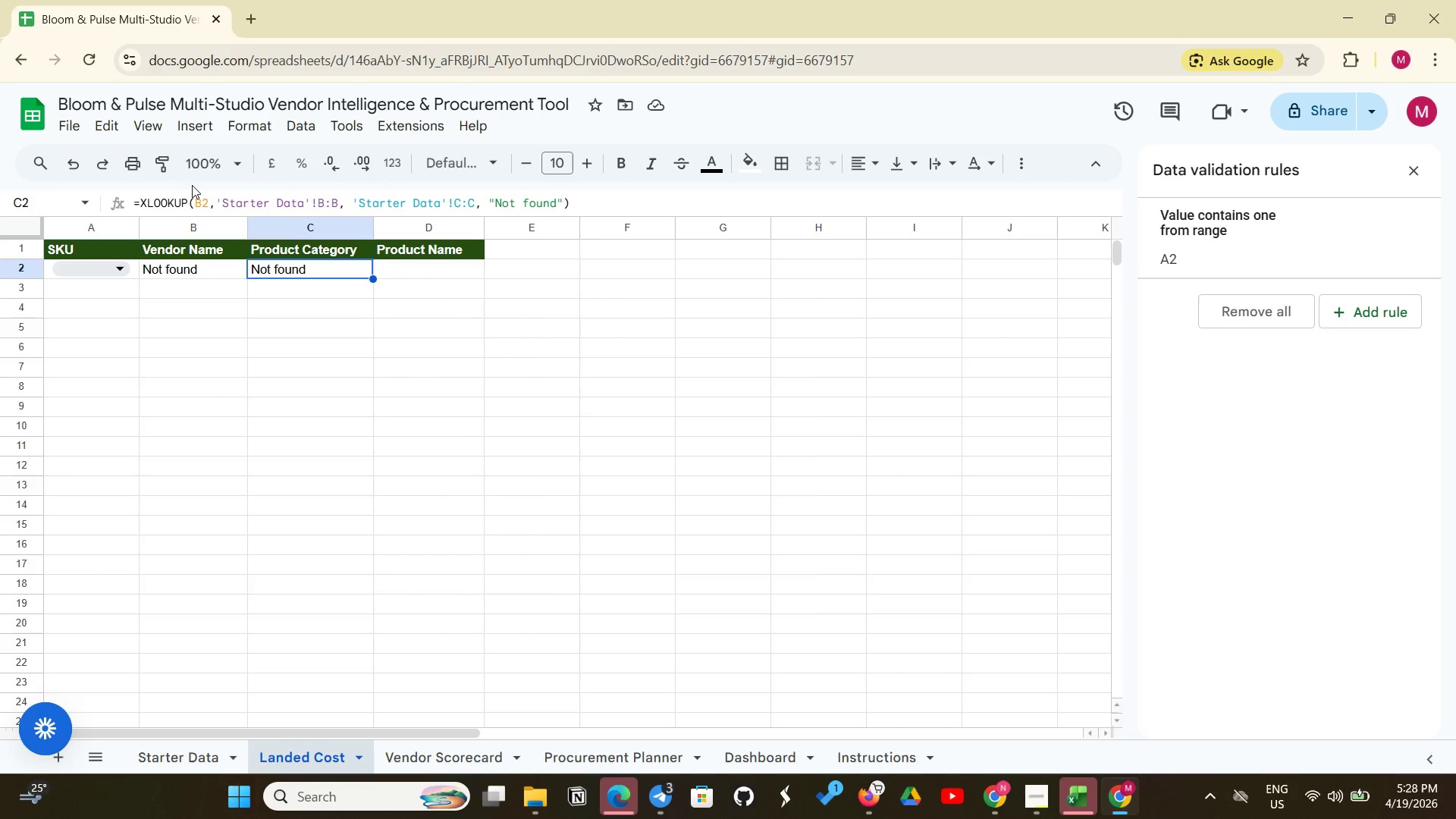 
left_click([199, 200])
 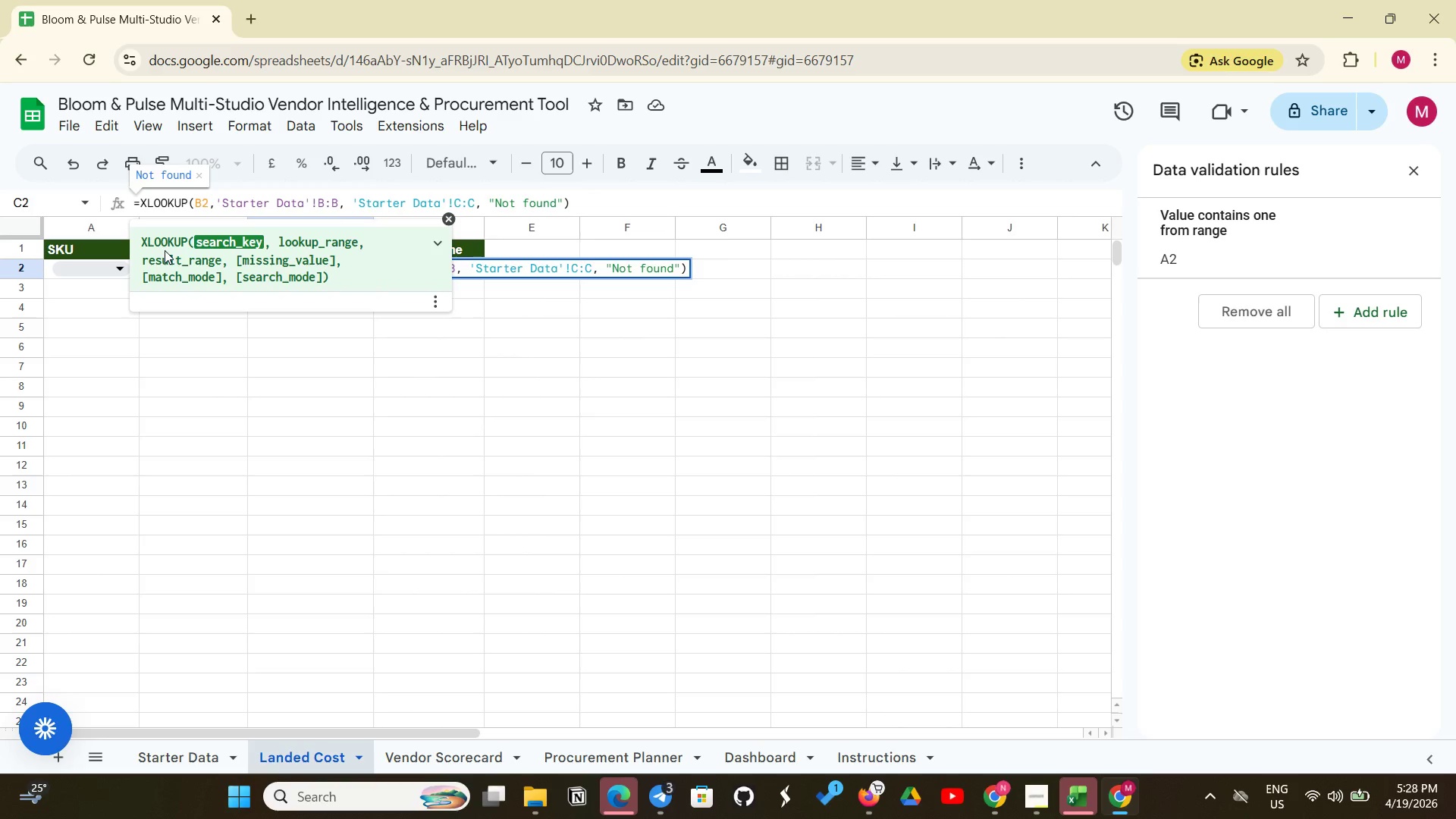 
key(Backspace)
 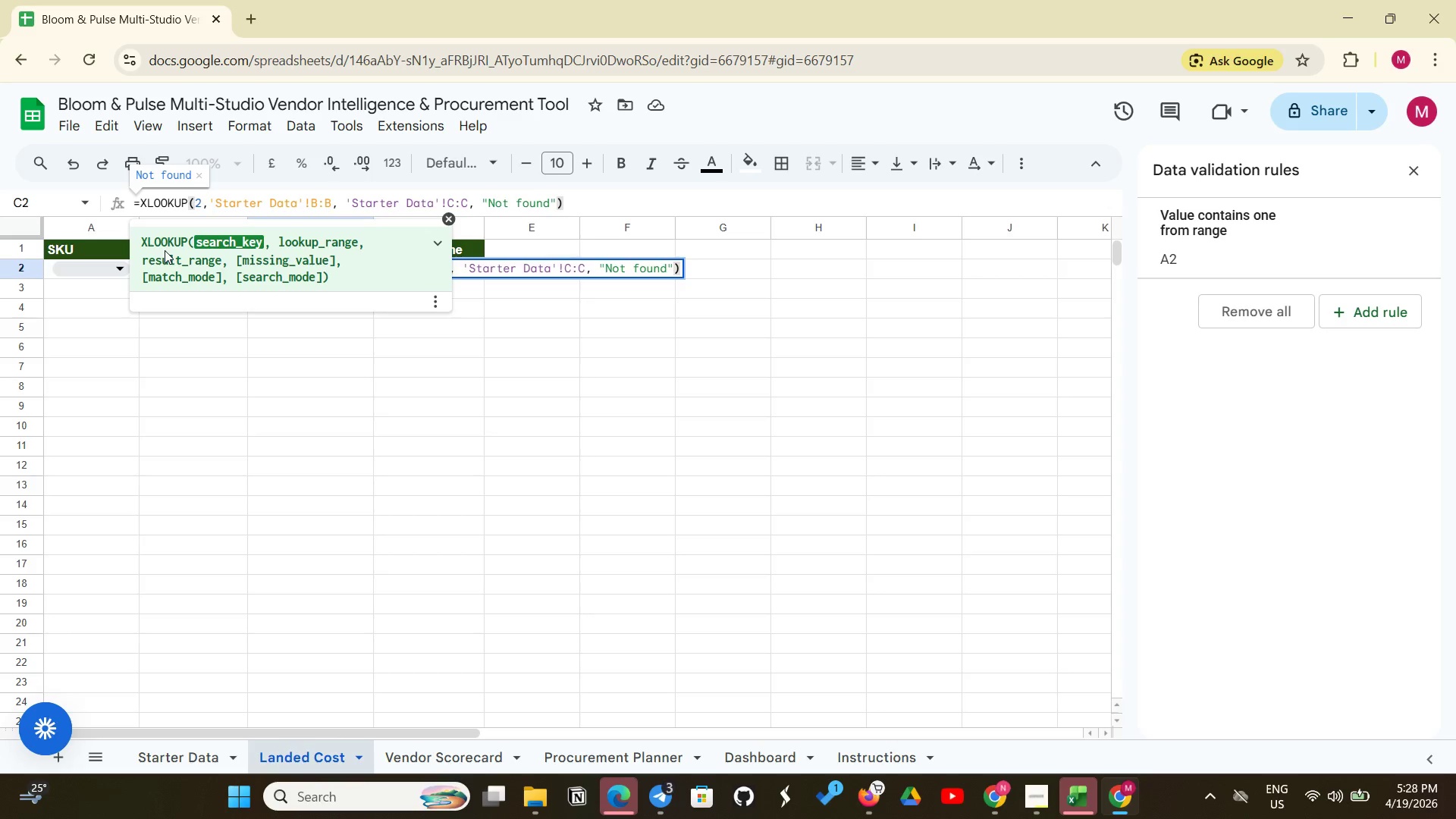 
key(Shift+A)
 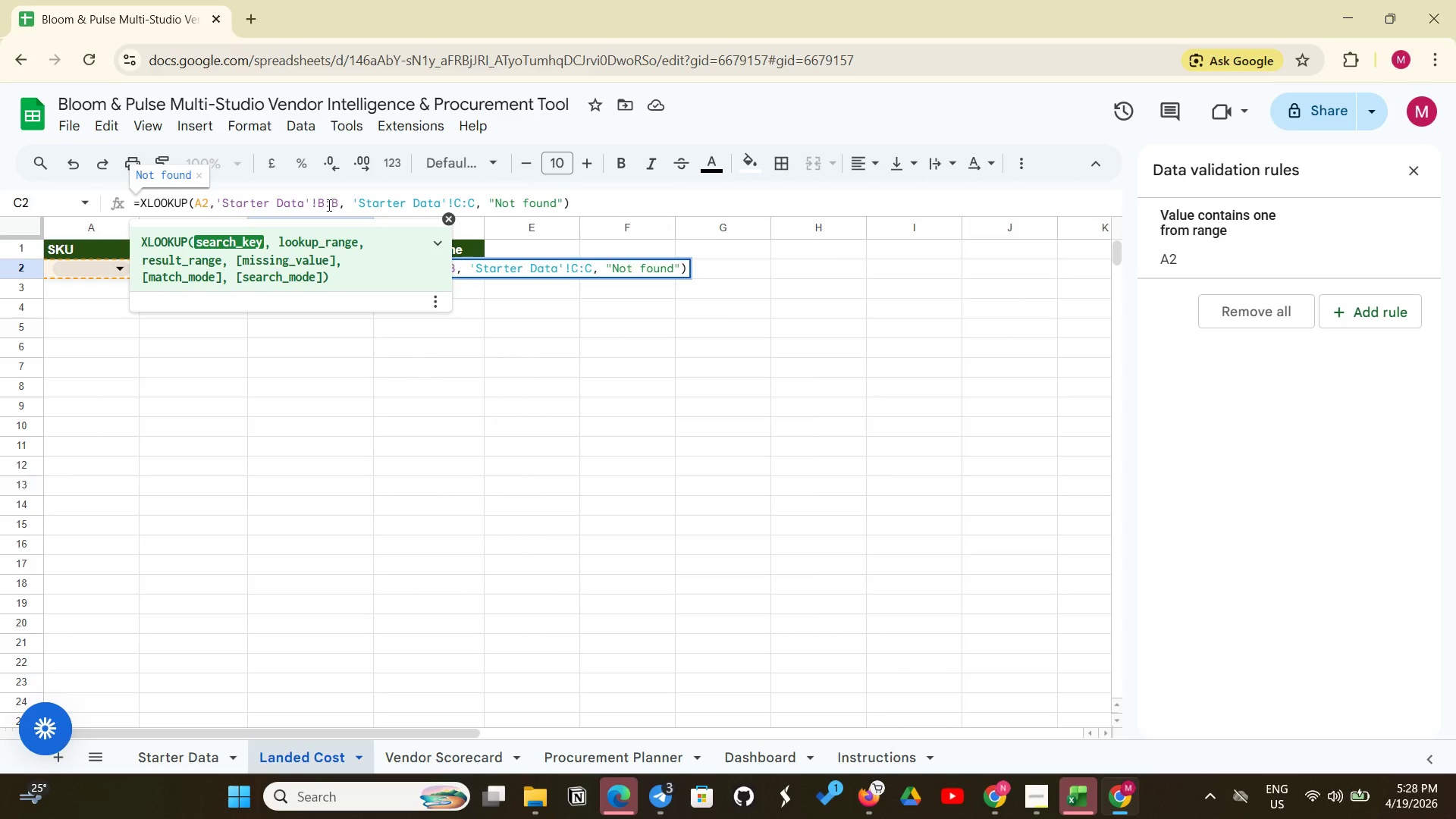 
wait(5.41)
 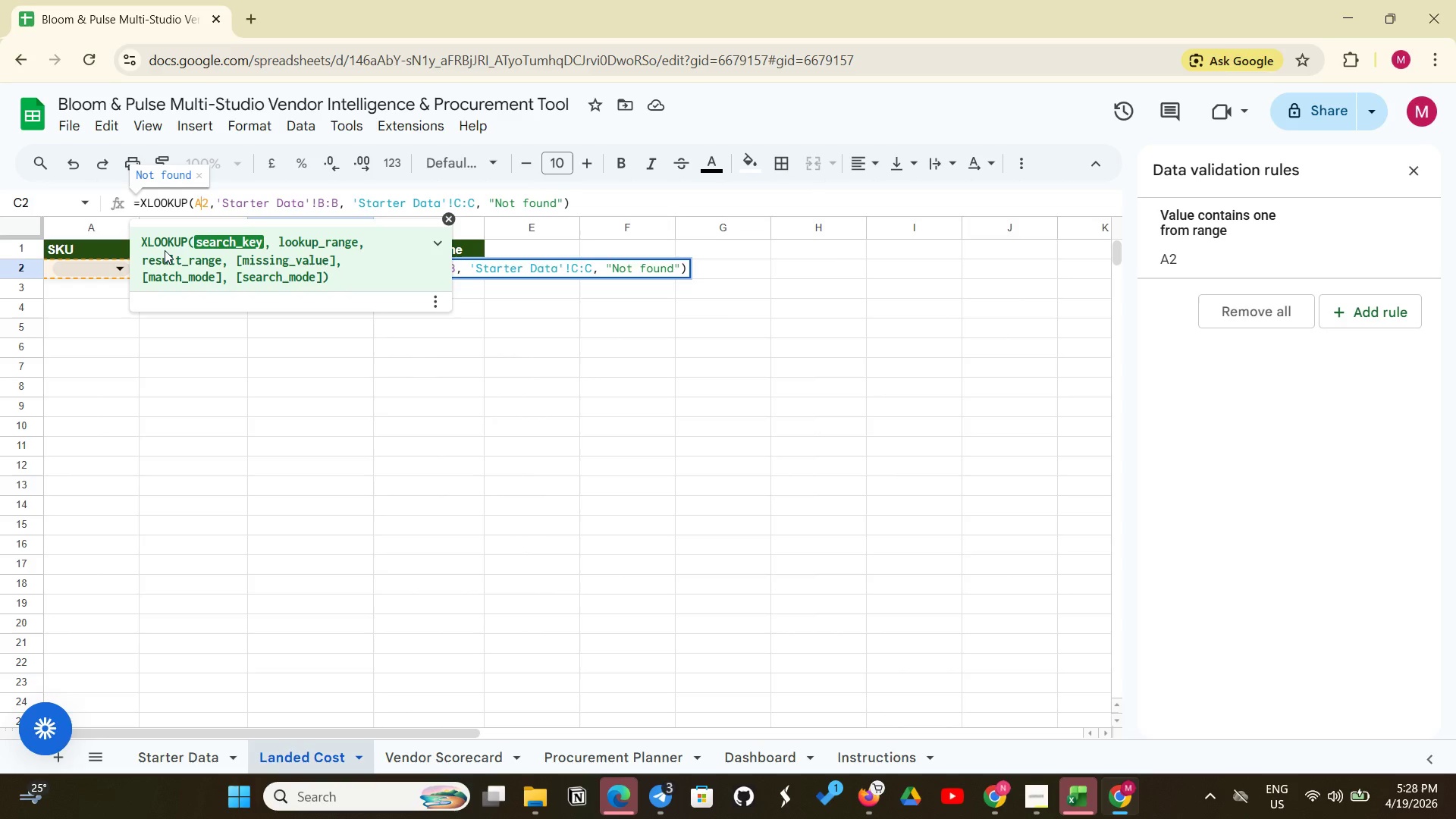 
left_click([325, 199])
 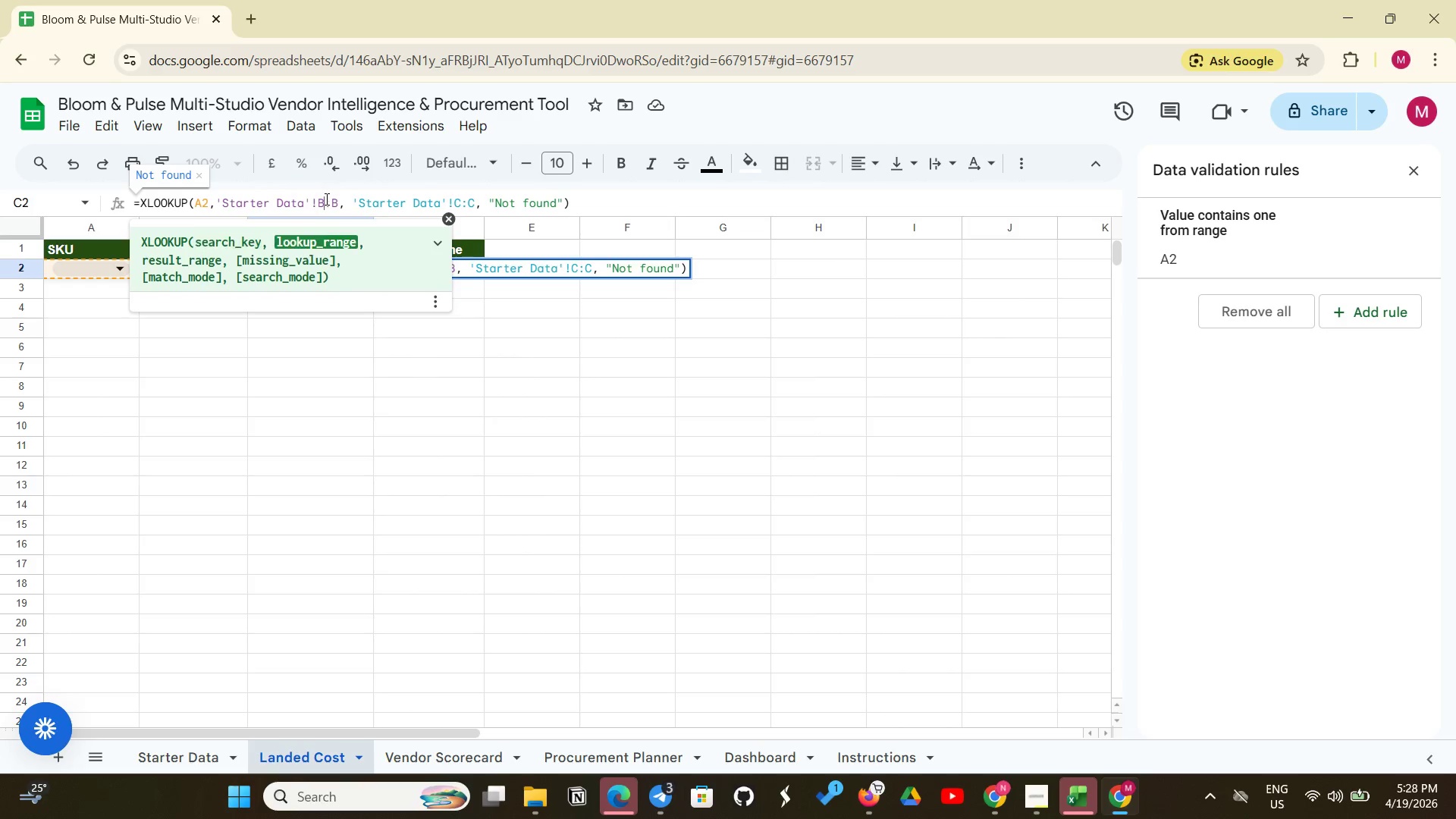 
key(Backspace)
 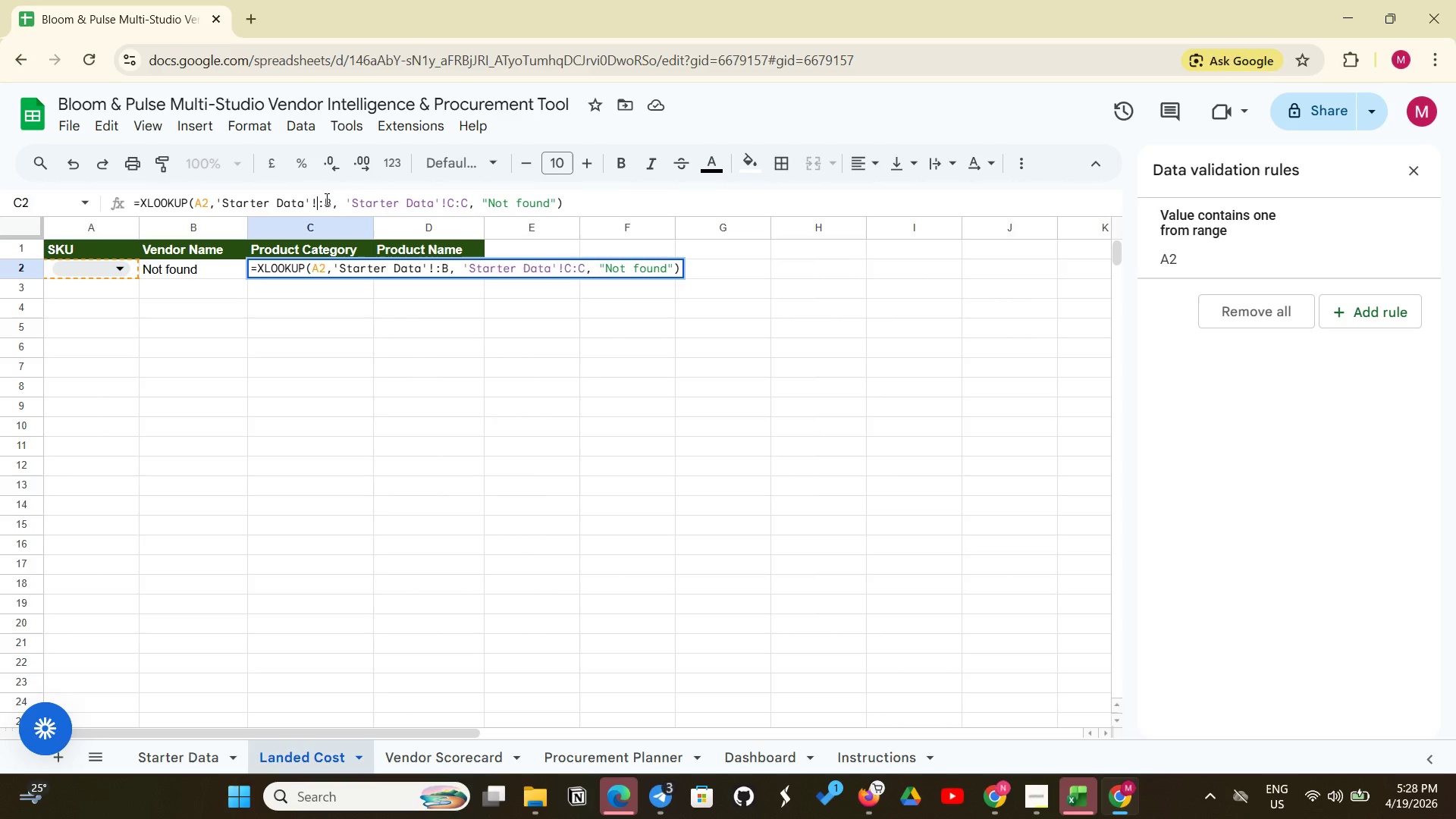 
key(Shift+A)
 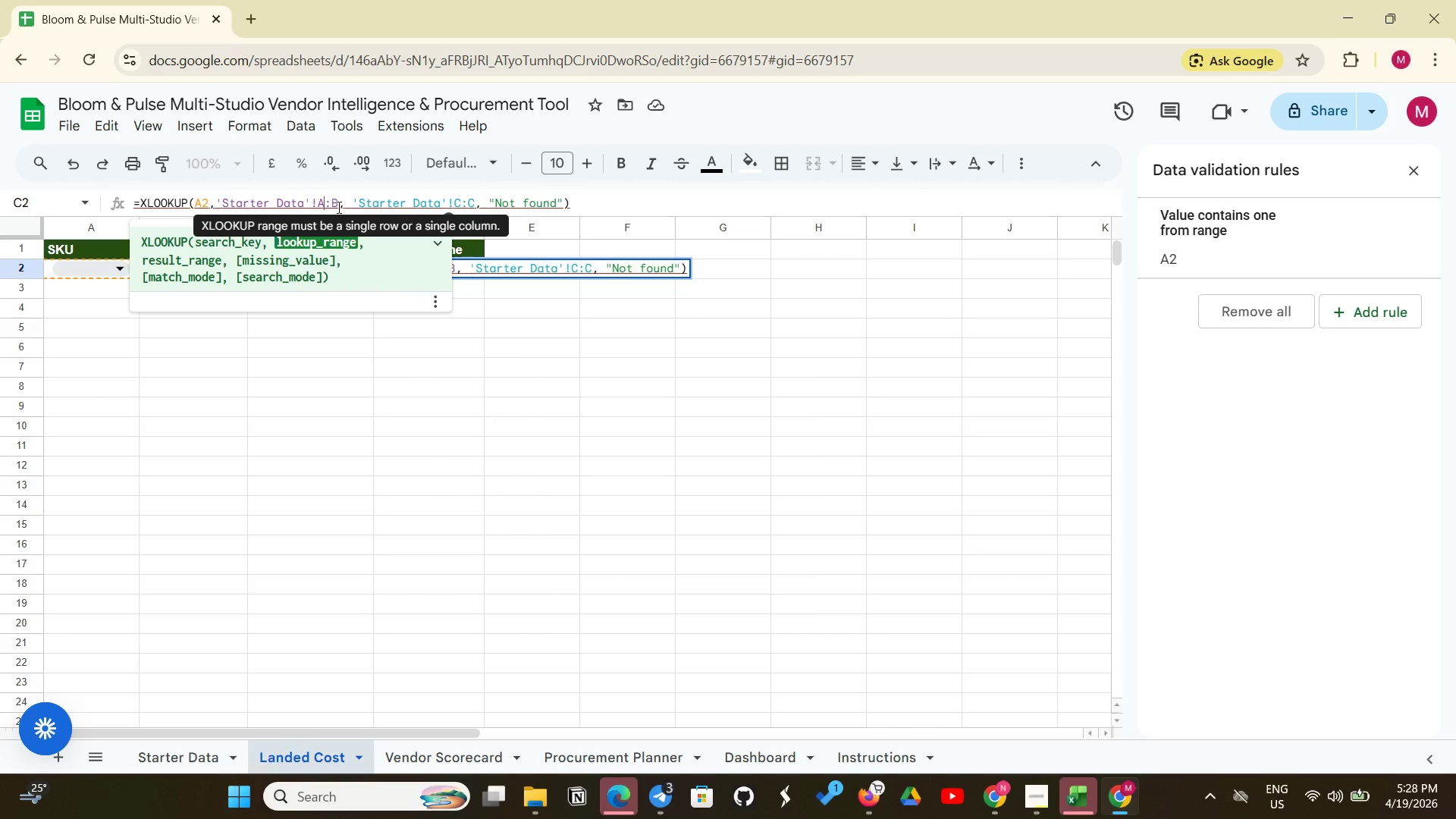 
left_click([337, 203])
 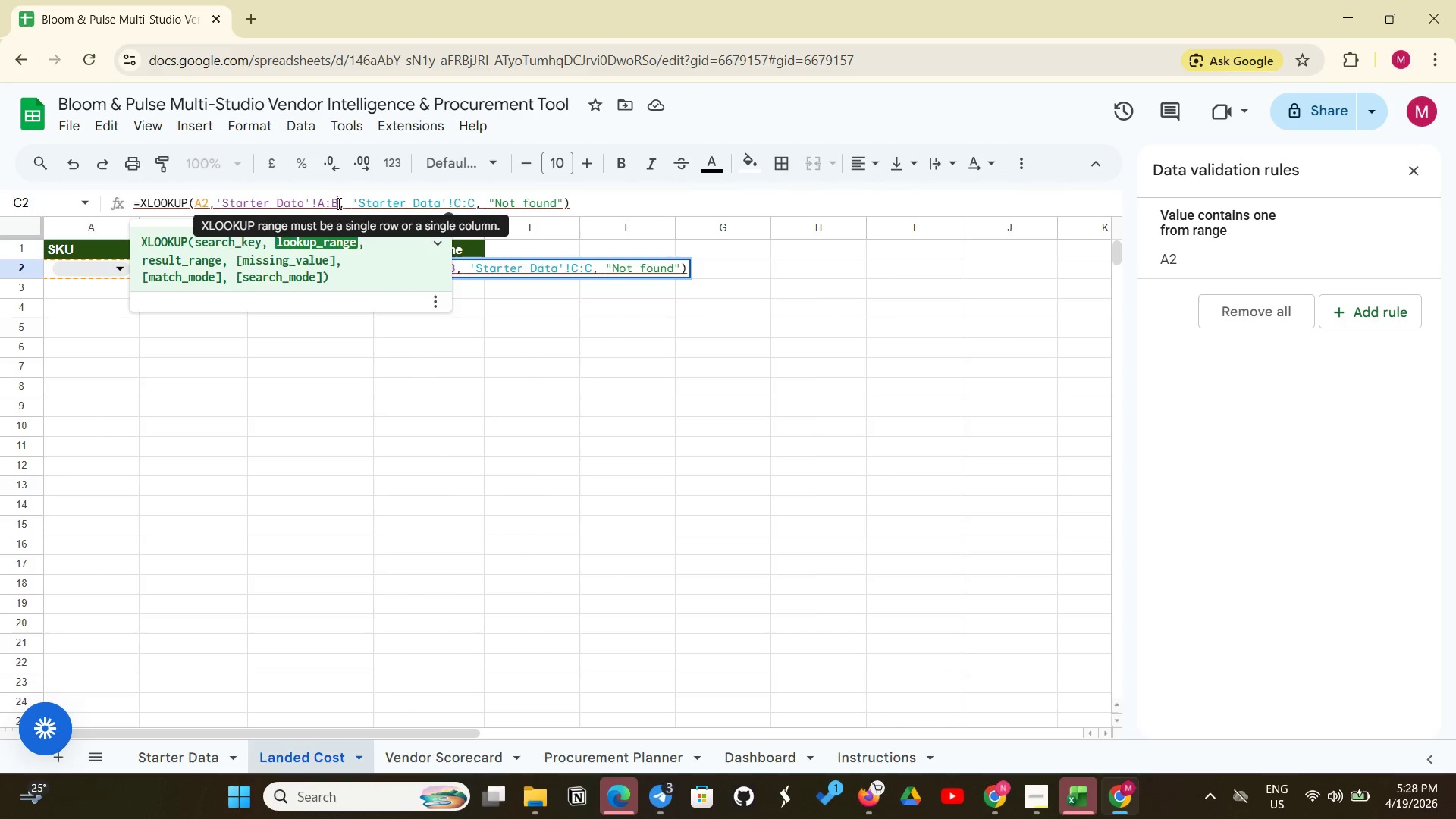 
key(Backspace)
 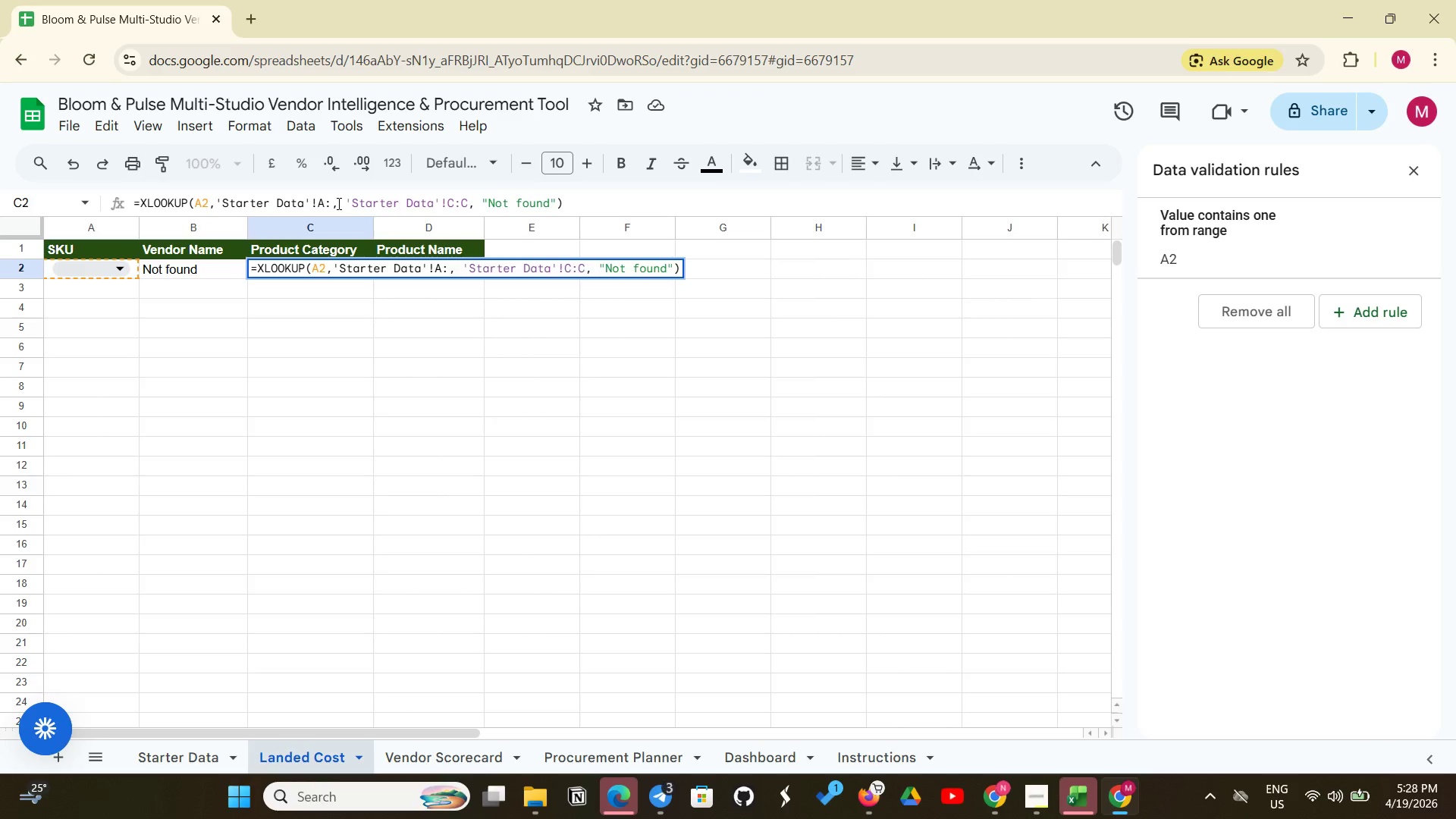 
key(Shift+A)
 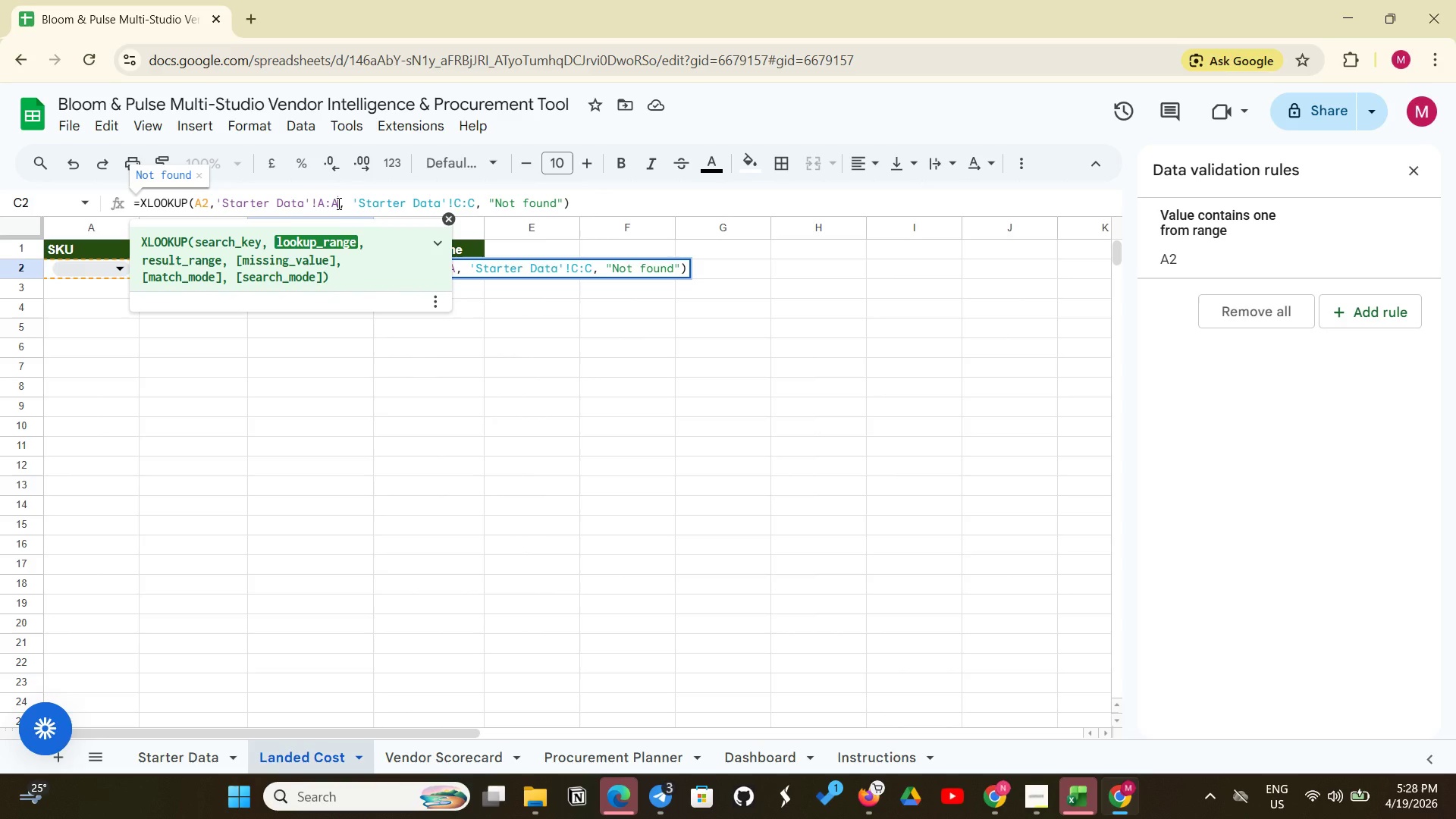 
wait(5.98)
 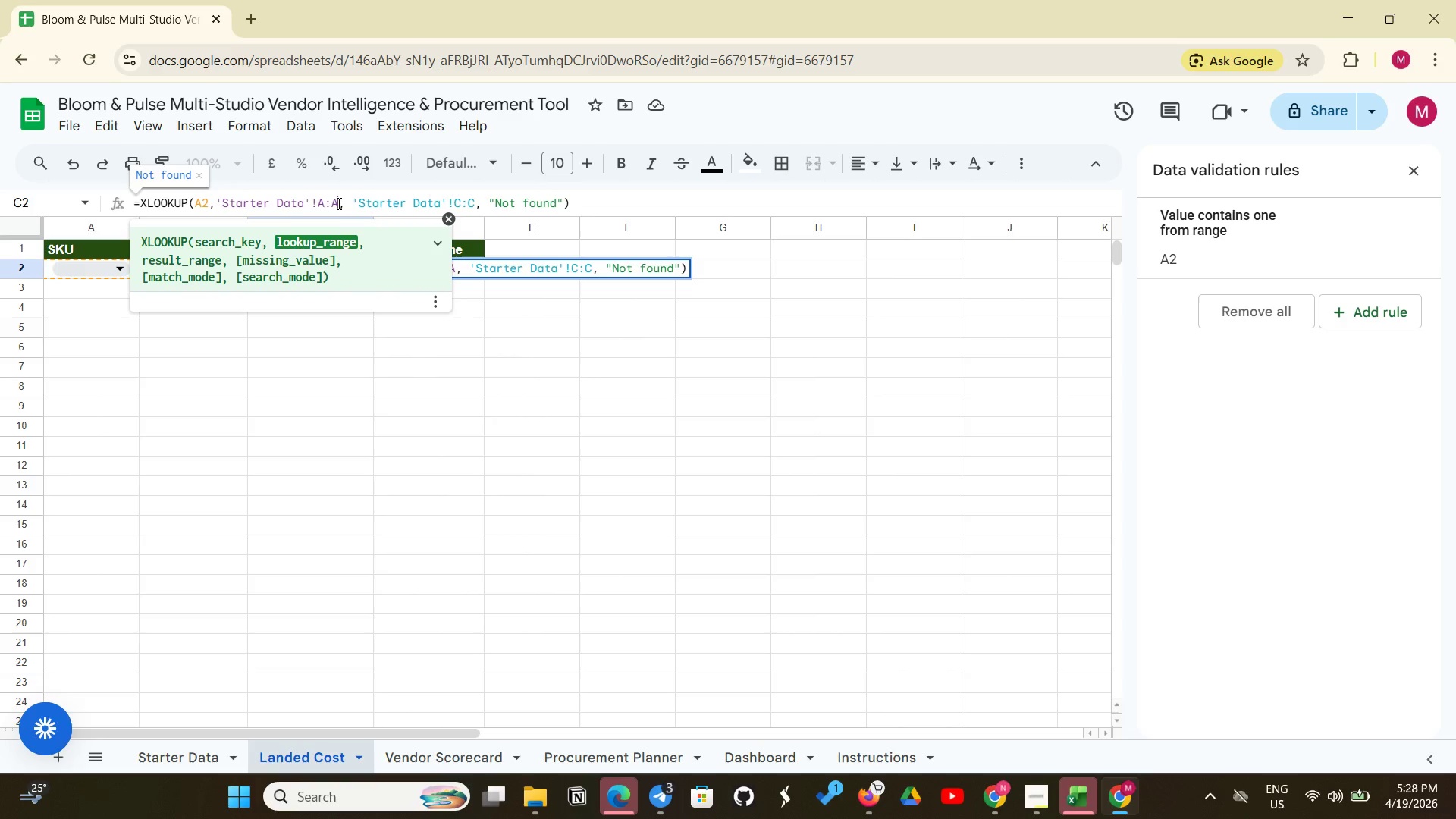 
left_click([582, 202])
 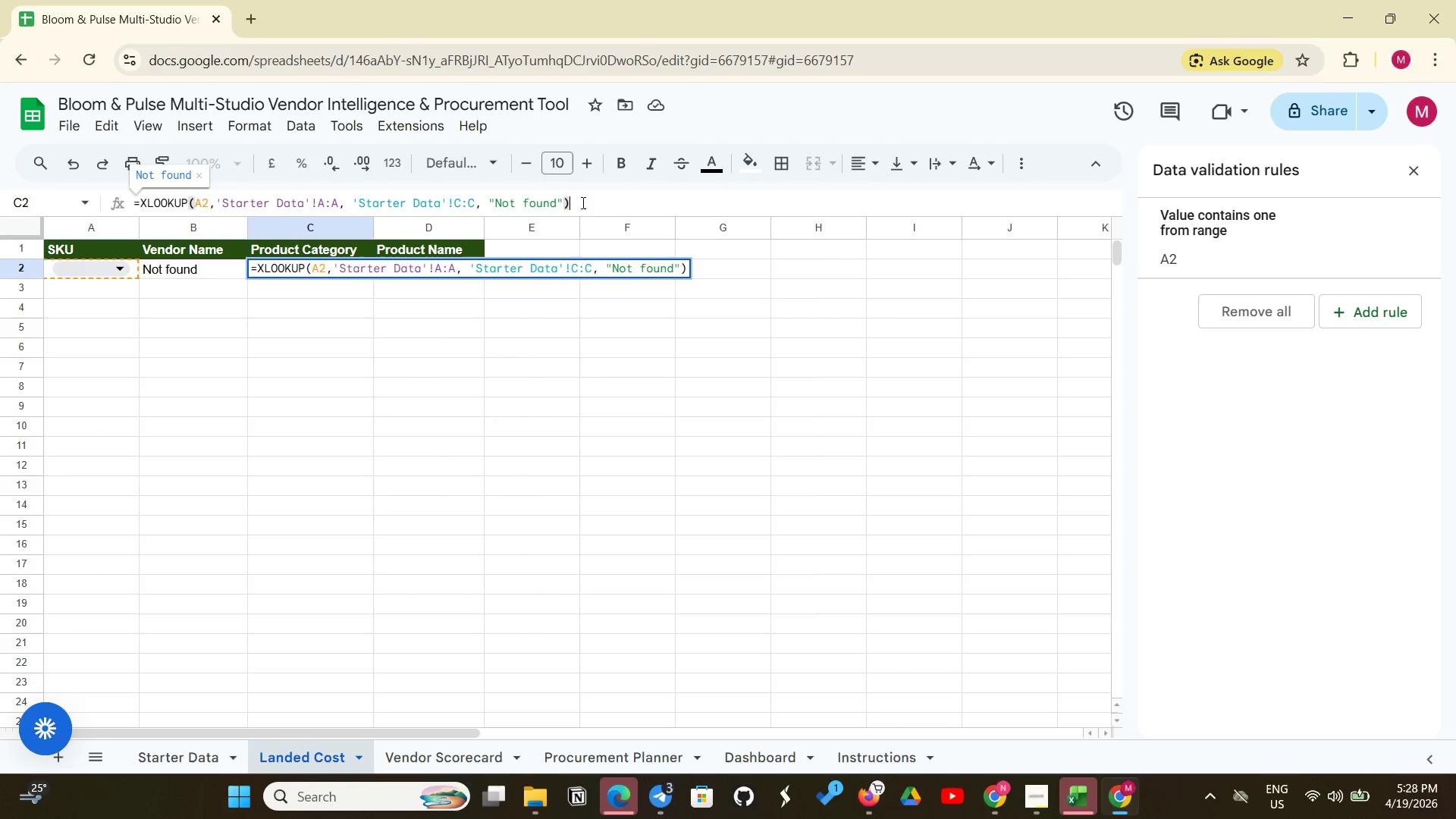 
key(Enter)
 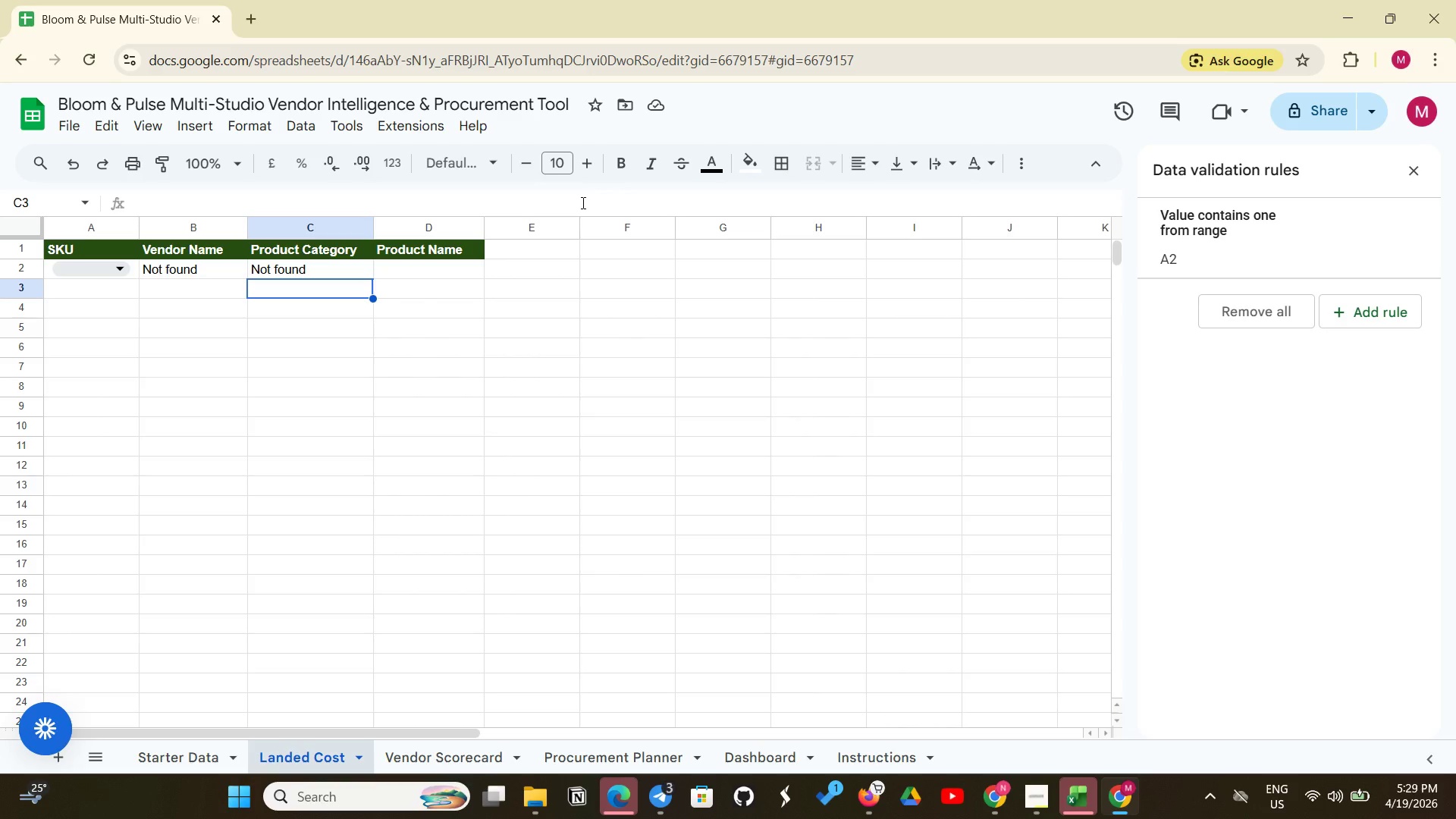 
wait(36.86)
 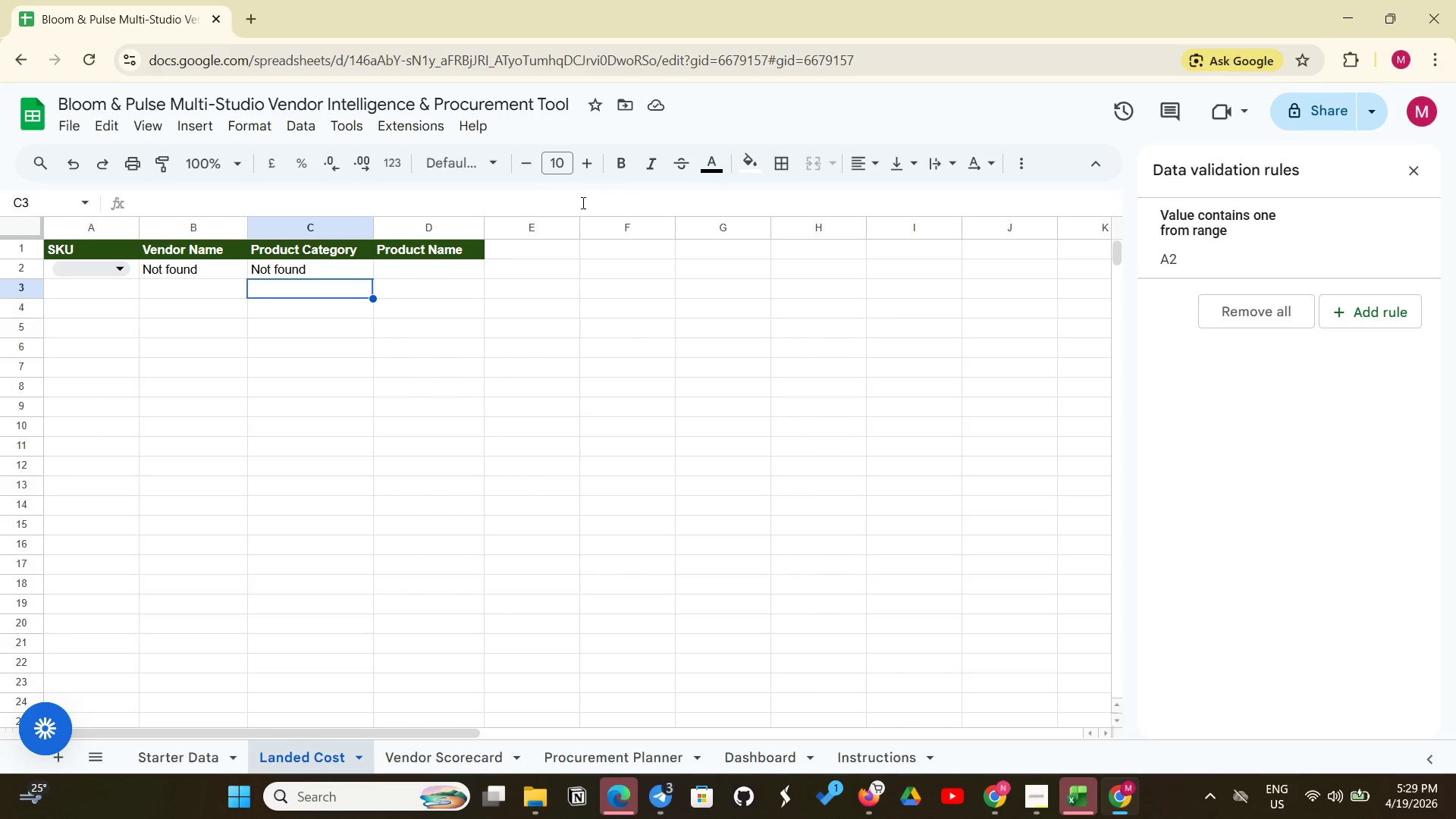 
left_click([438, 281])
 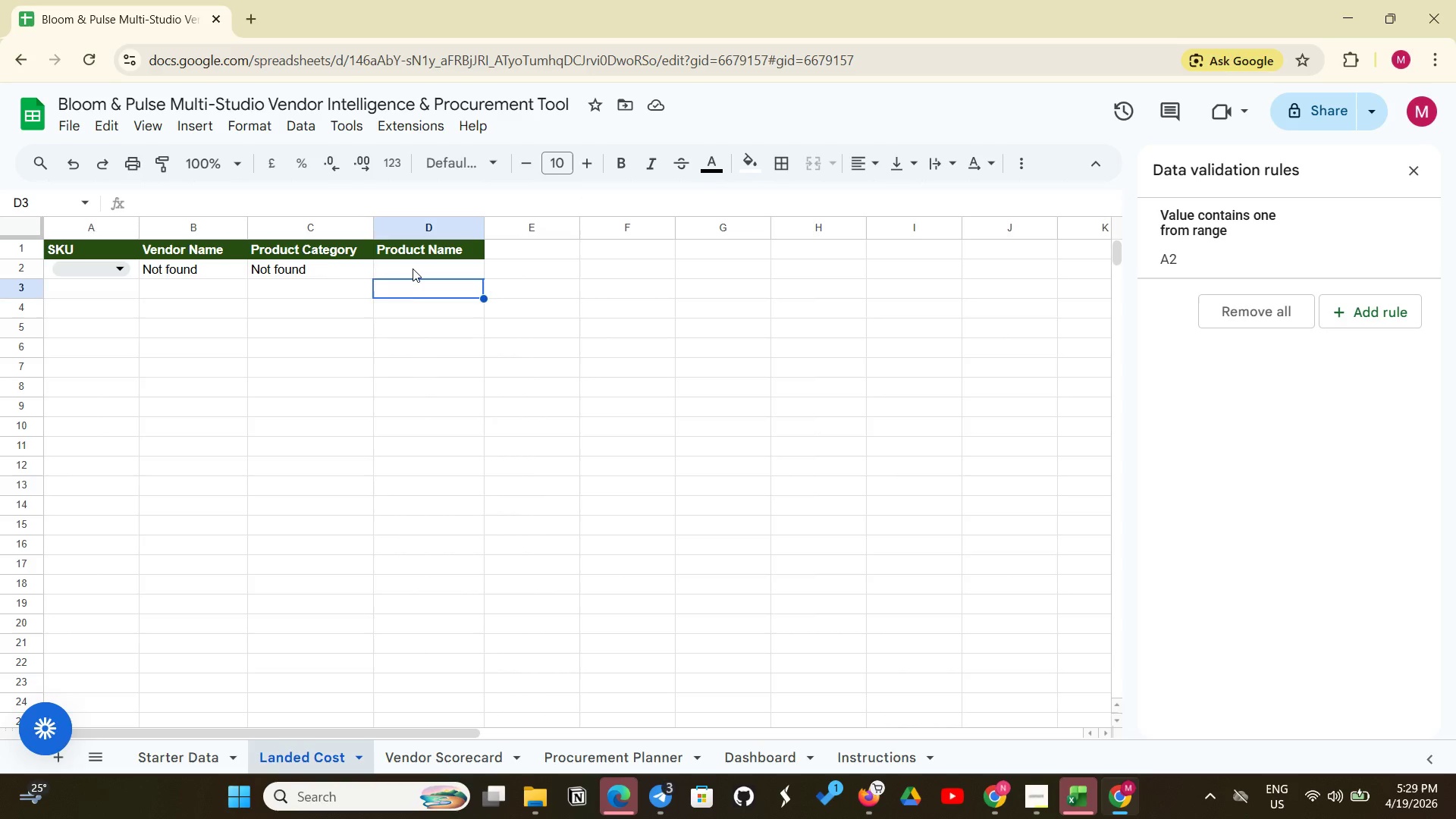 
left_click([413, 268])
 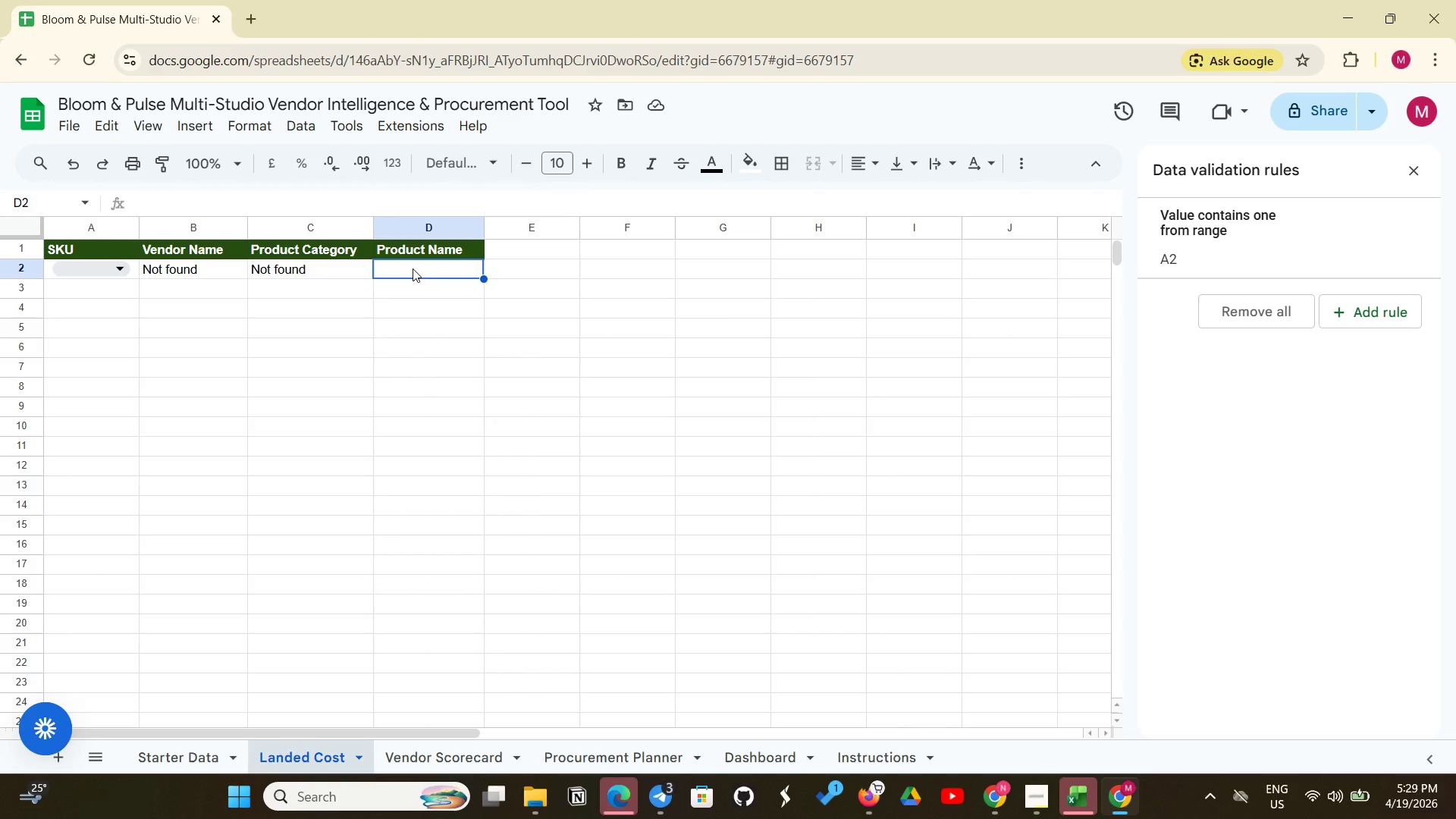 
key(Equal)
 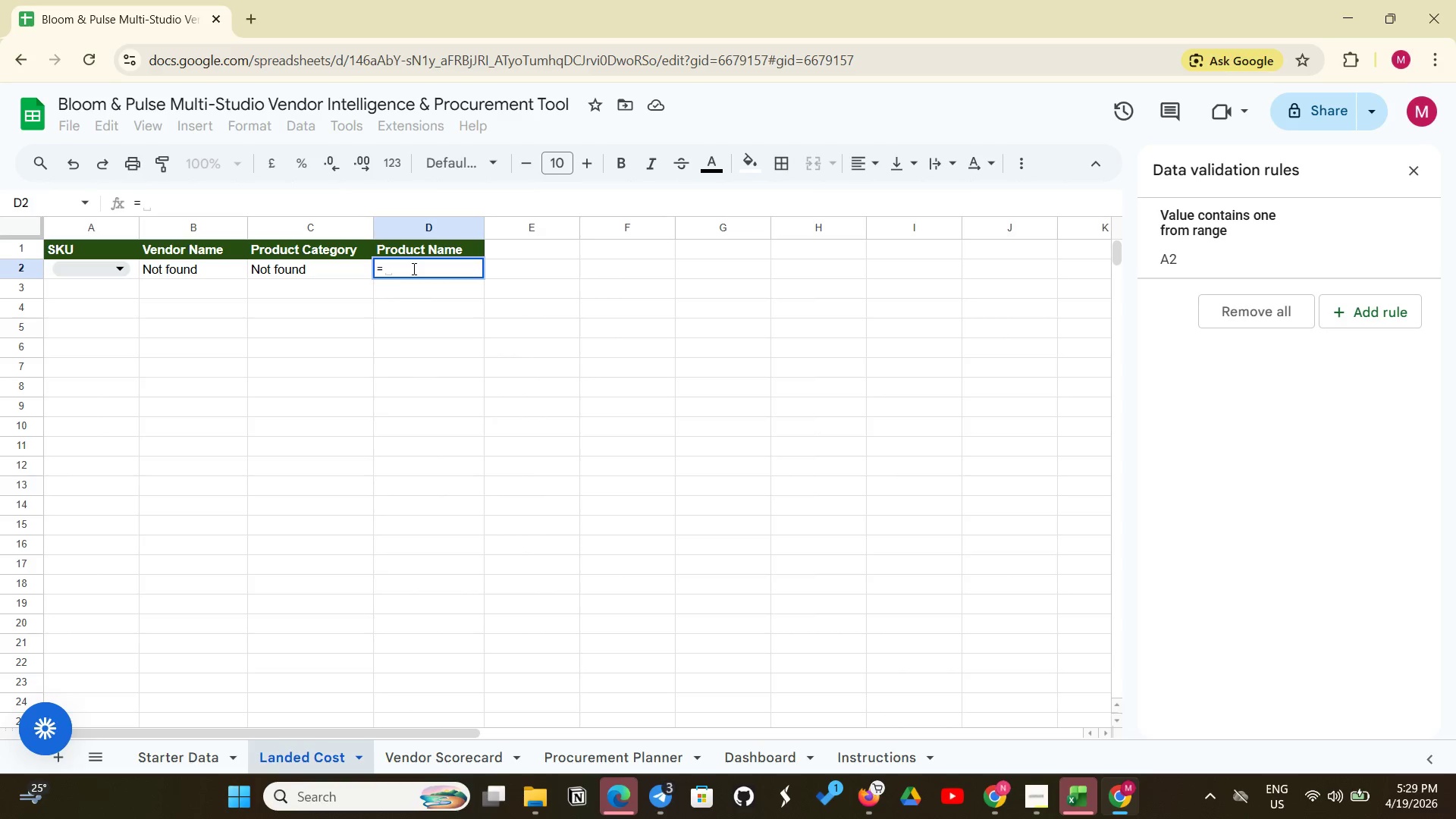 
wait(26.11)
 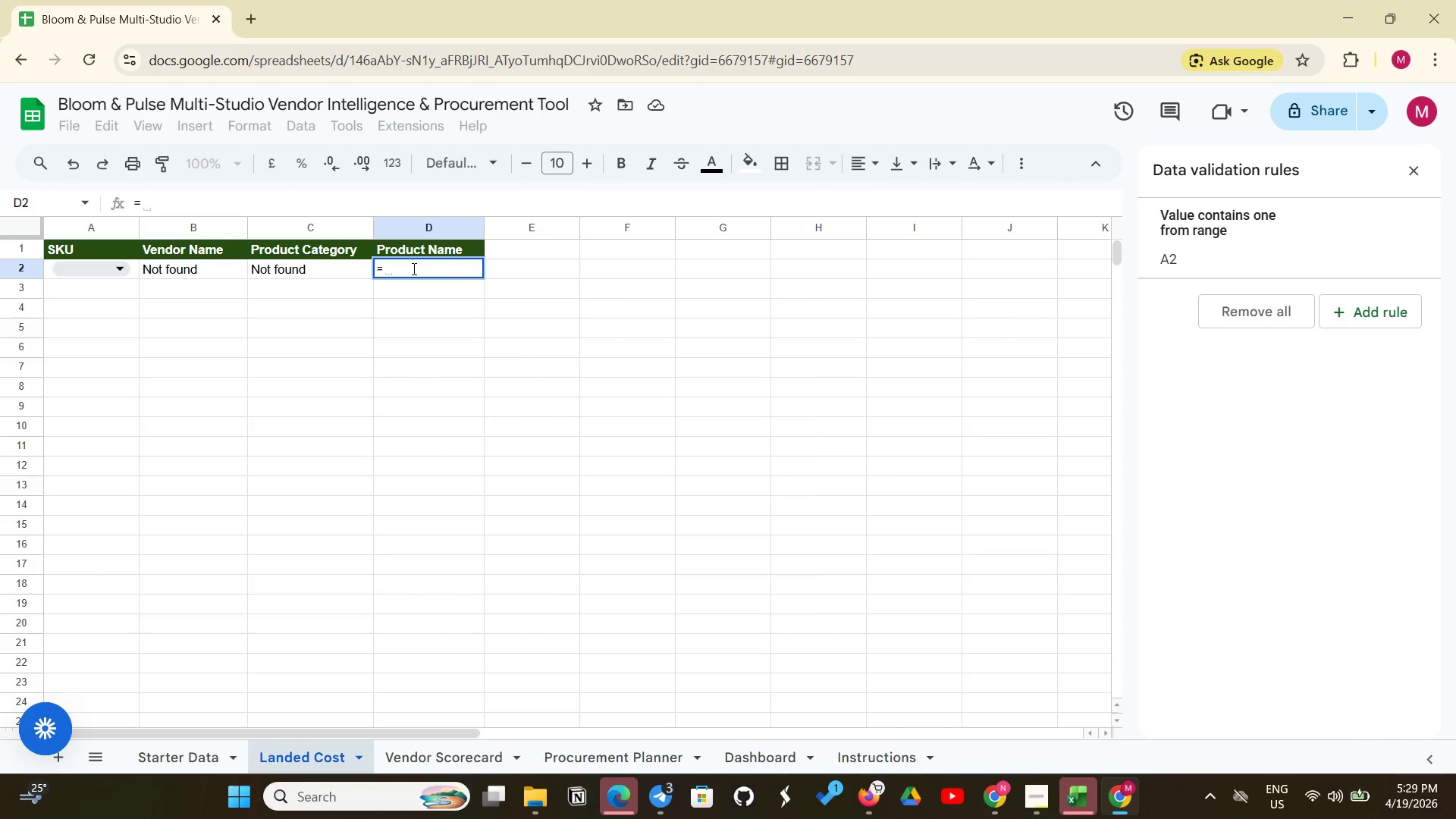 
key(Shift+X)
 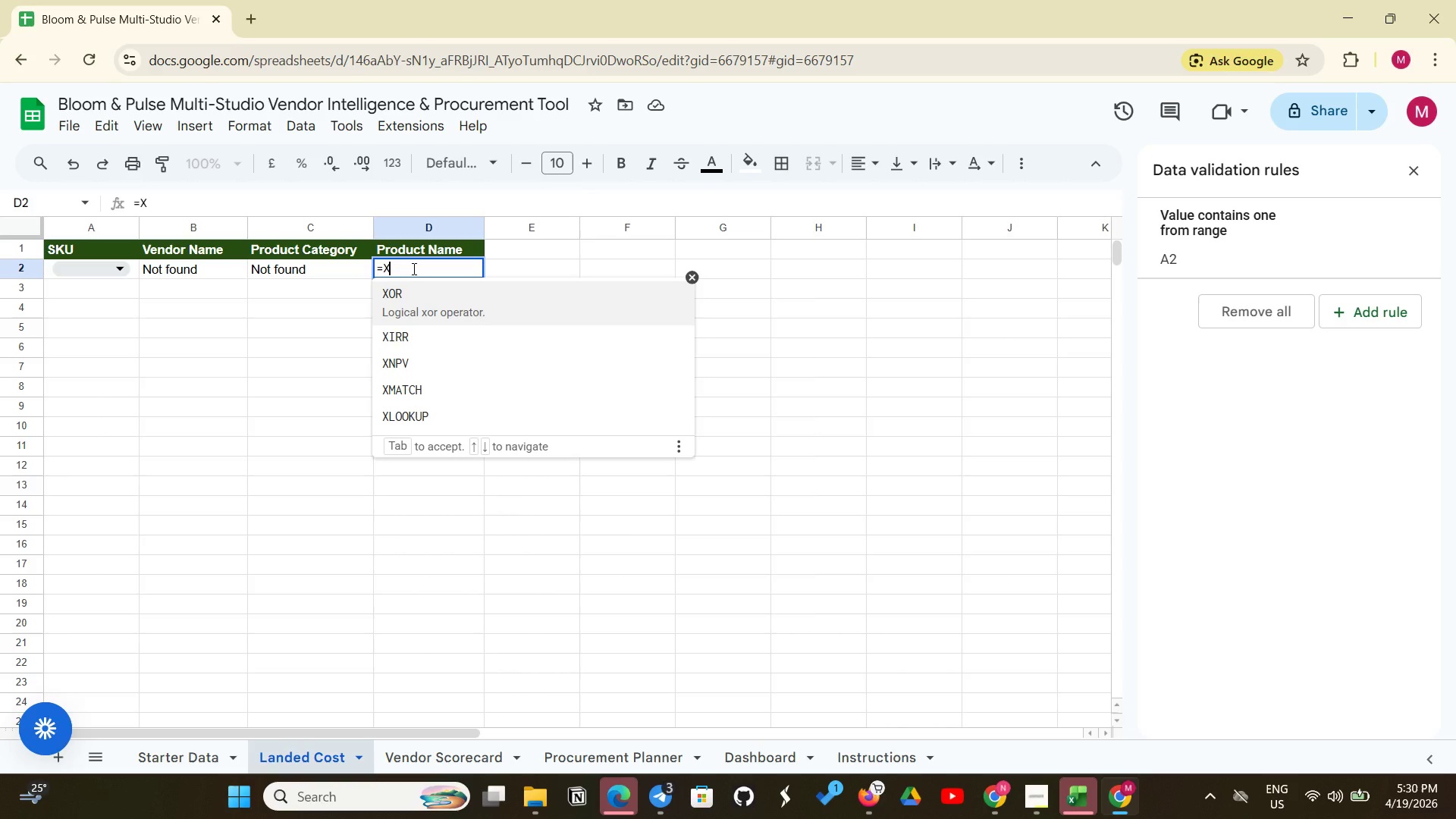 
wait(7.8)
 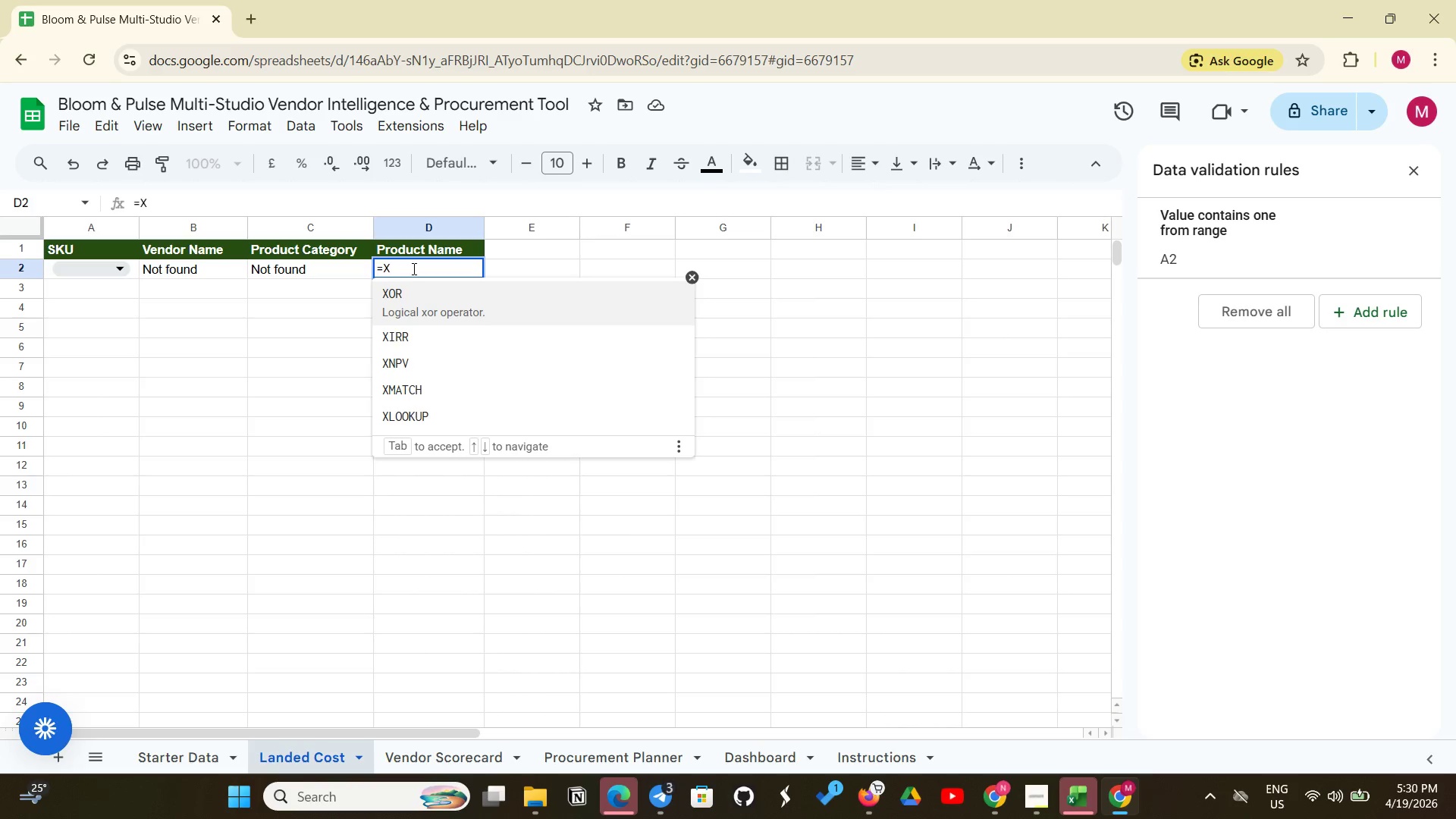 
type(Loo)
key(Backspace)
key(Backspace)
type(OOKUP(A2,'S)
 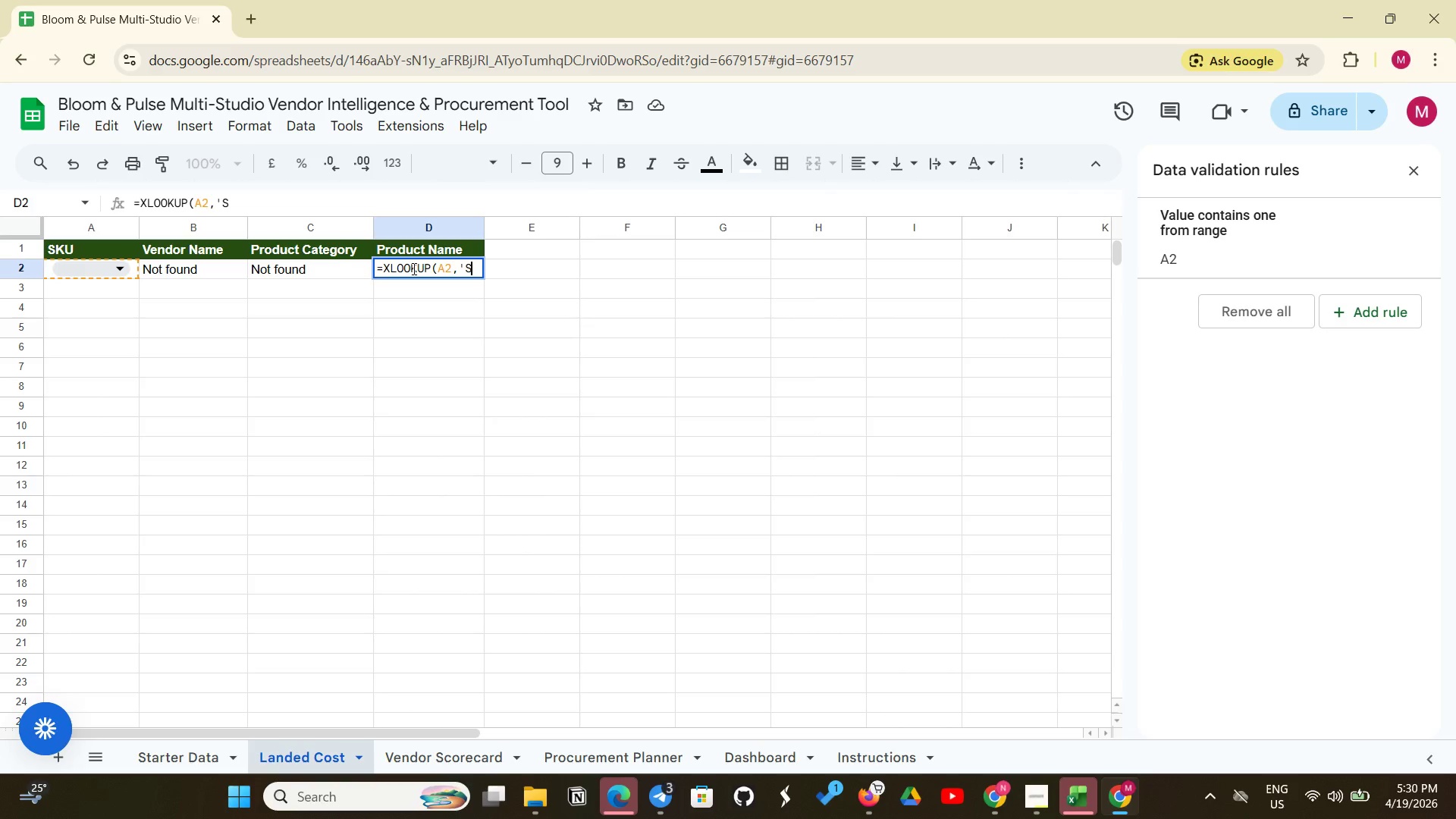 
type(tarter Data')
 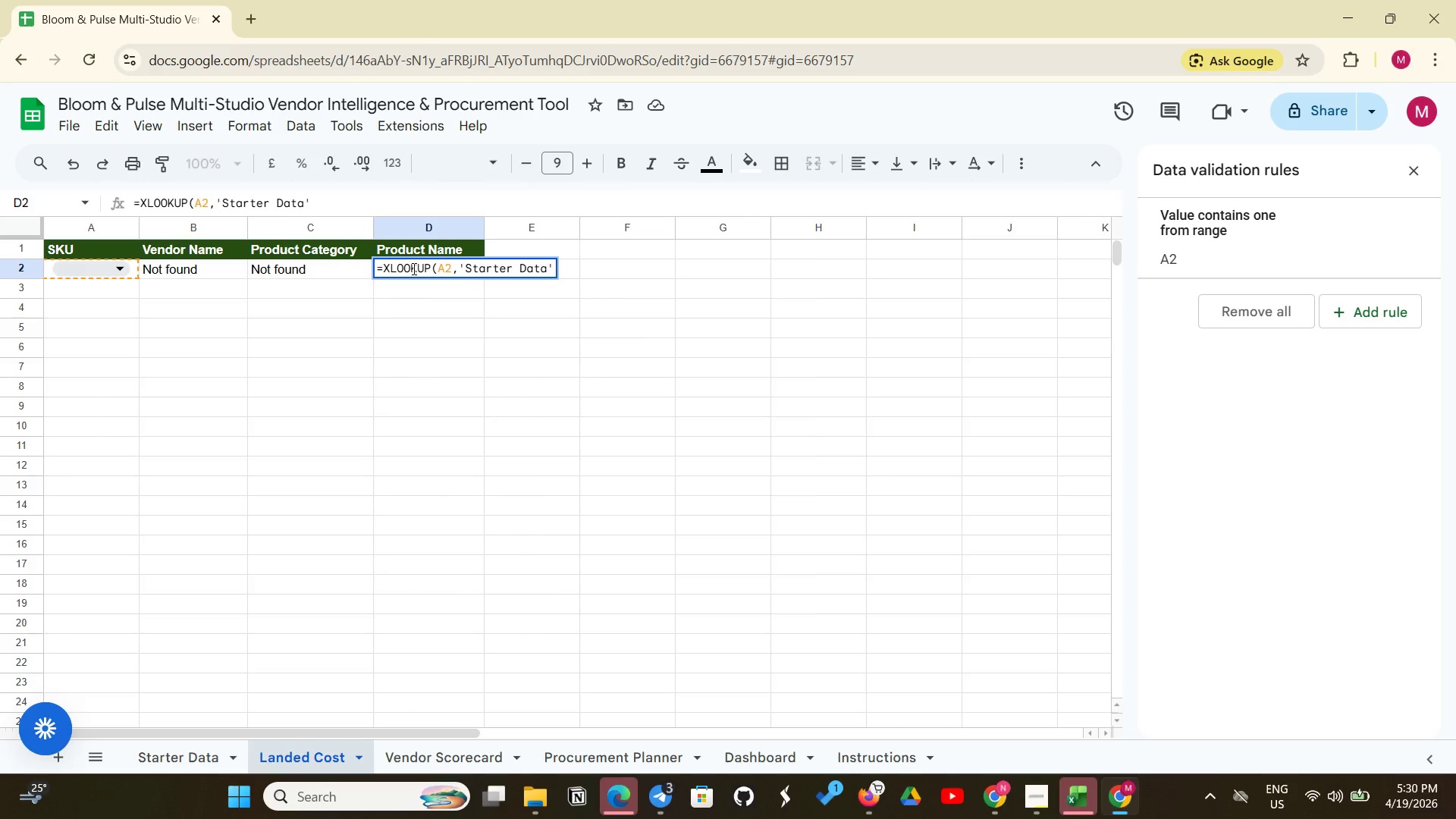 
wait(11.55)
 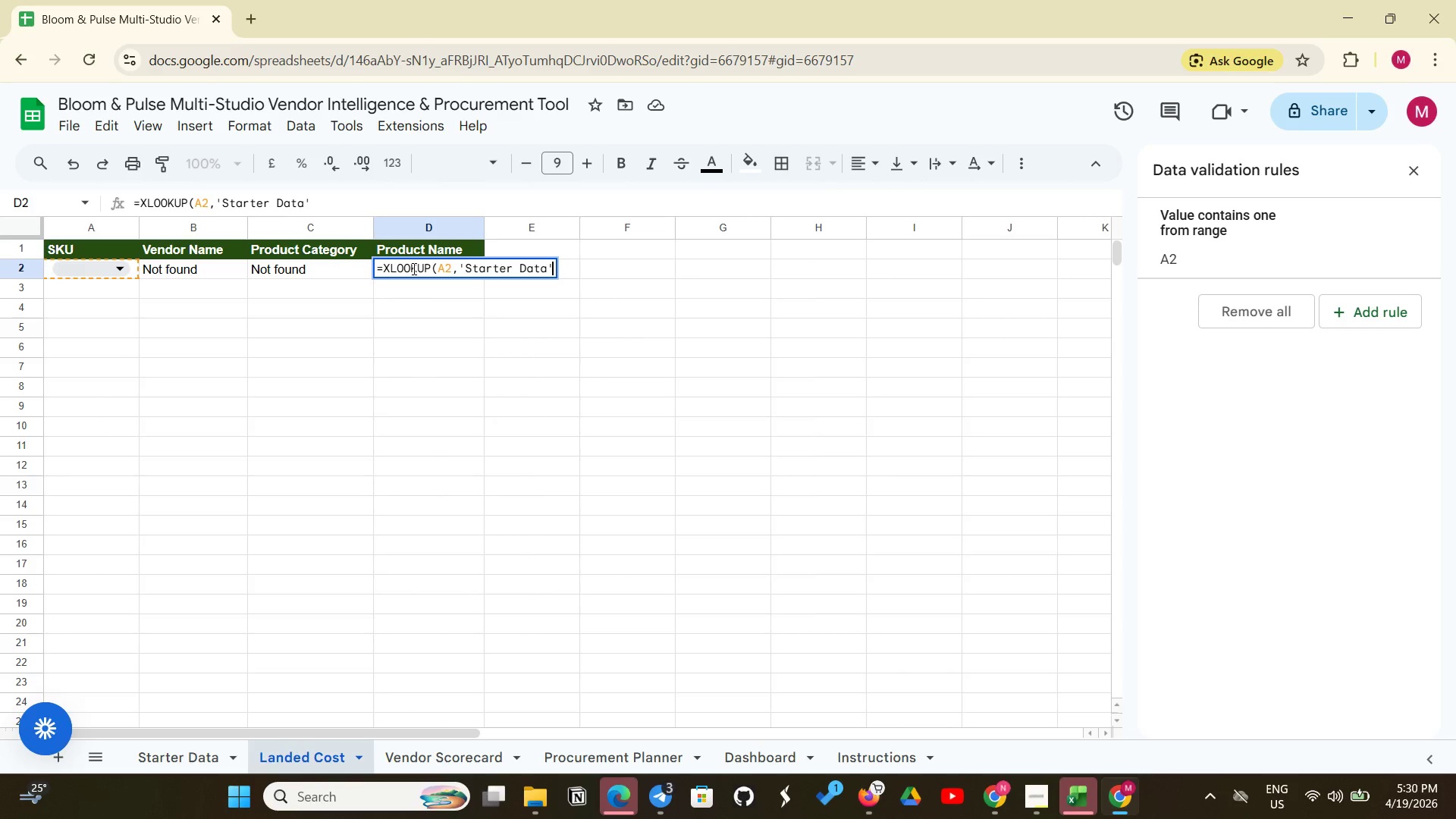 
key(Shift+1)
 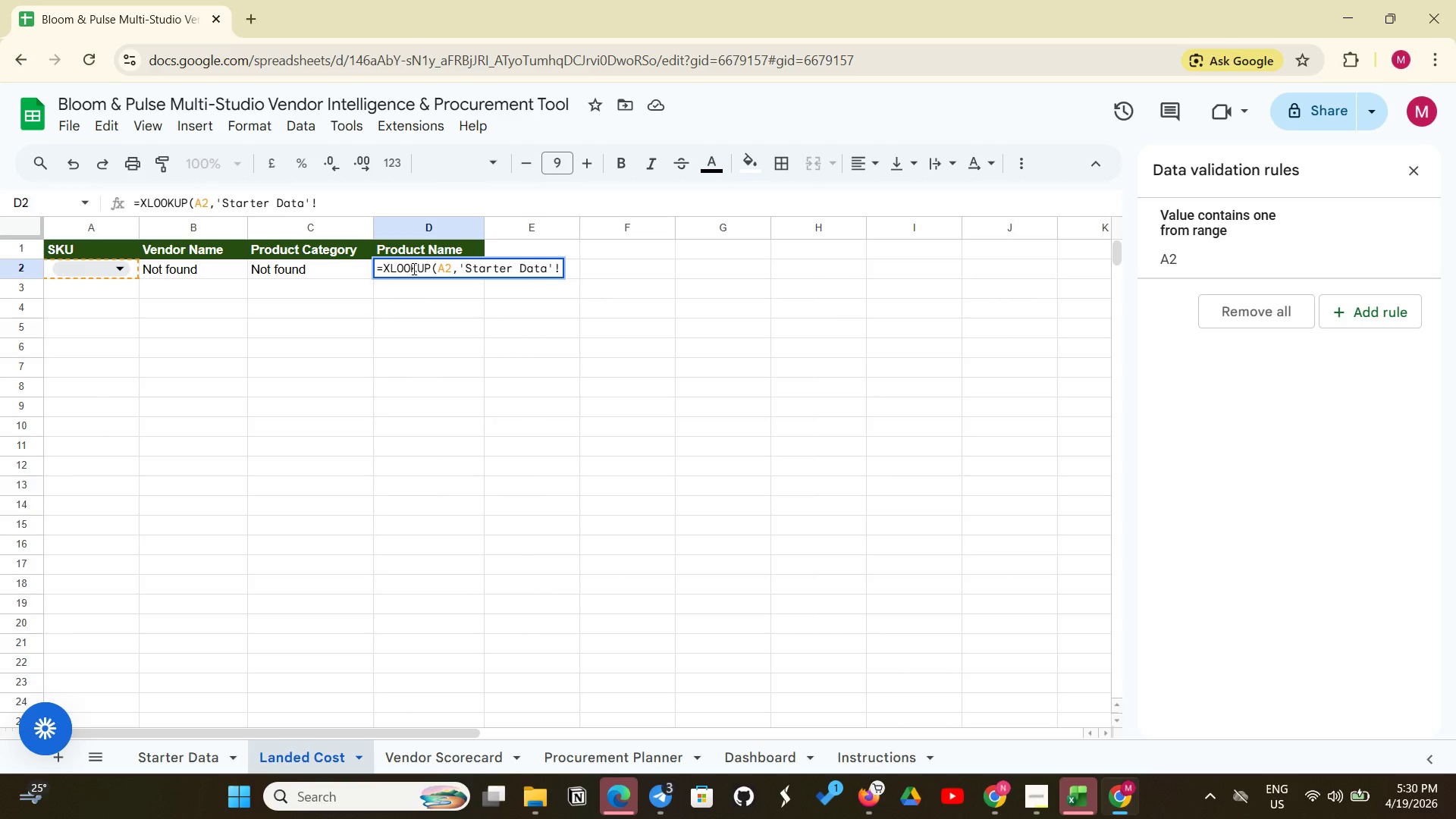 
wait(18.84)
 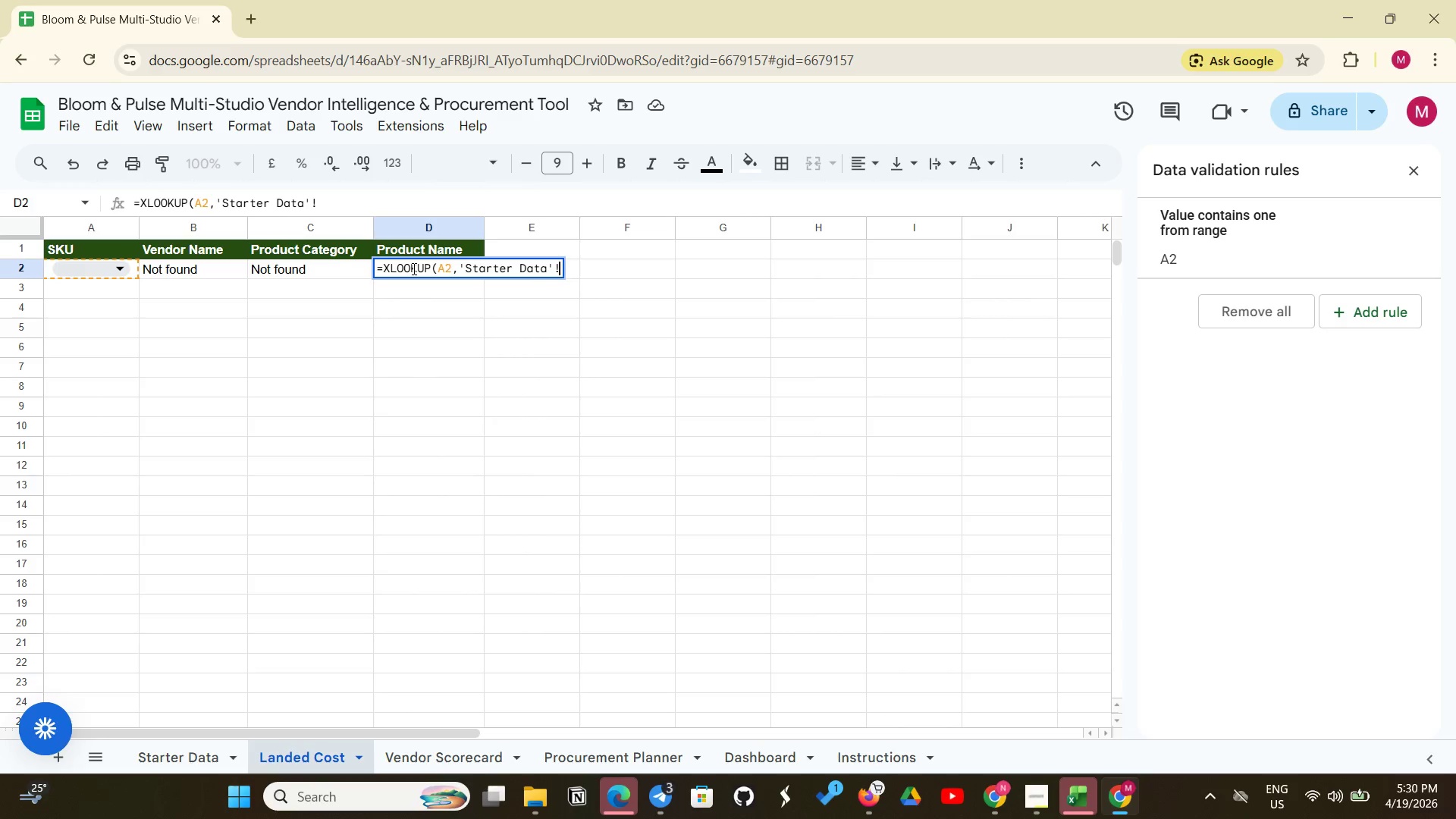 
key(Shift+A)
 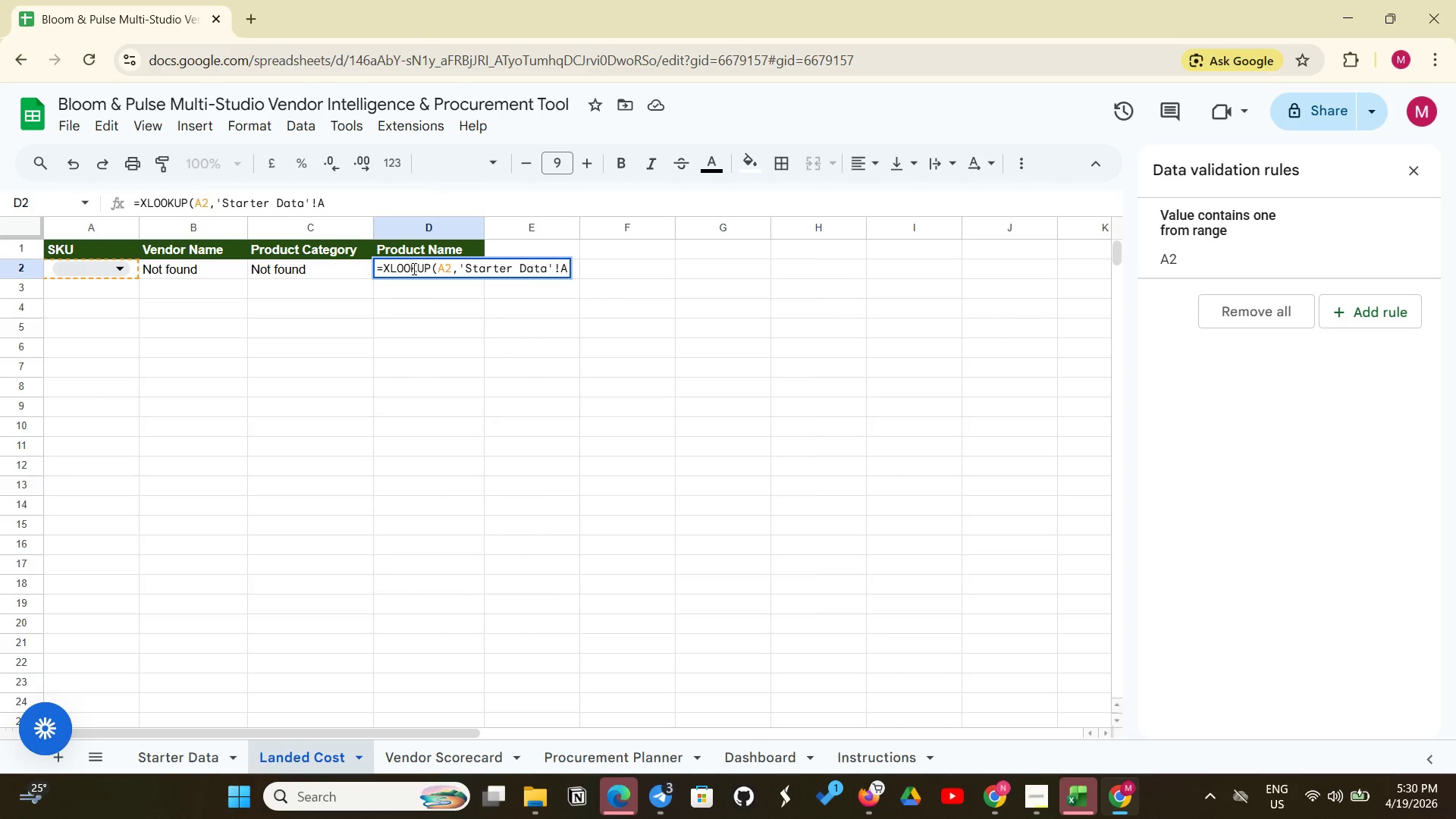 
key(Shift+Semicolon)
 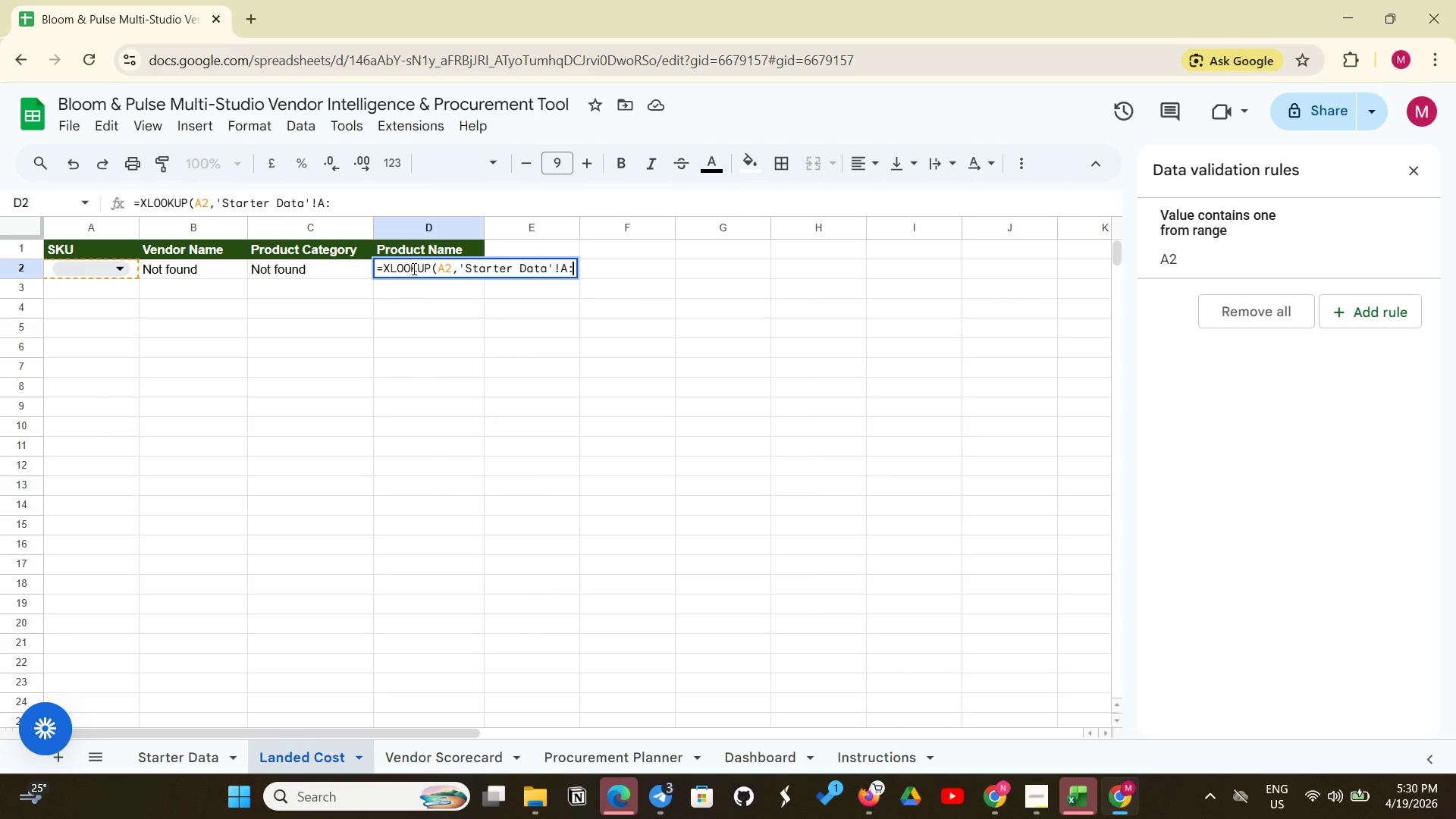 
key(Shift+A)
 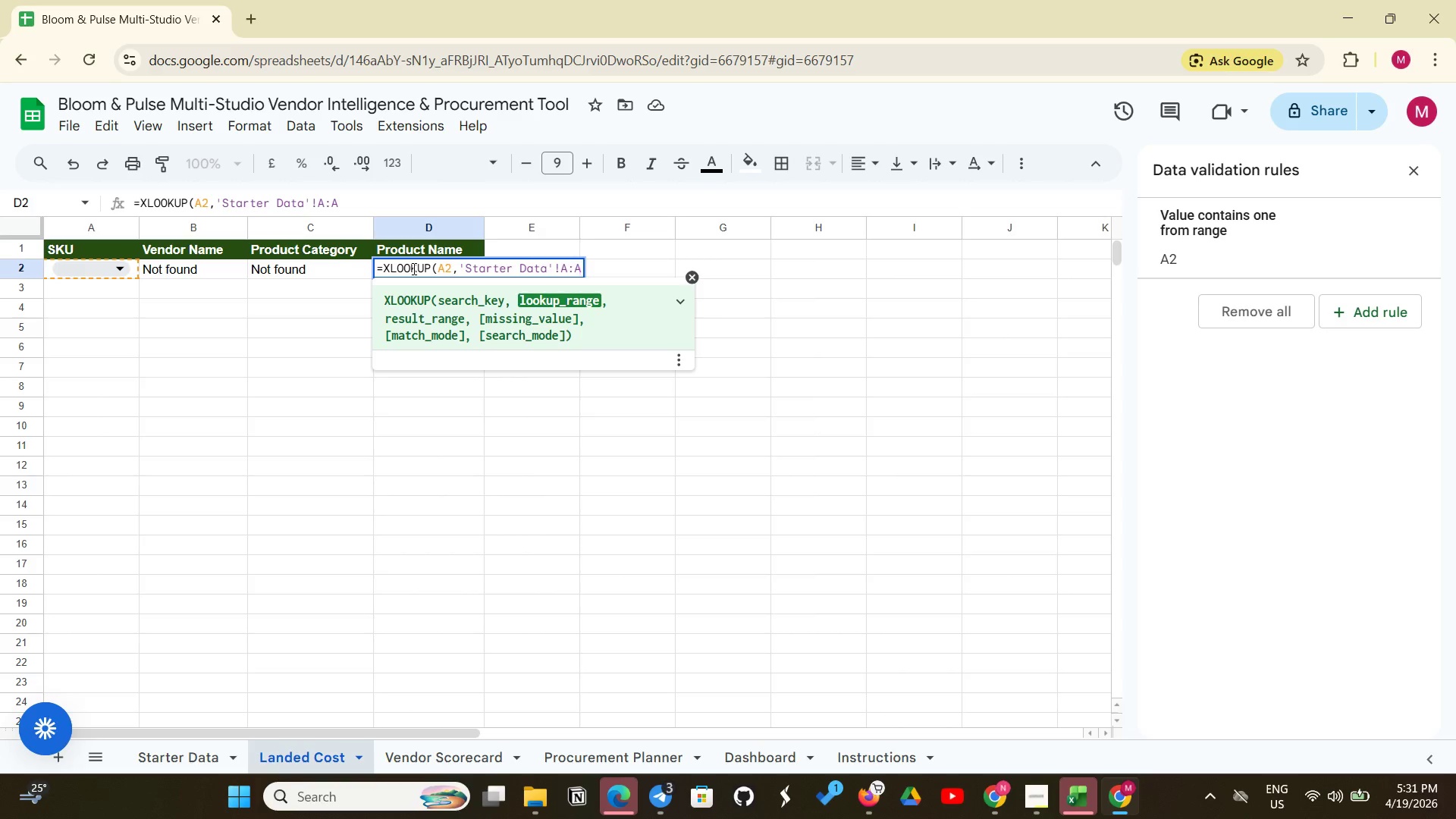 
wait(26.73)
 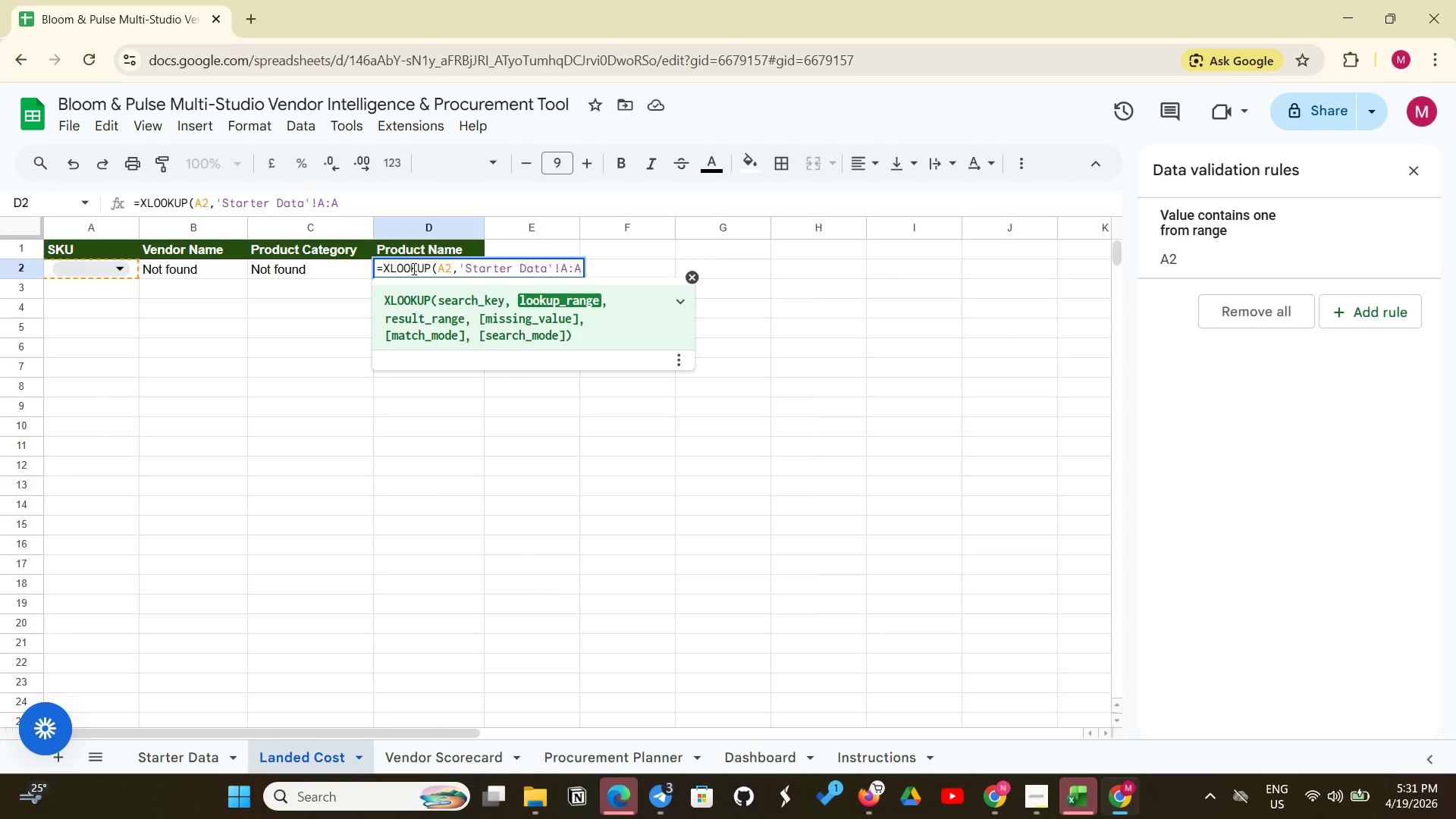 
type(, 'Start)
 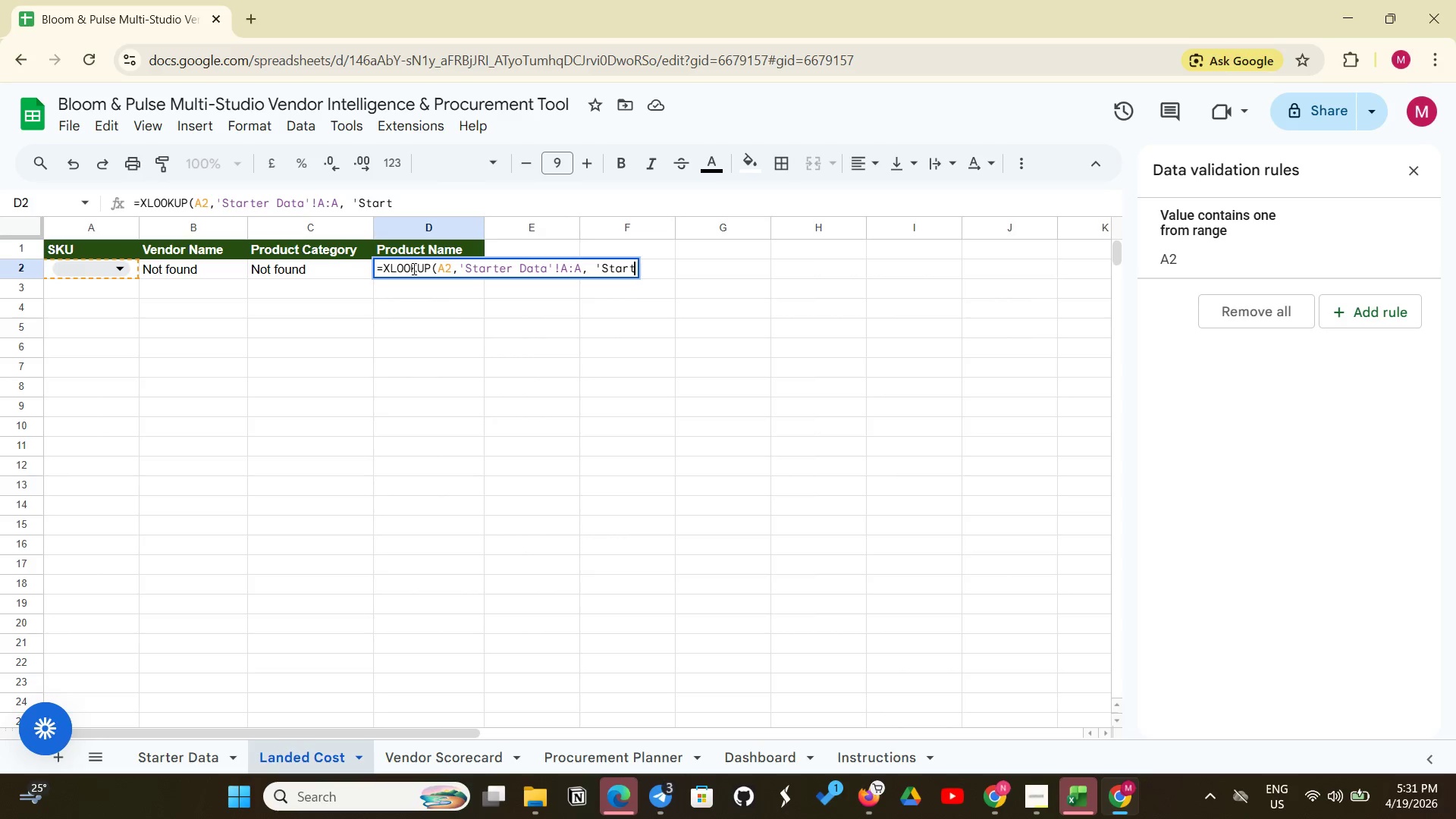 
wait(5.95)
 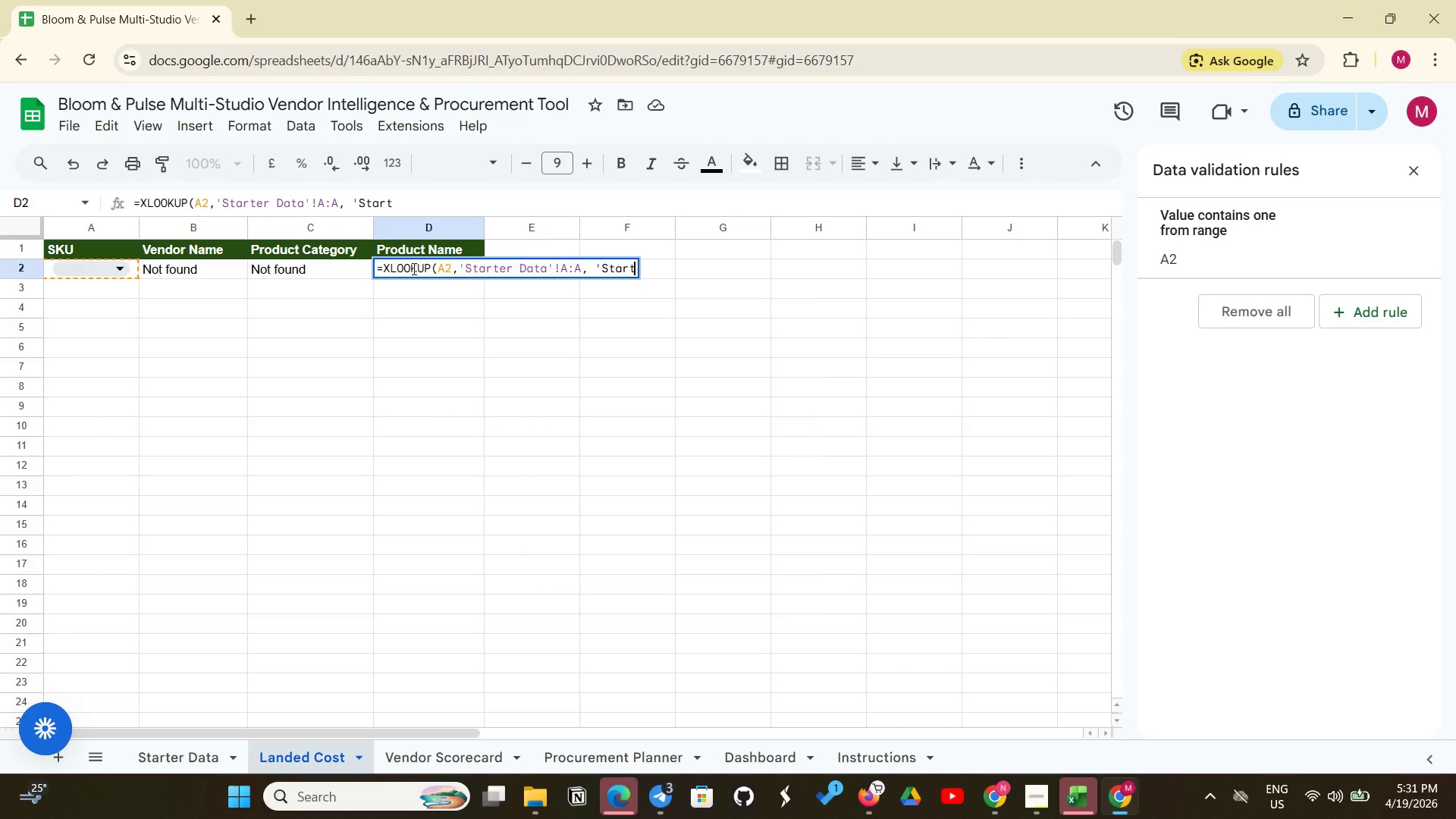 
type(er)
 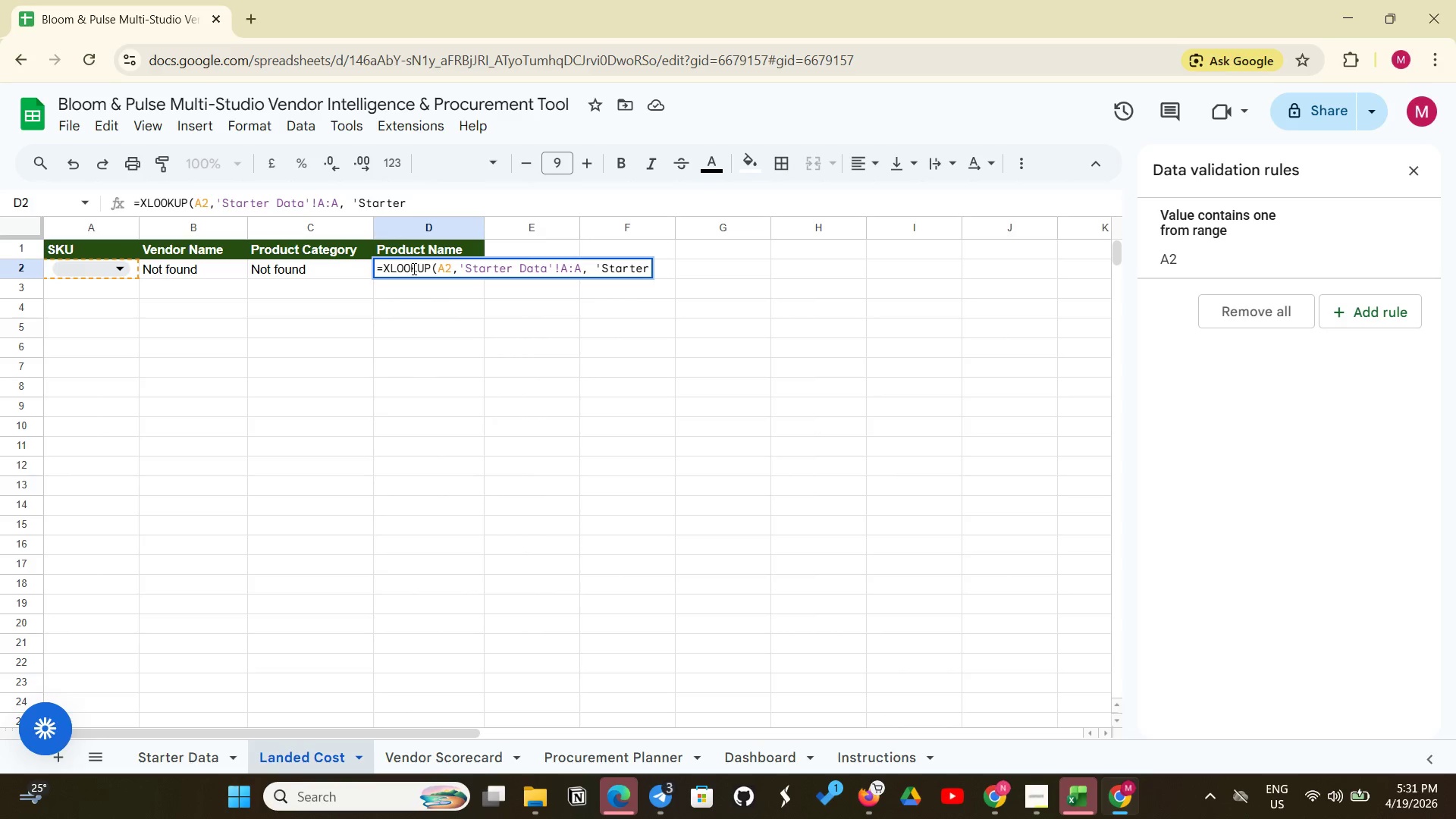 
wait(5.44)
 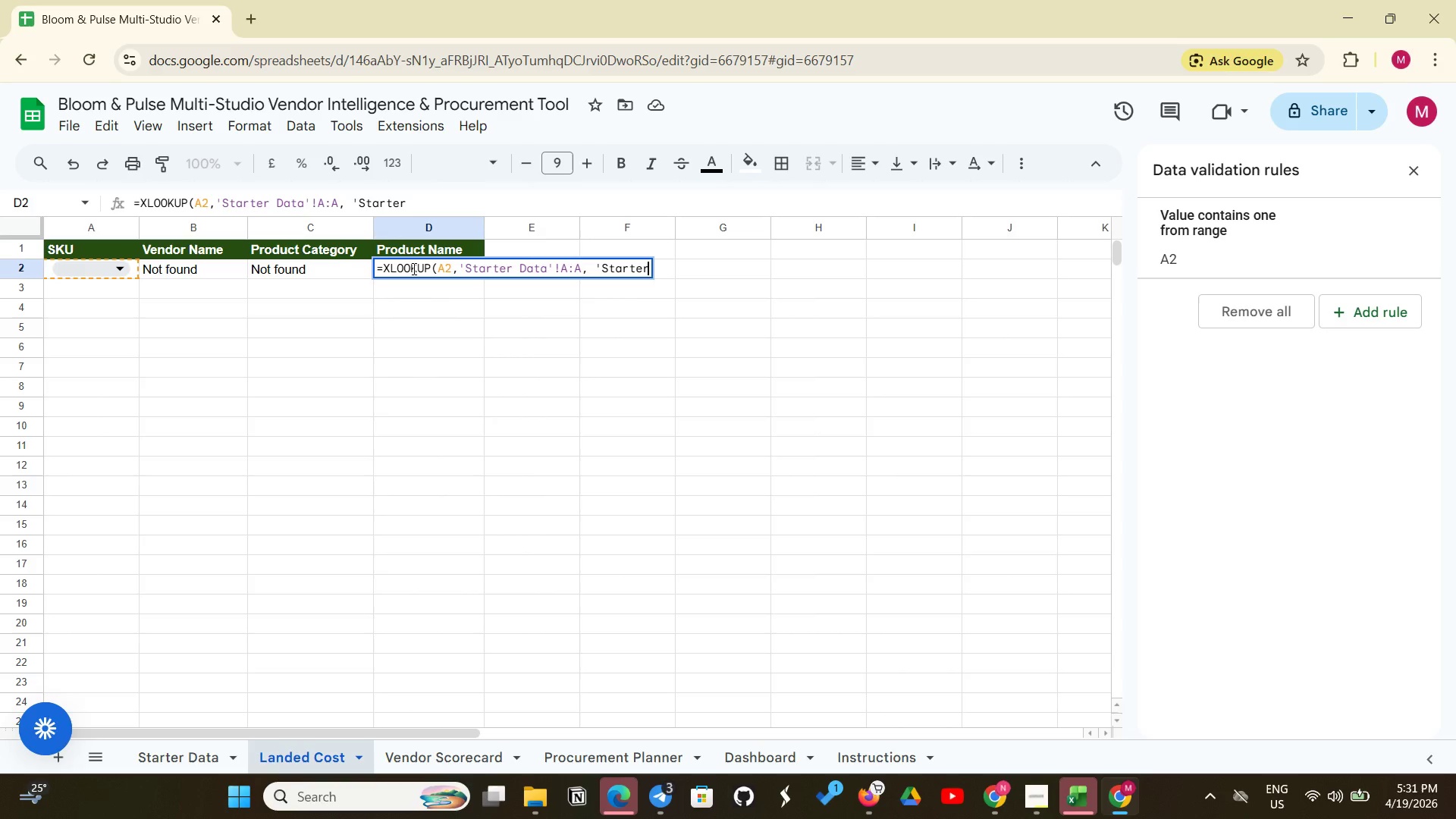 
type( Data'!D:D, )
 